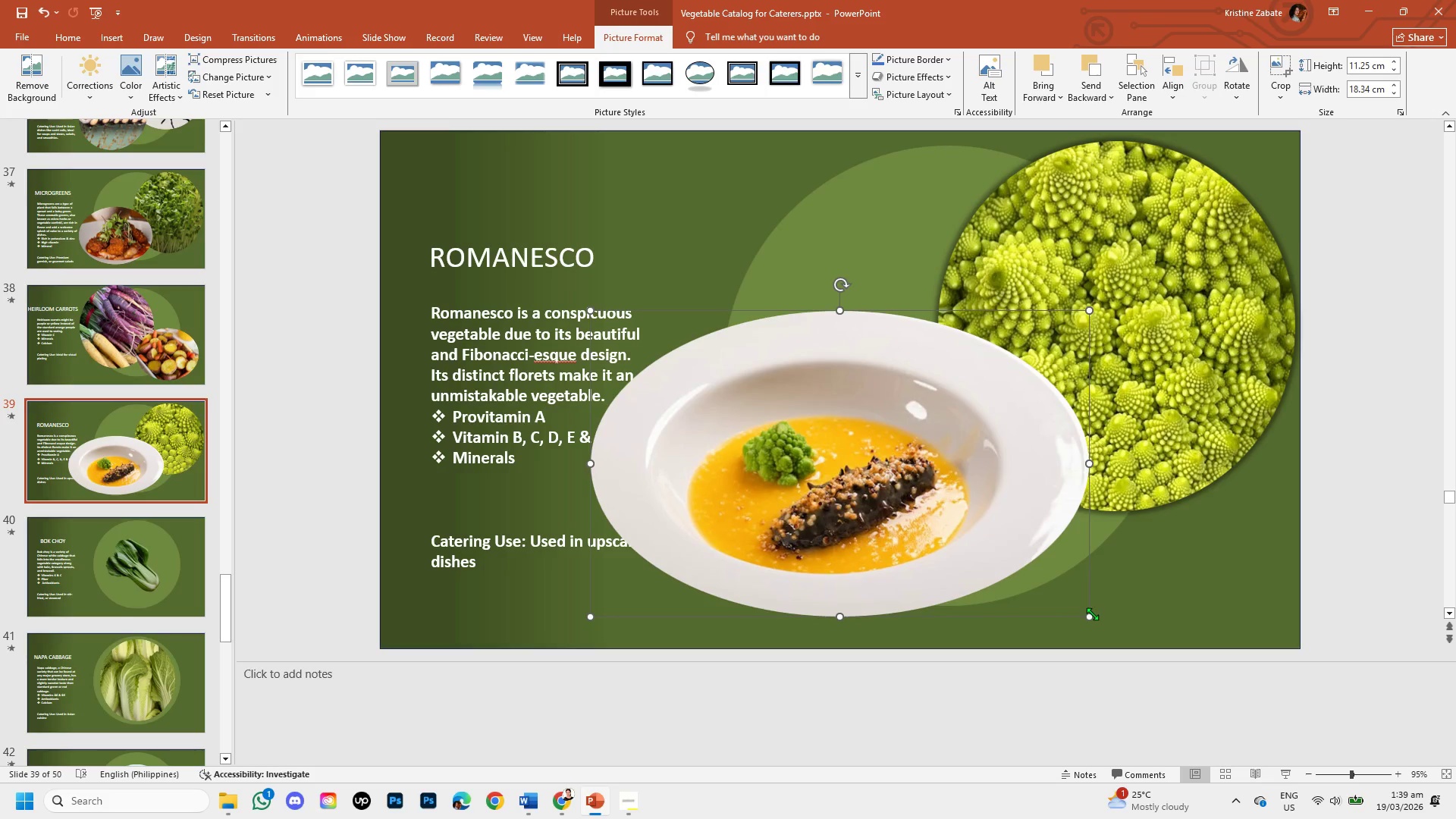 
left_click_drag(start_coordinate=[1092, 613], to_coordinate=[1047, 553])
 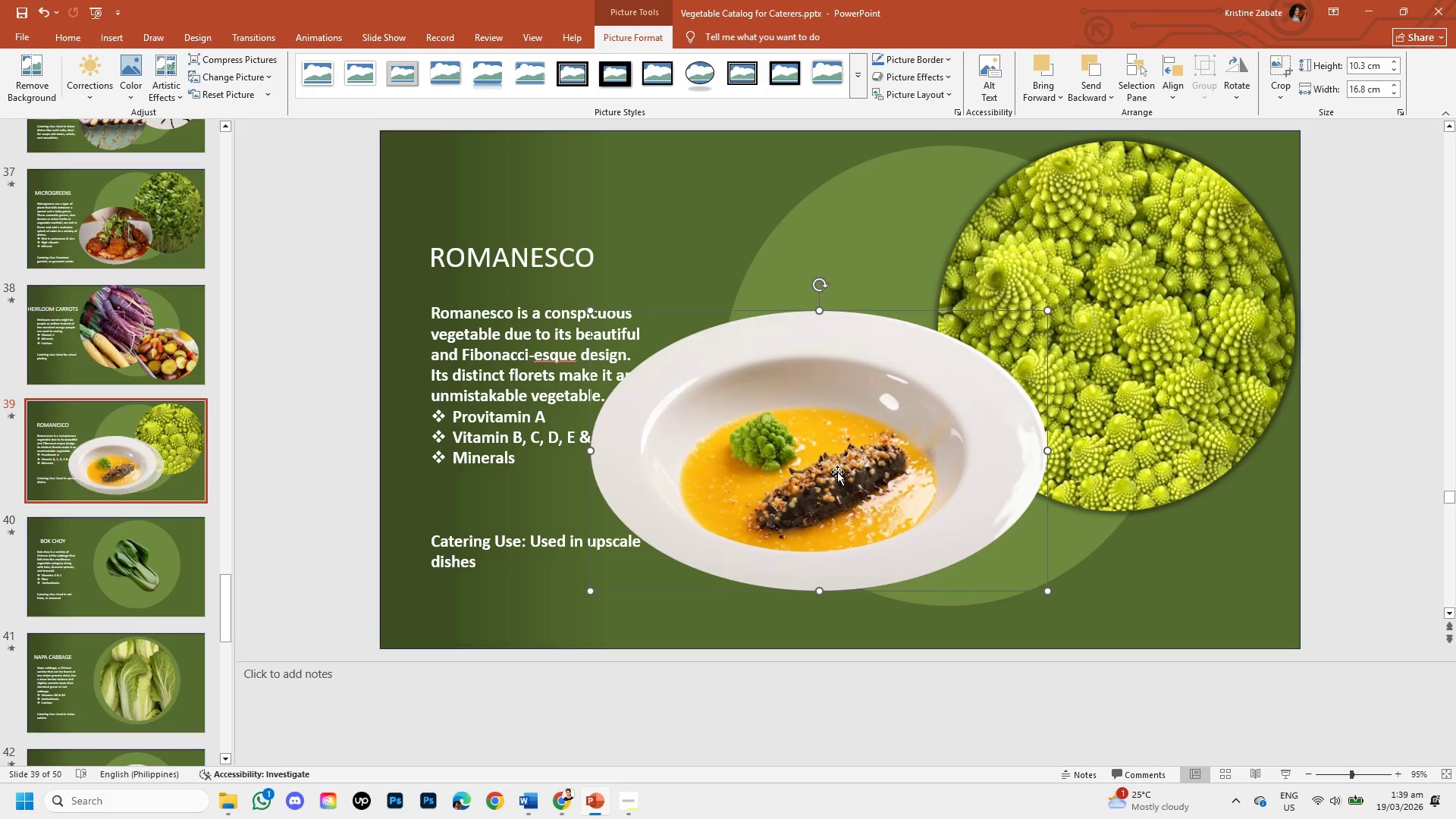 
left_click_drag(start_coordinate=[837, 472], to_coordinate=[897, 513])
 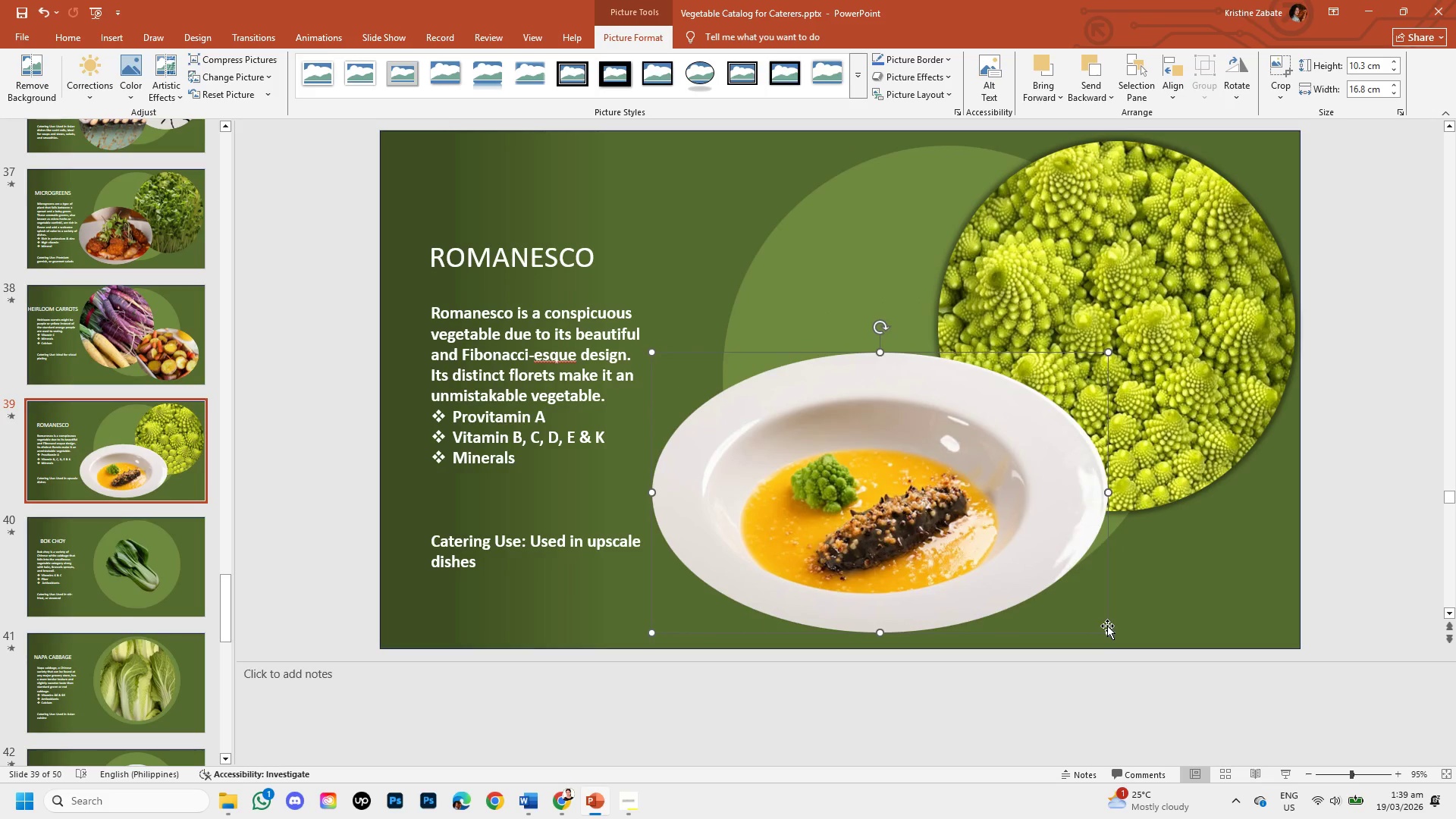 
left_click_drag(start_coordinate=[1107, 626], to_coordinate=[1087, 611])
 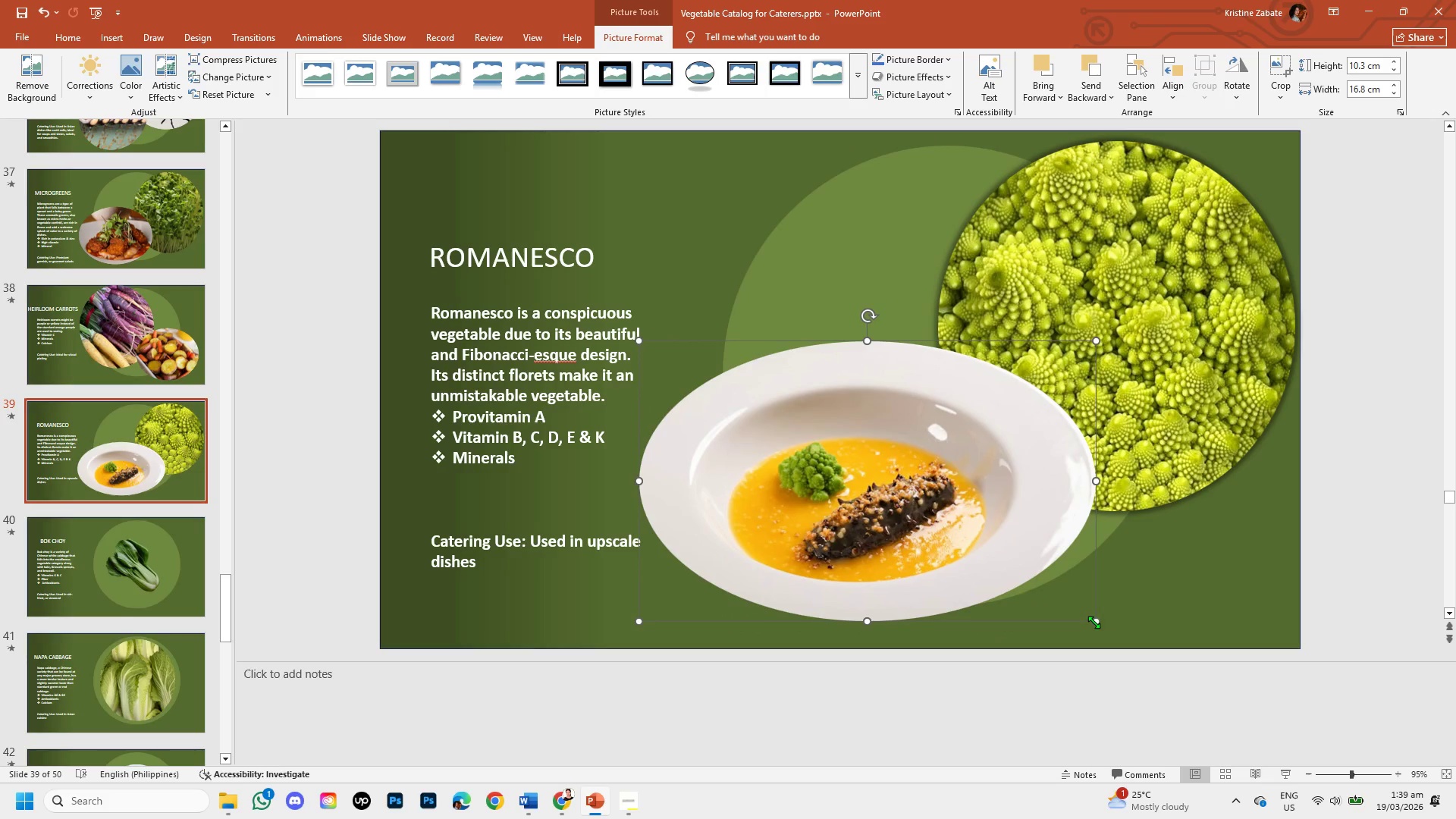 
left_click_drag(start_coordinate=[1092, 620], to_coordinate=[1074, 595])
 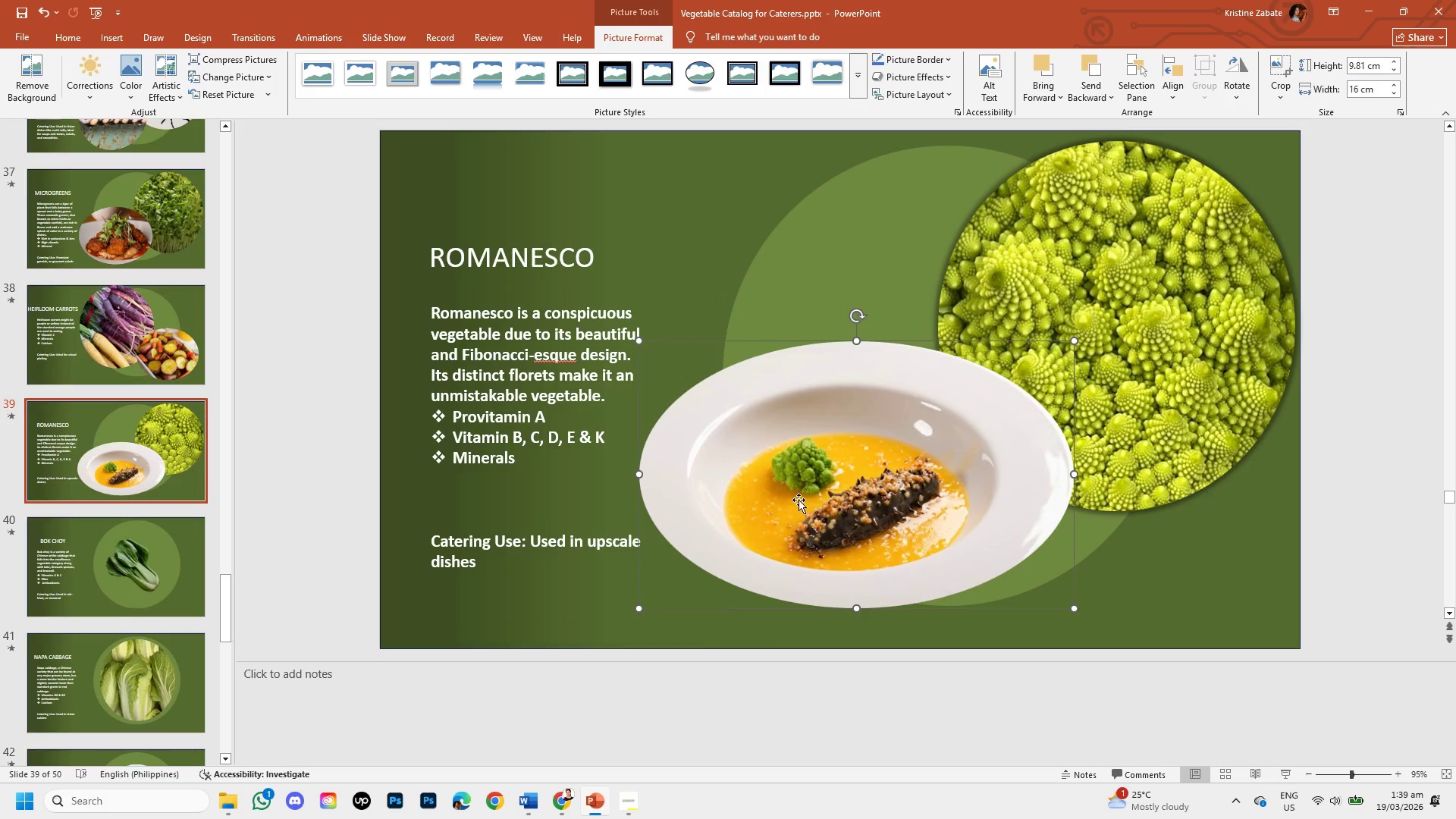 
left_click_drag(start_coordinate=[799, 500], to_coordinate=[816, 518])
 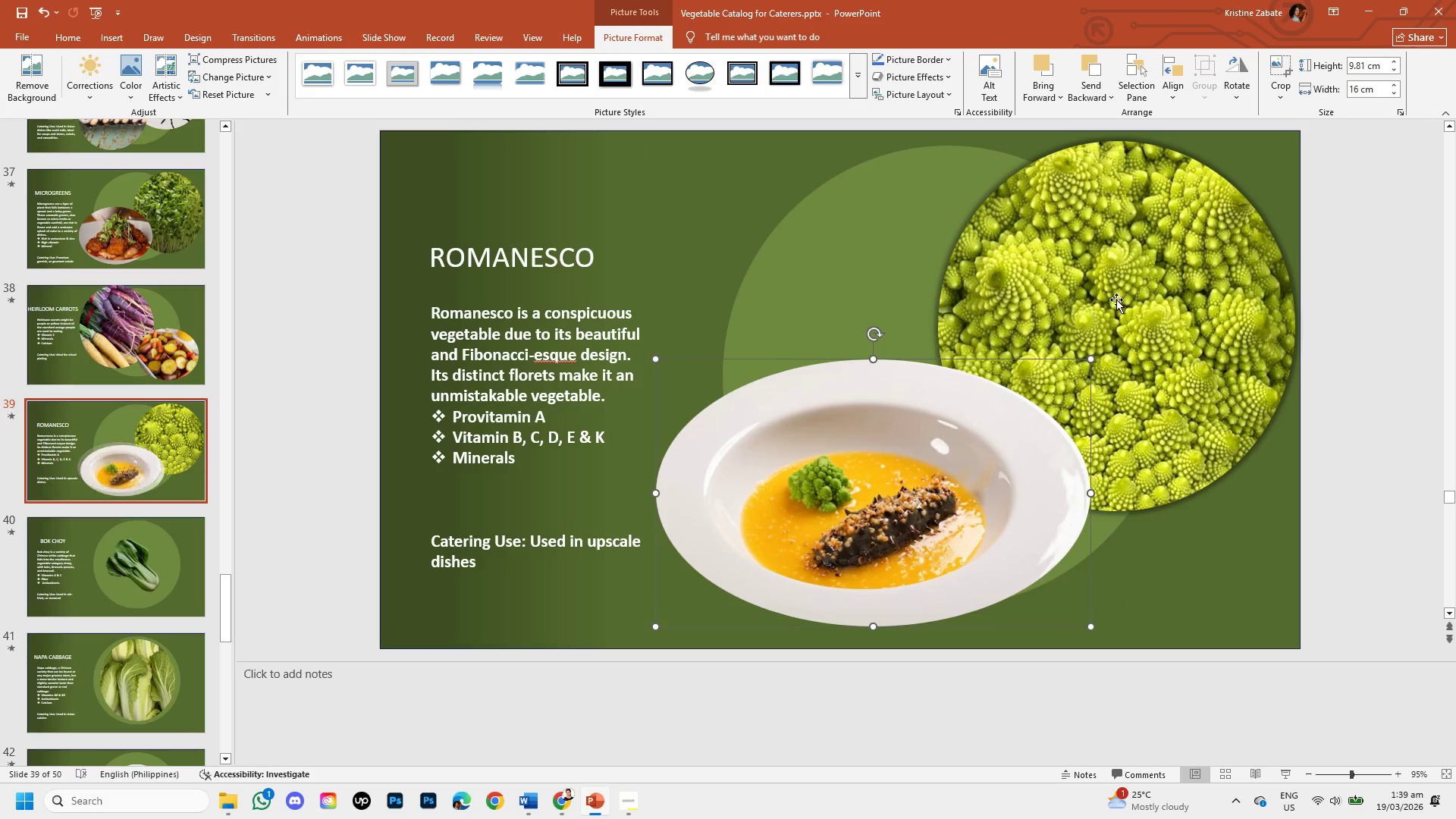 
left_click([1126, 293])
 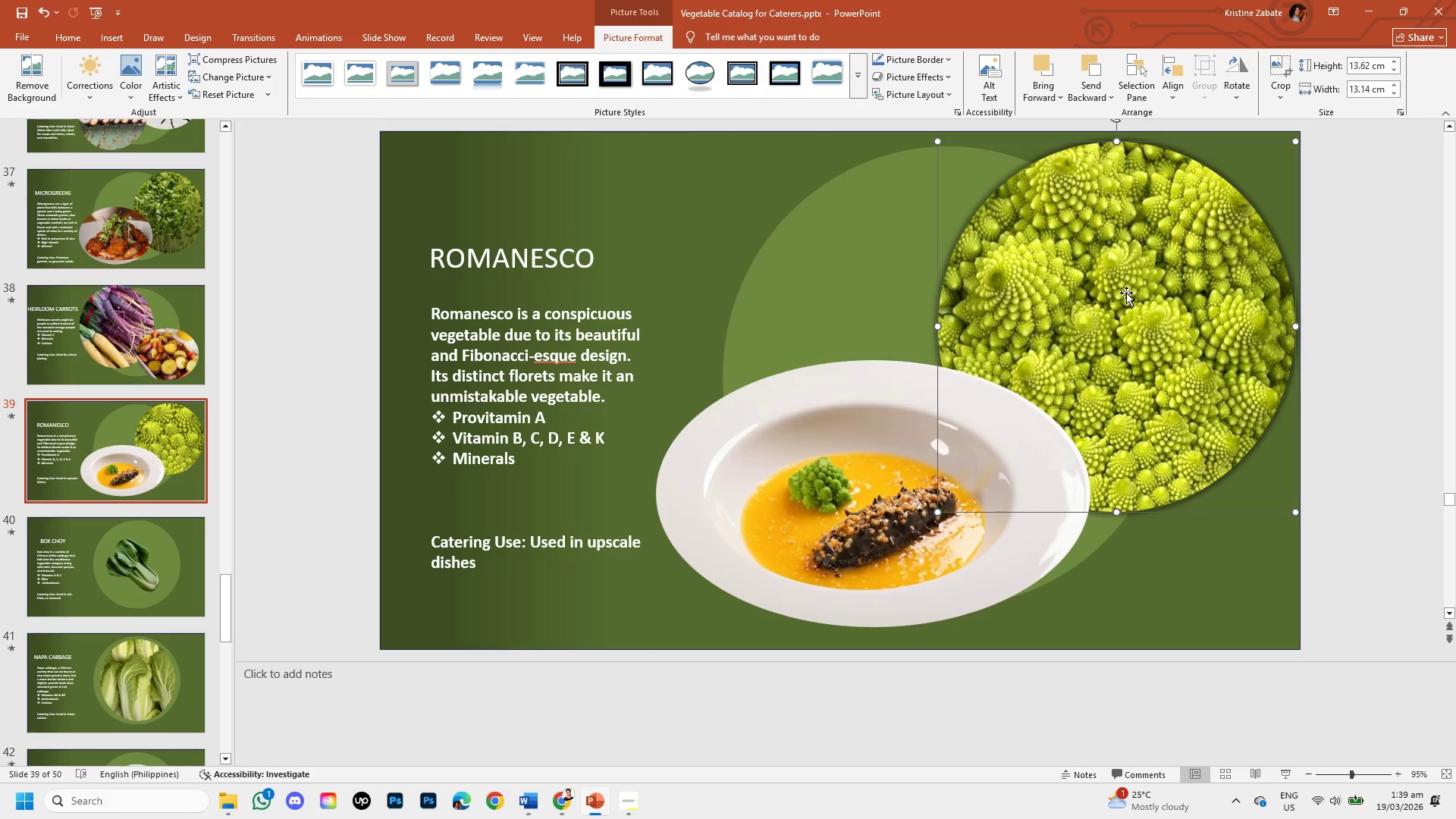 
left_click_drag(start_coordinate=[1112, 306], to_coordinate=[1075, 312])
 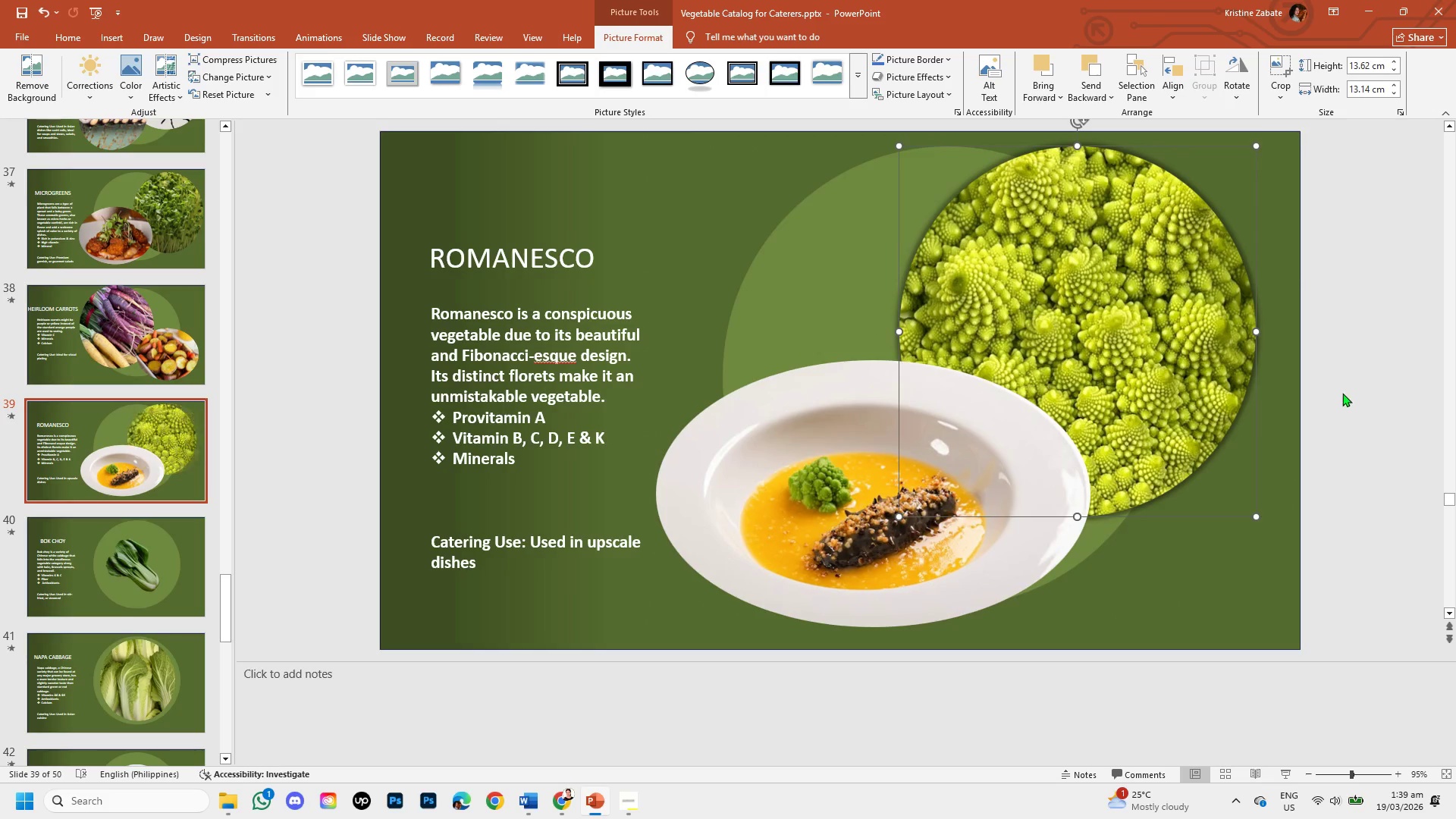 
left_click([1348, 398])
 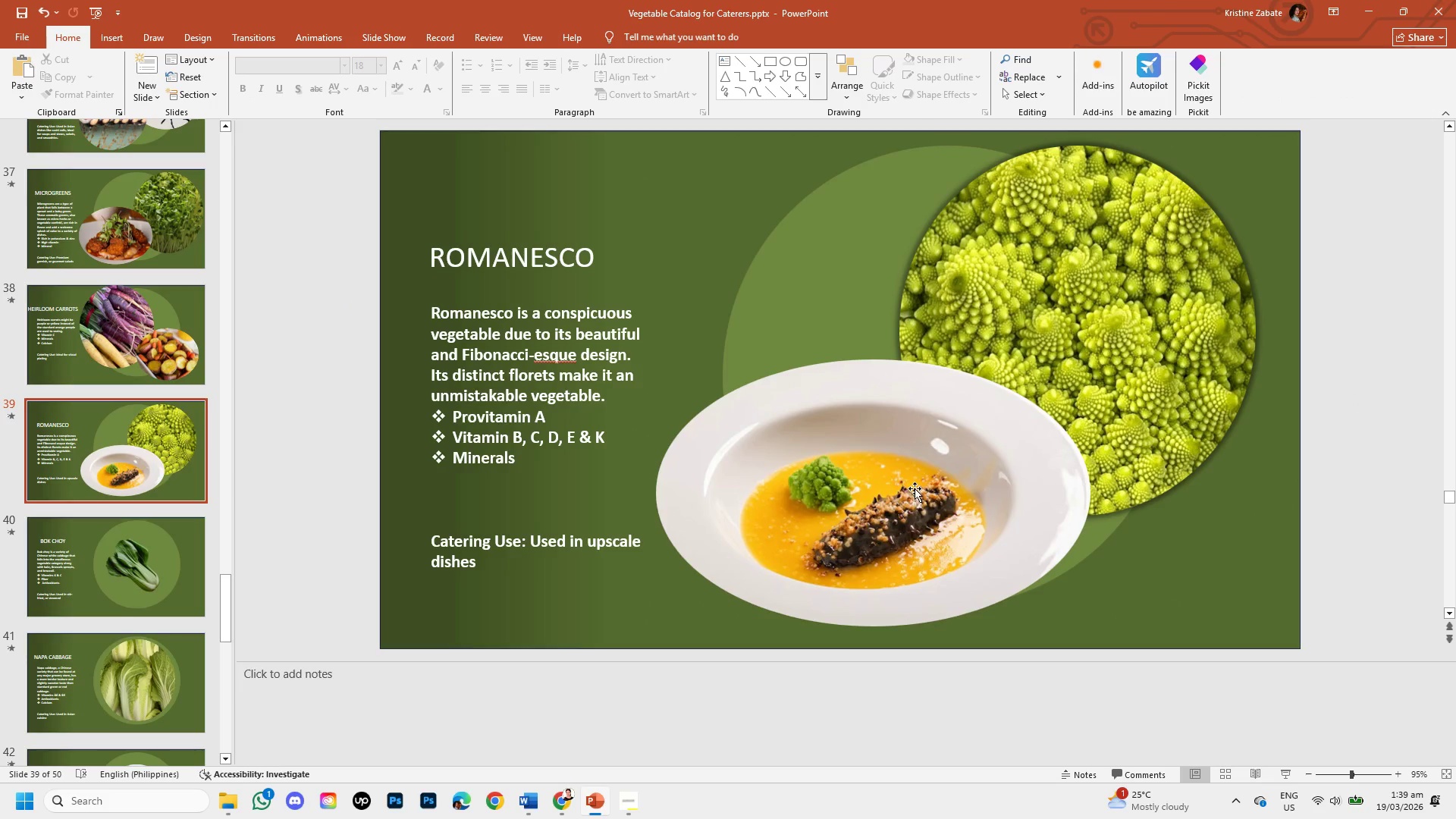 
left_click([915, 488])
 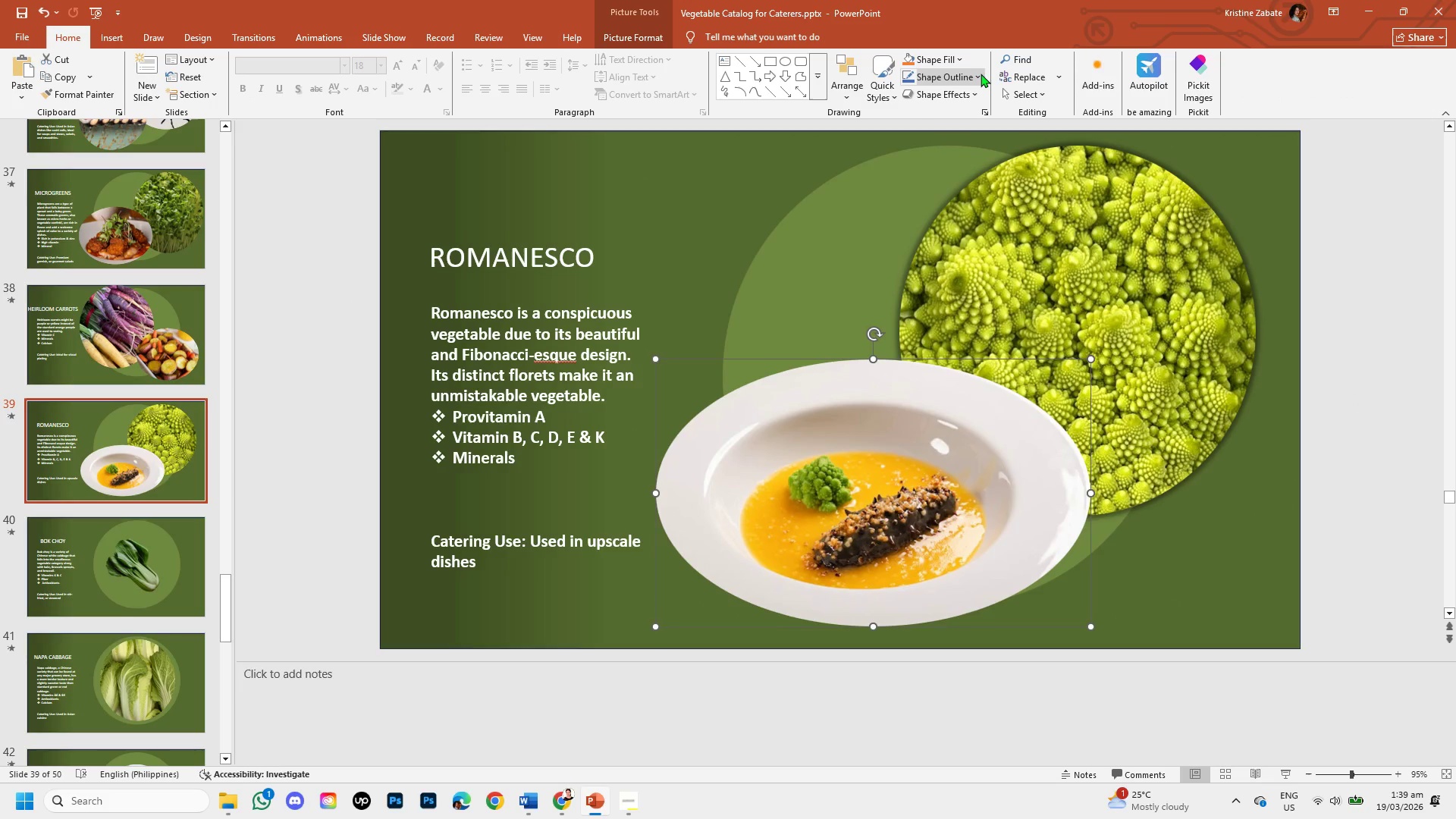 
left_click([980, 74])
 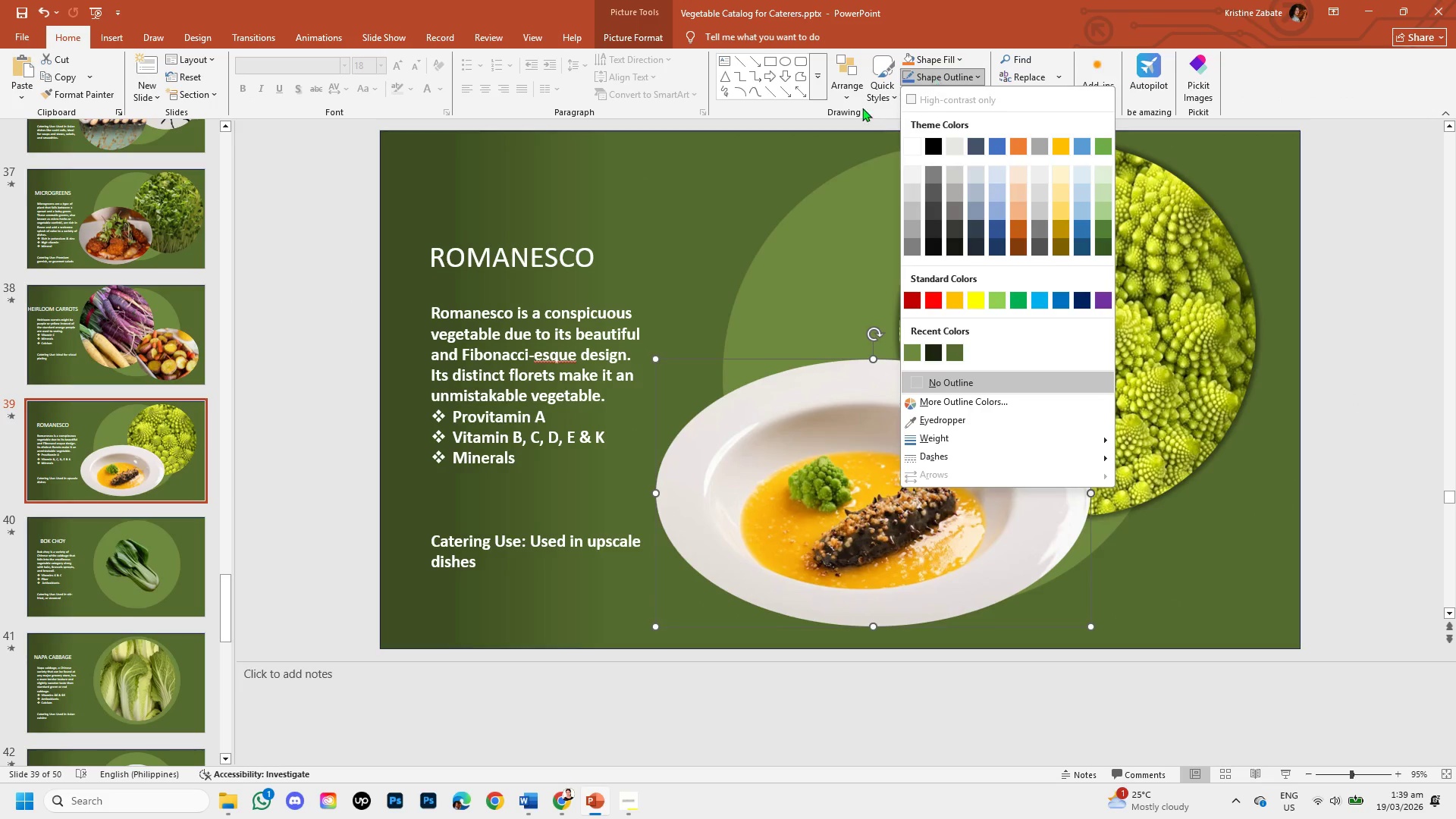 
left_click_drag(start_coordinate=[816, 149], to_coordinate=[812, 149])
 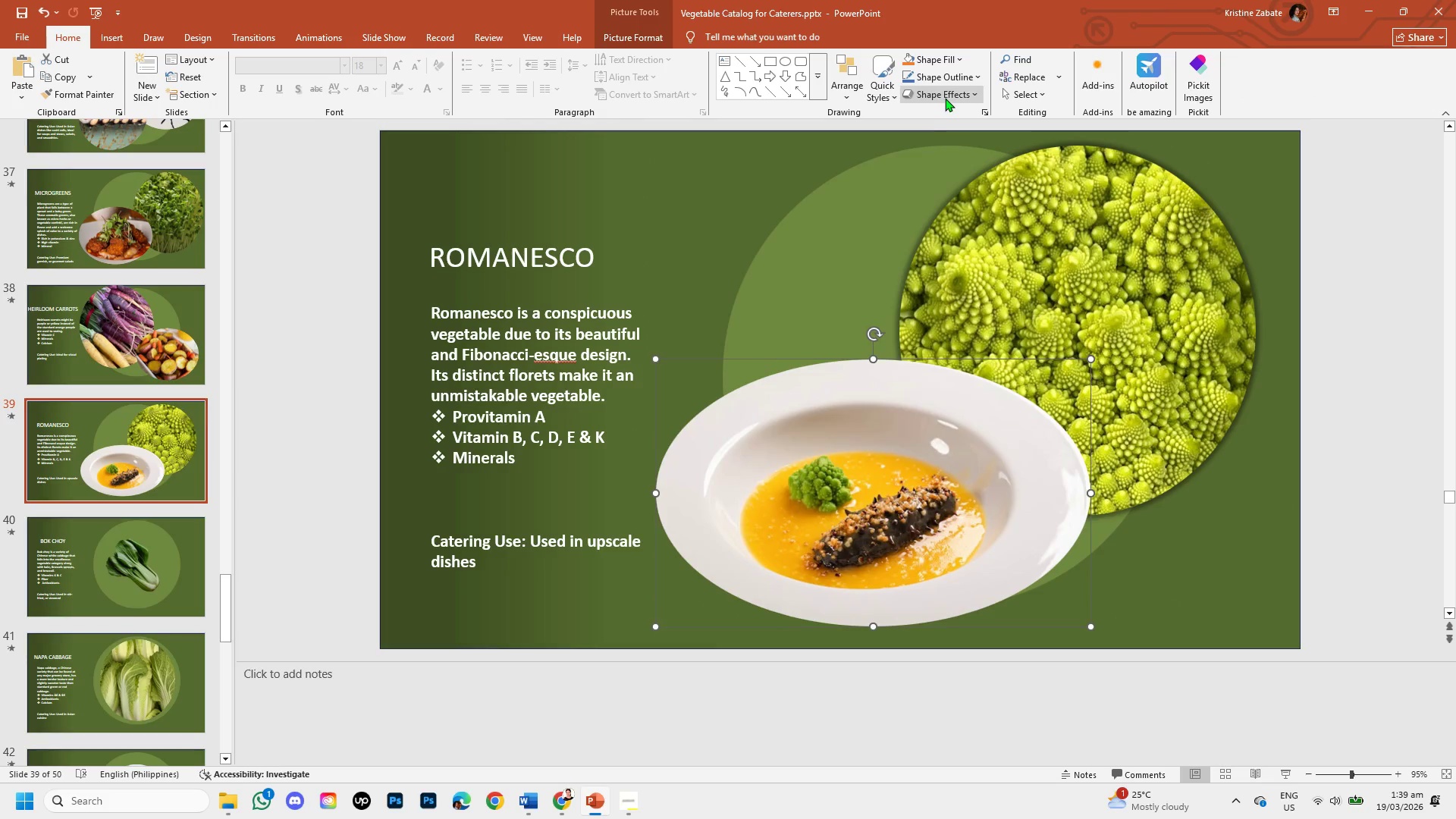 
left_click([945, 98])
 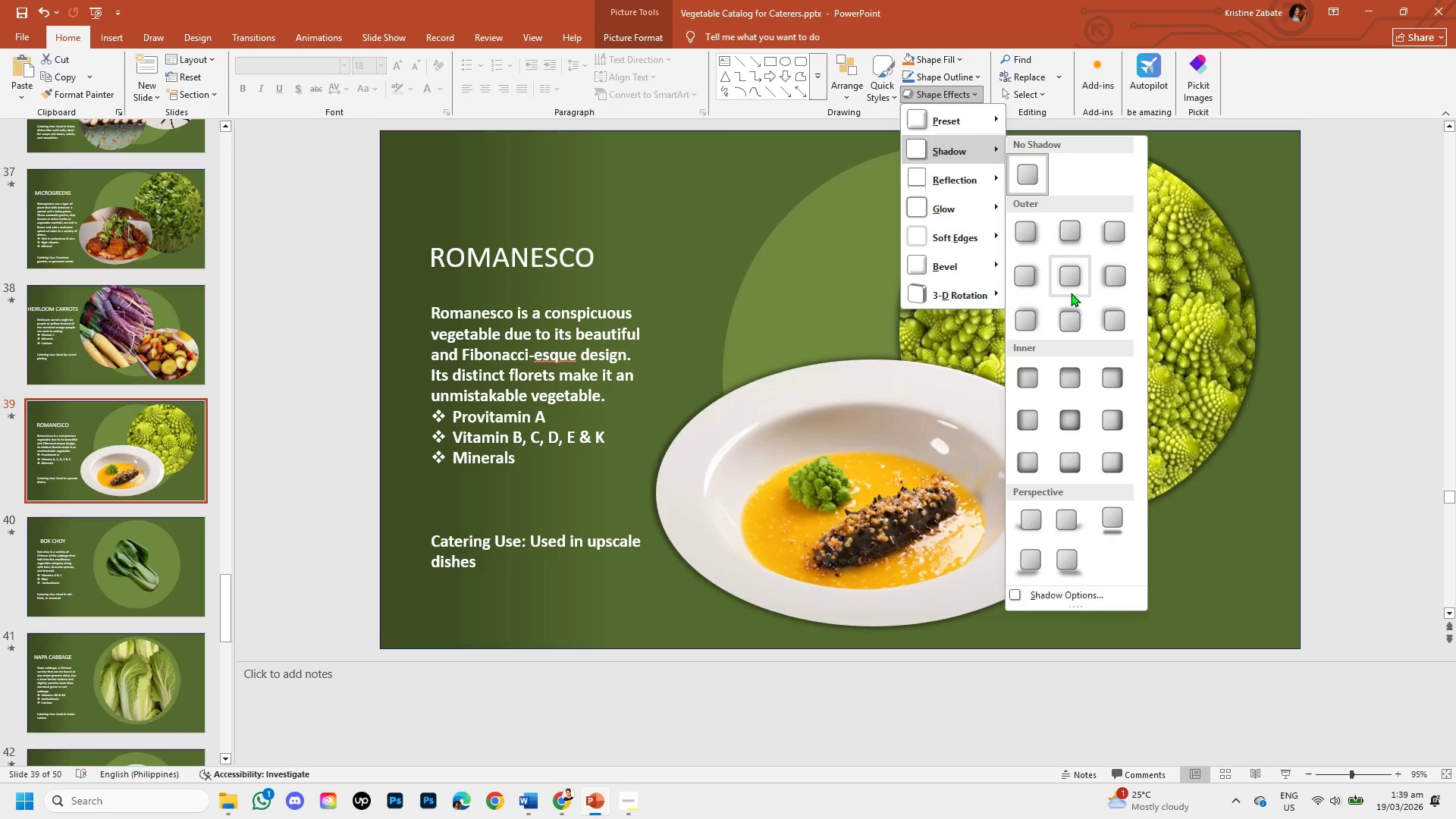 
left_click([1068, 280])
 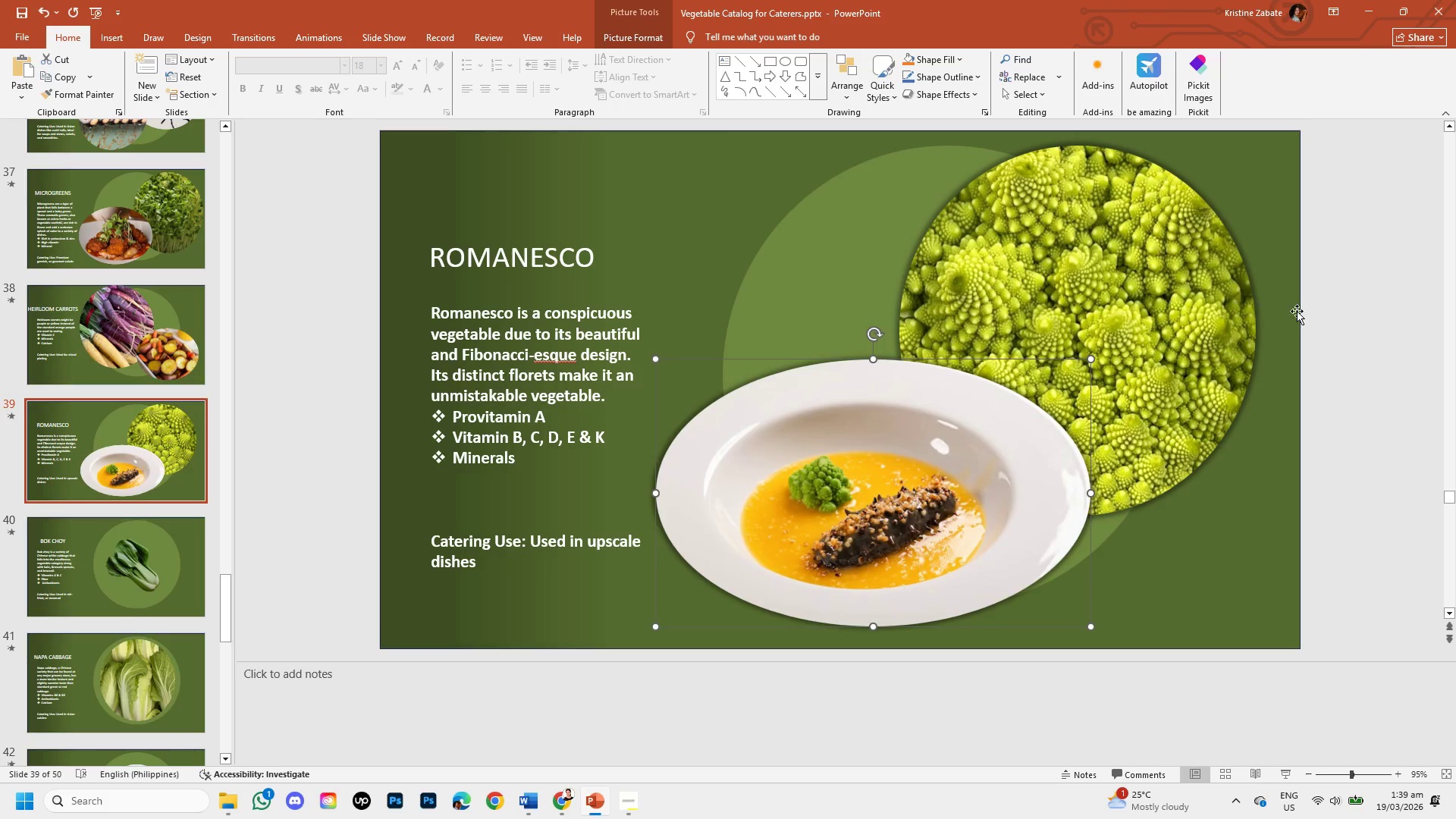 
left_click([1308, 315])
 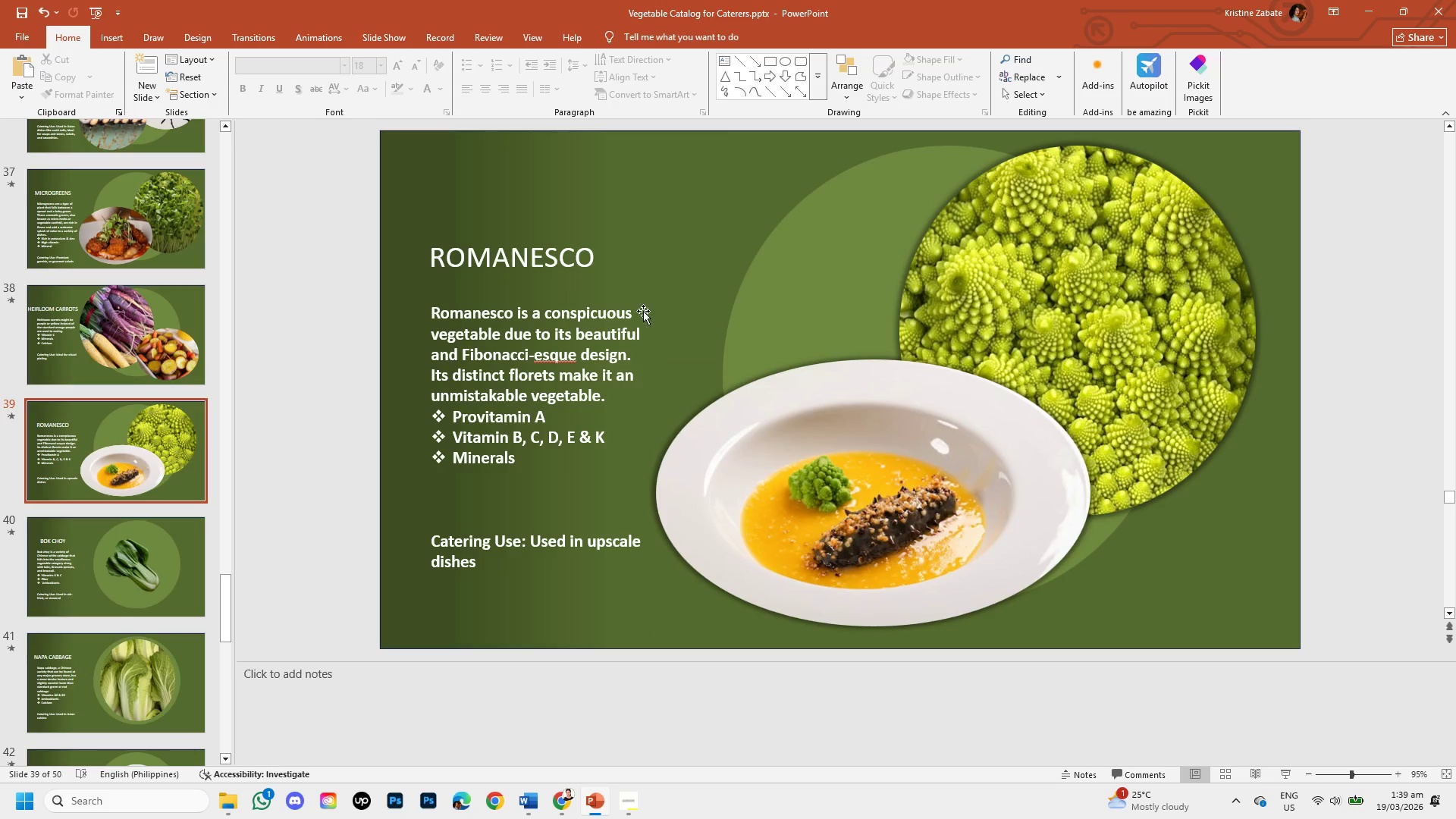 
left_click([69, 557])
 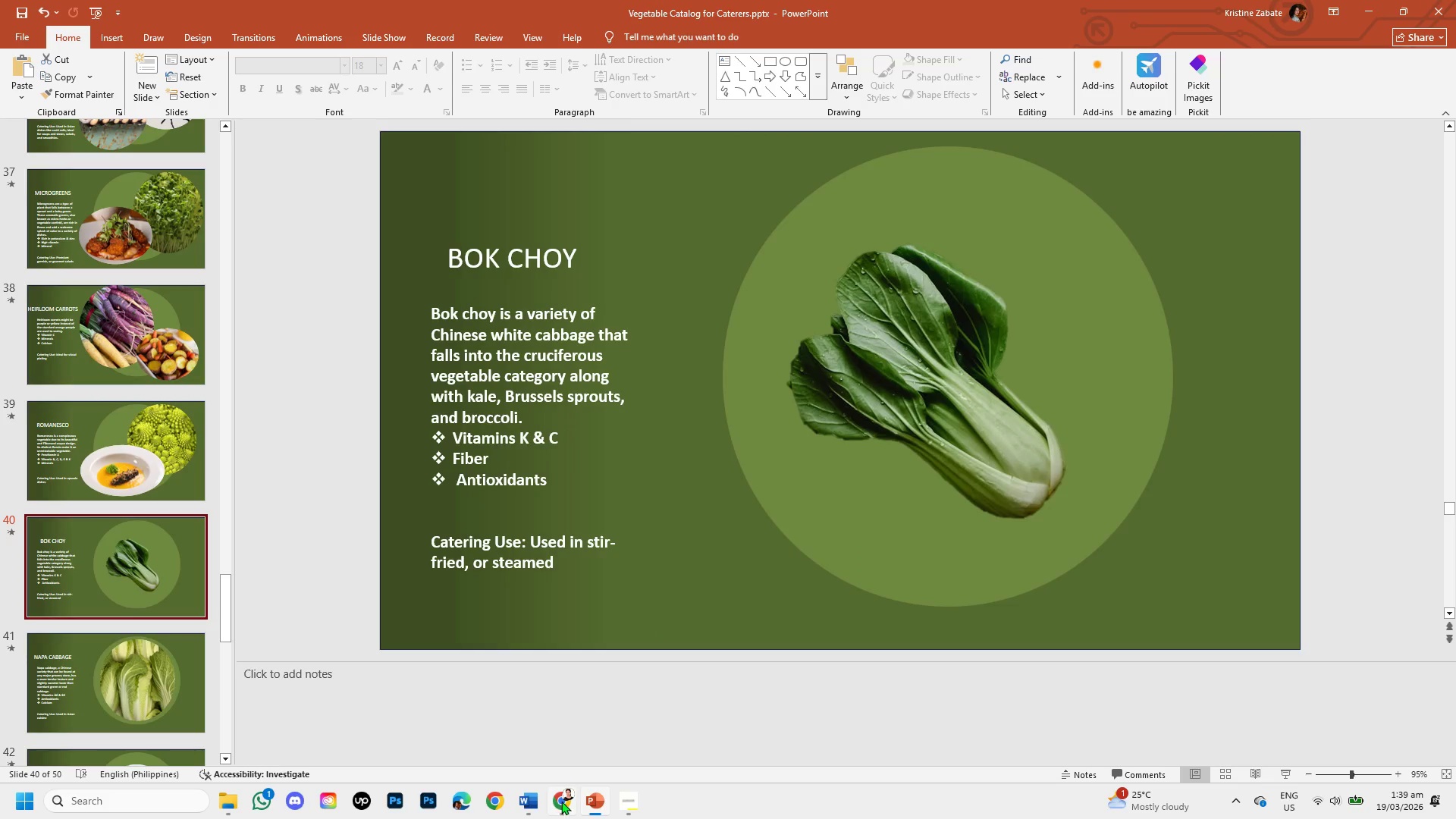 
left_click([529, 800])
 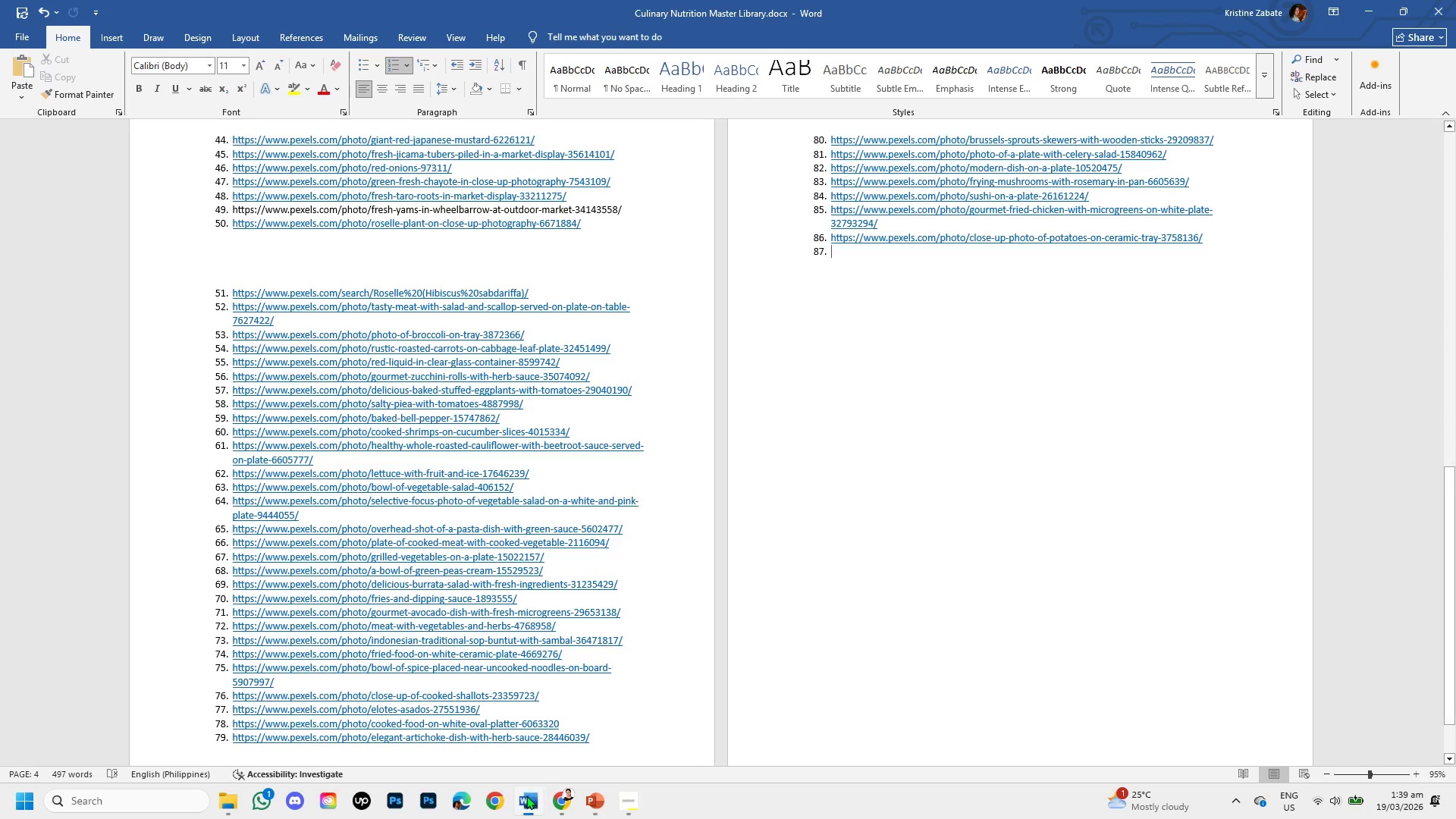 
mouse_move([544, 777])
 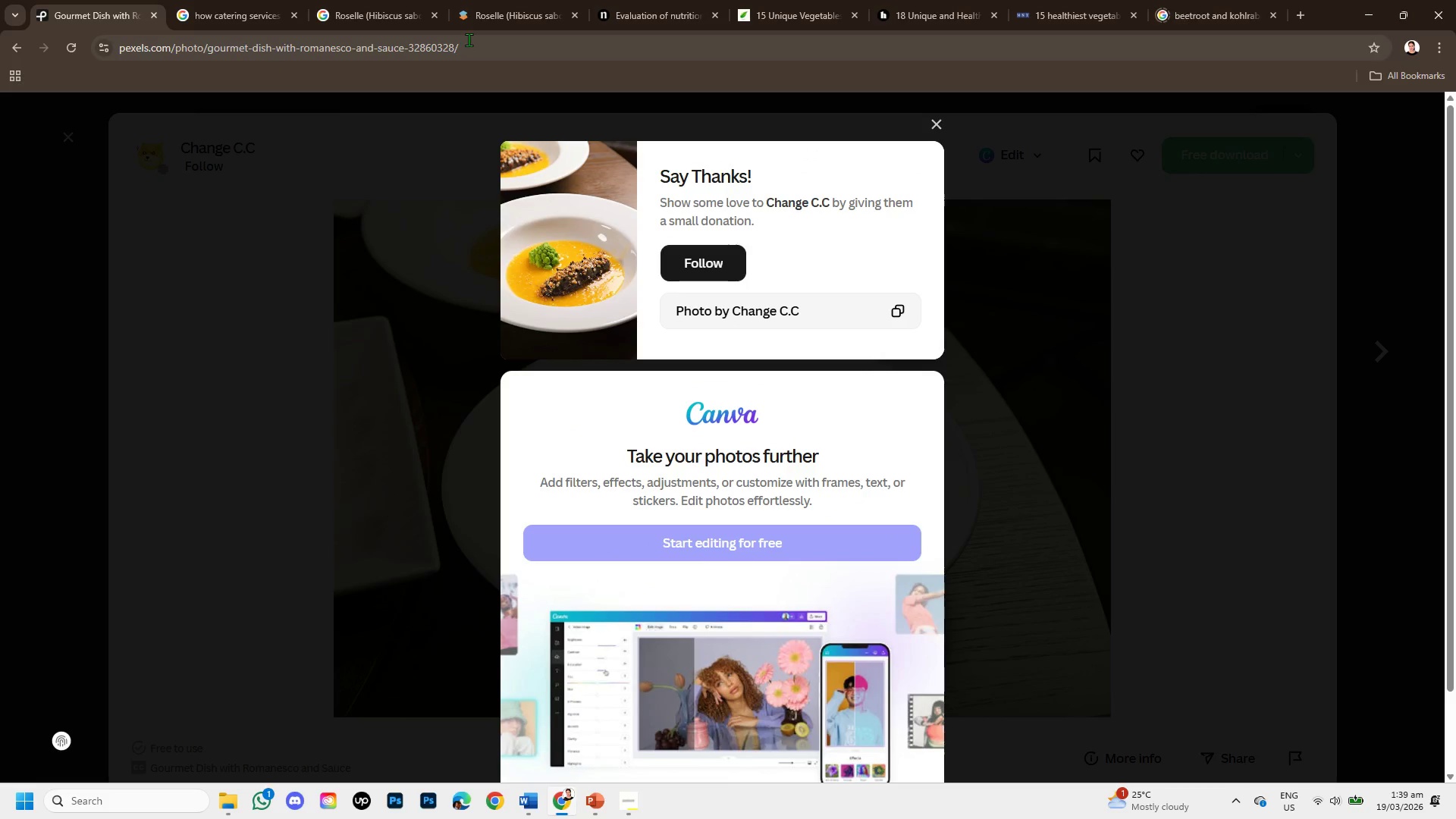 
left_click_drag(start_coordinate=[469, 39], to_coordinate=[83, 49])
 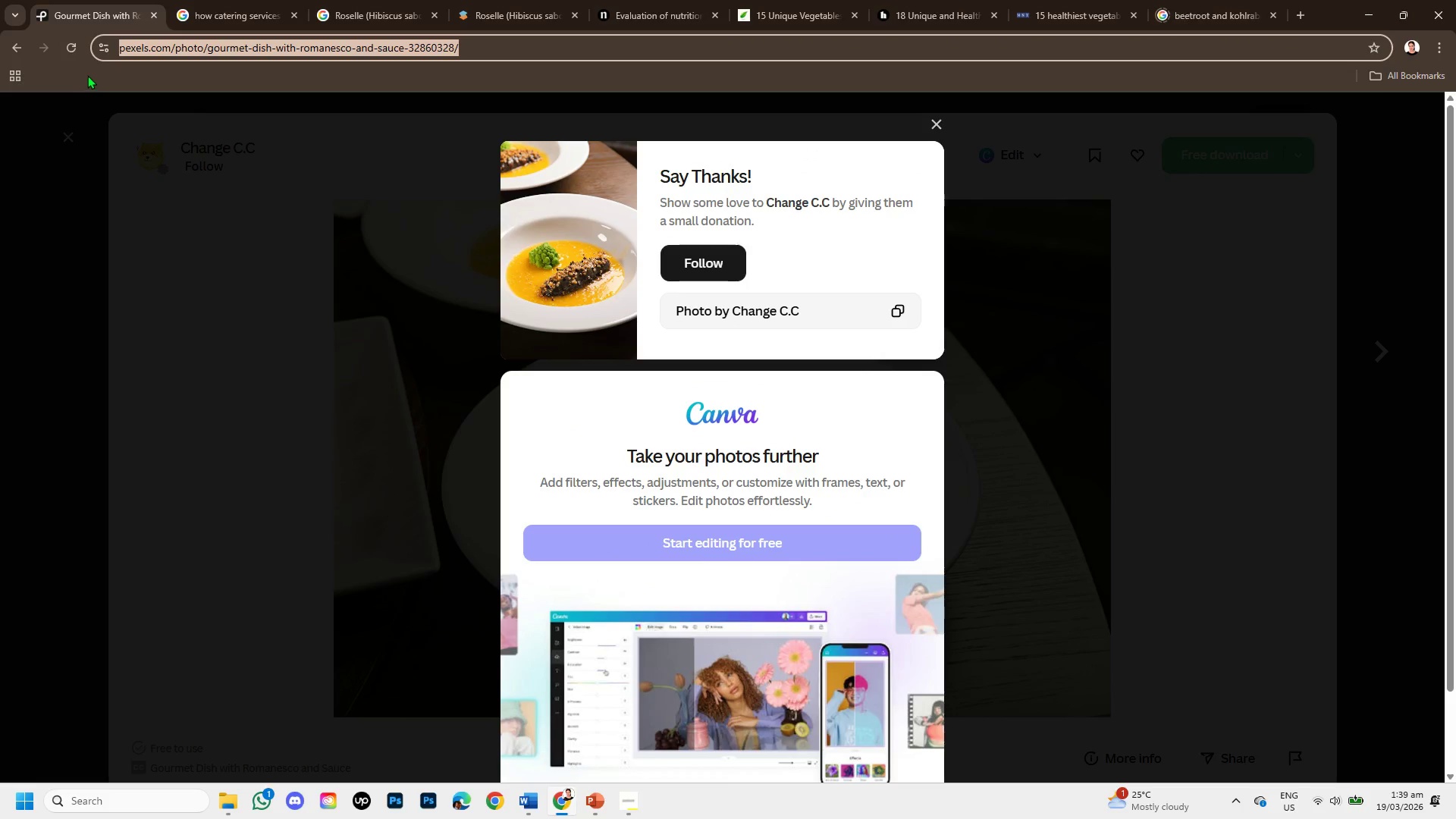 
key(Control+C)
 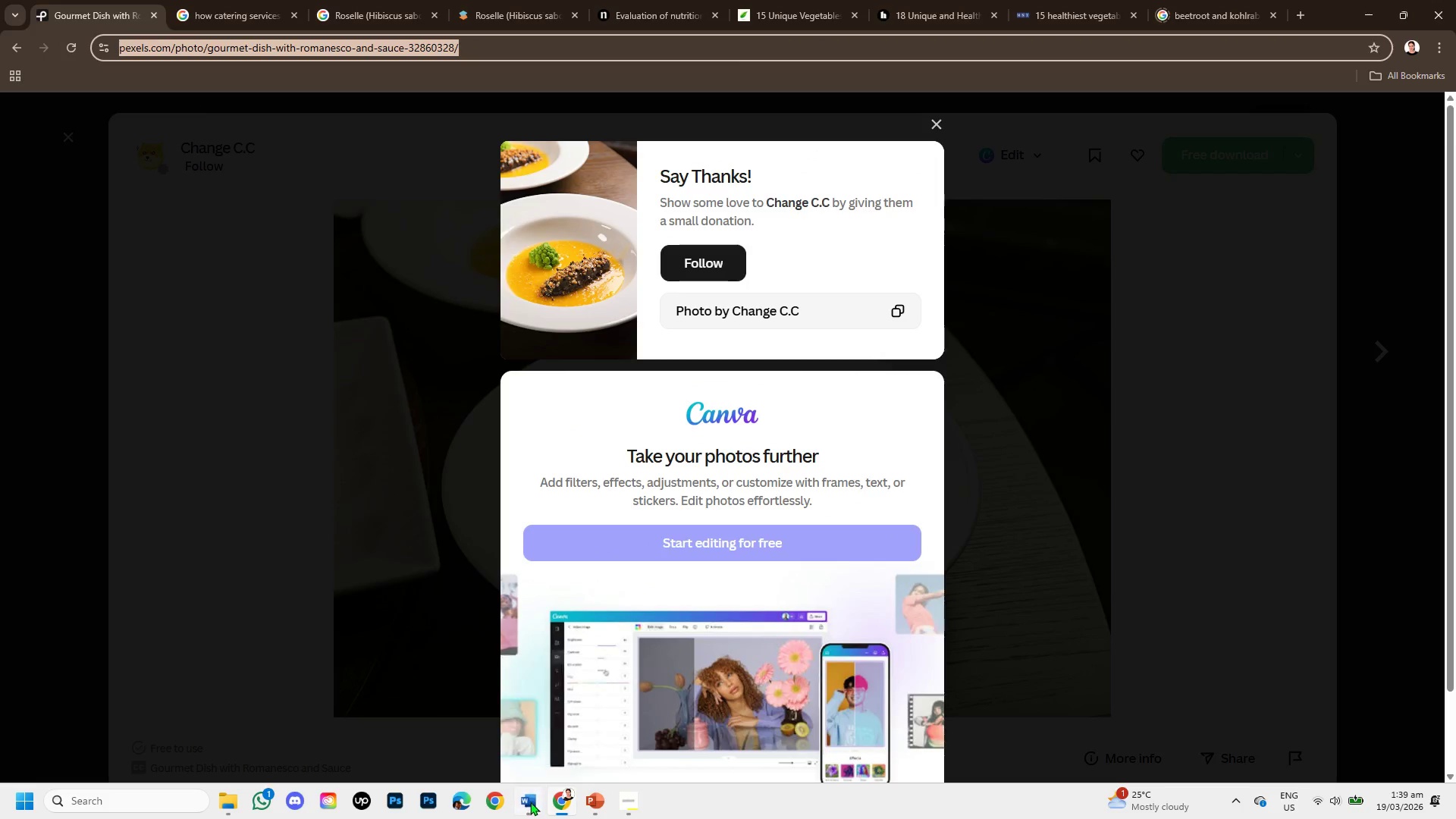 
key(Control+V)
 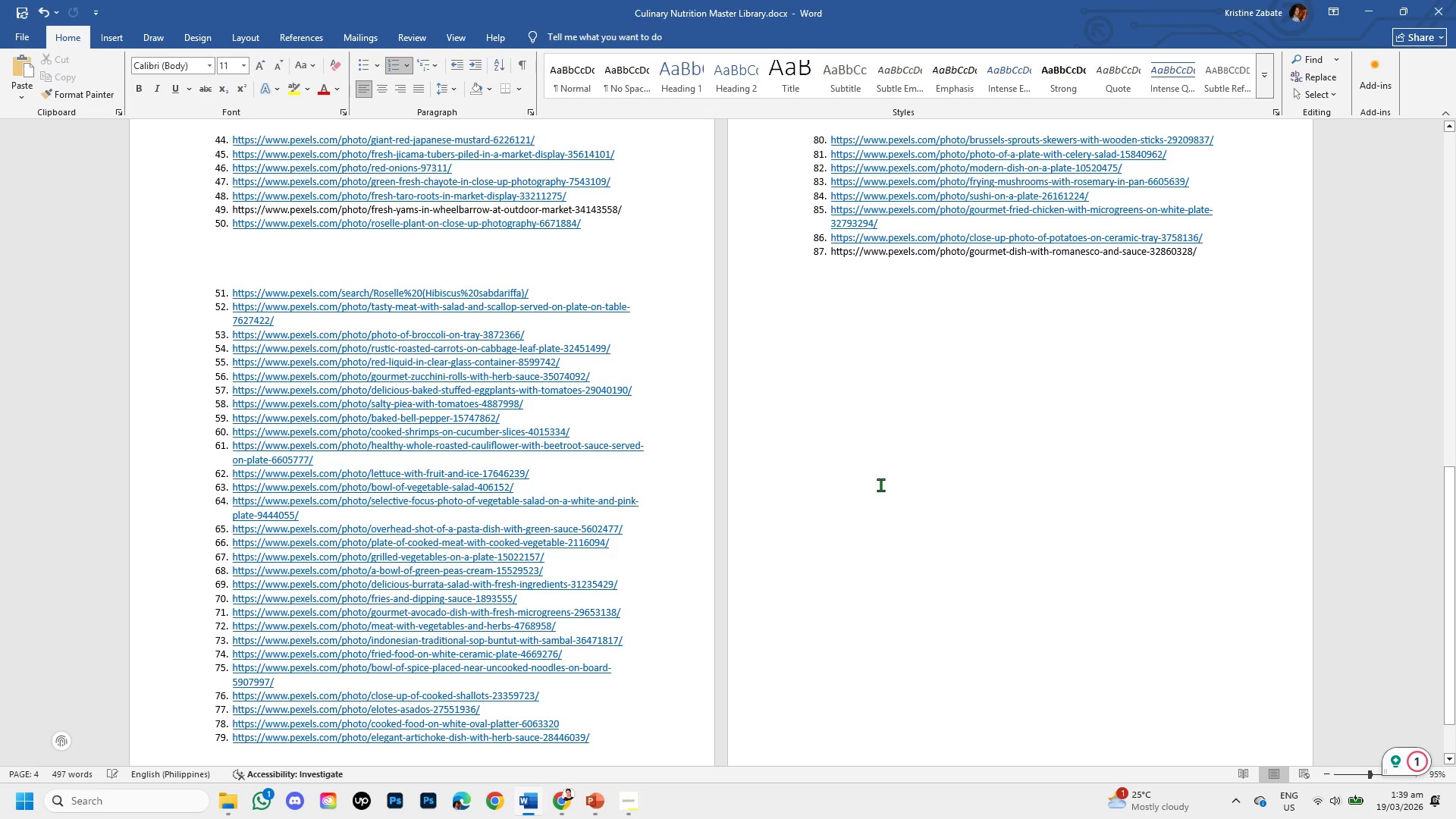 
key(Enter)
 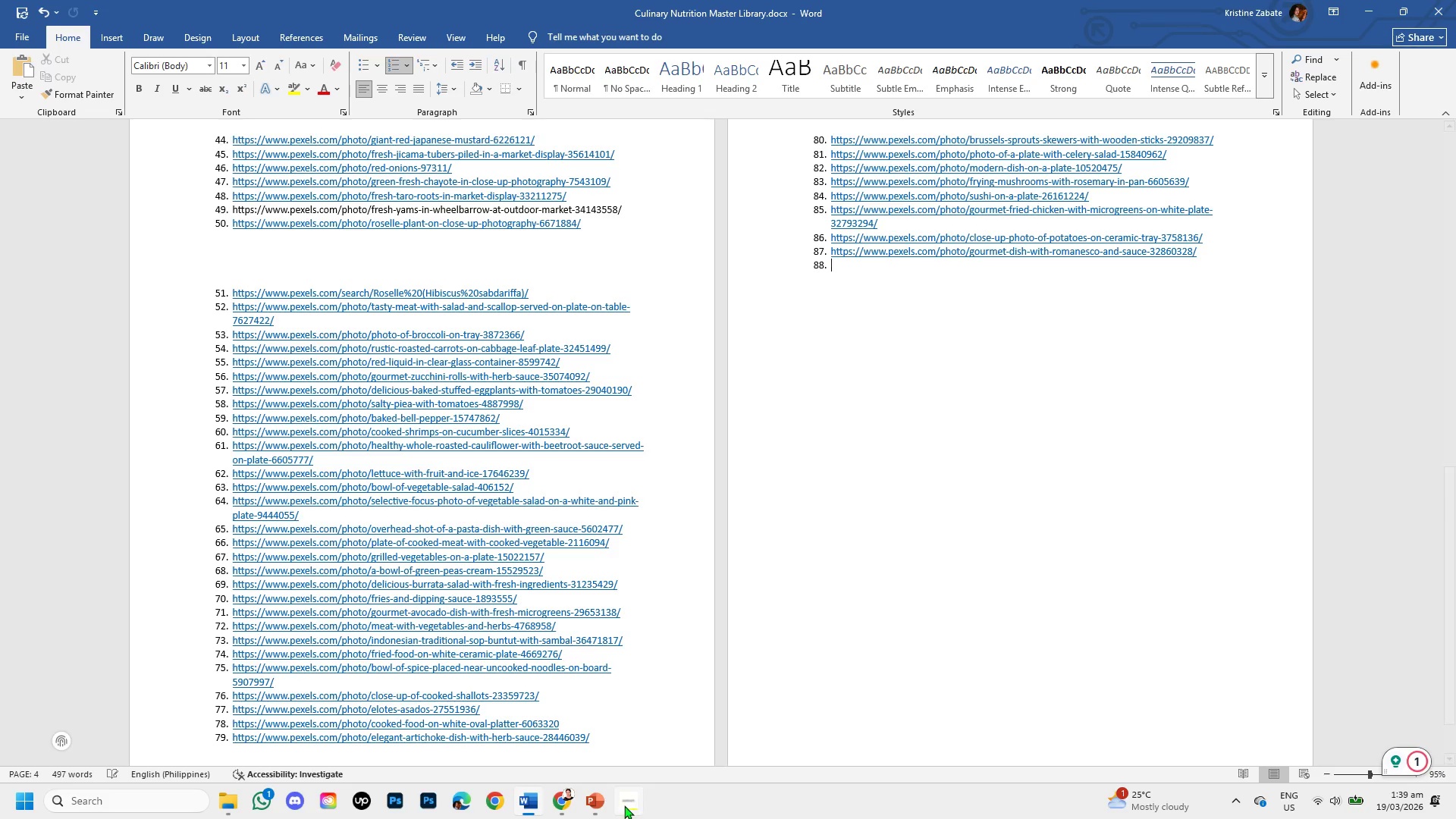 
left_click([597, 800])
 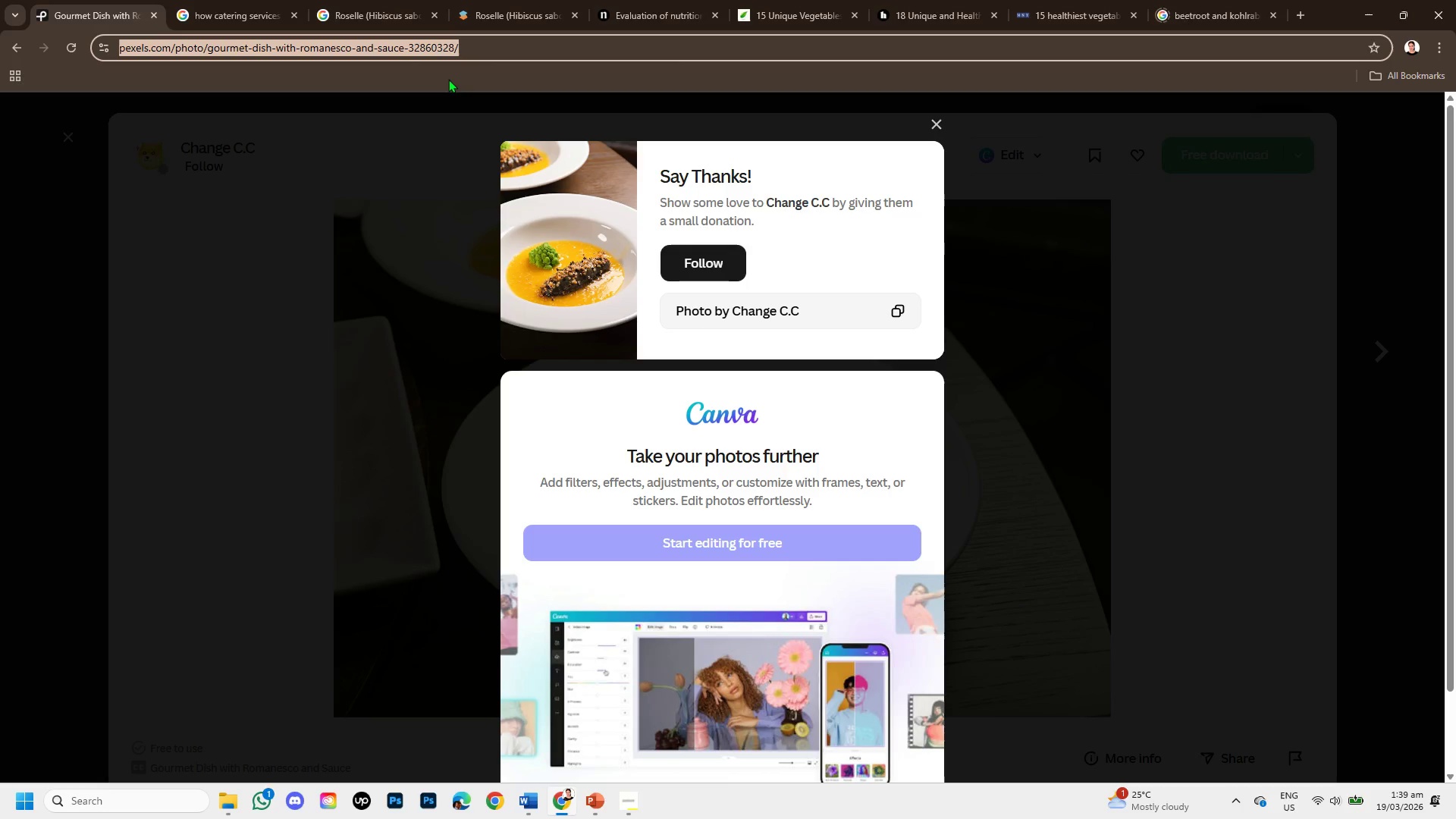 
left_click([940, 122])
 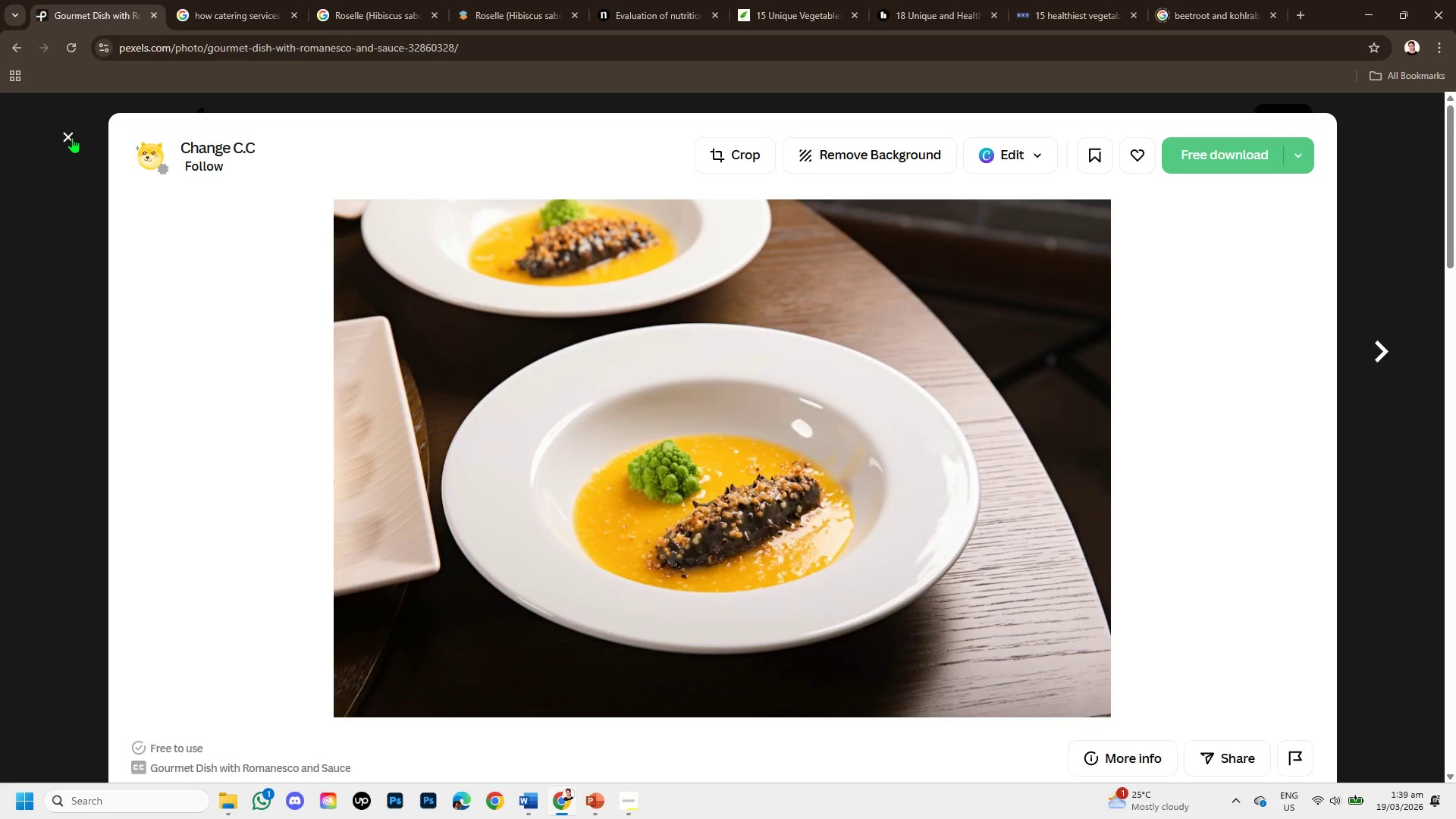 
left_click([67, 134])
 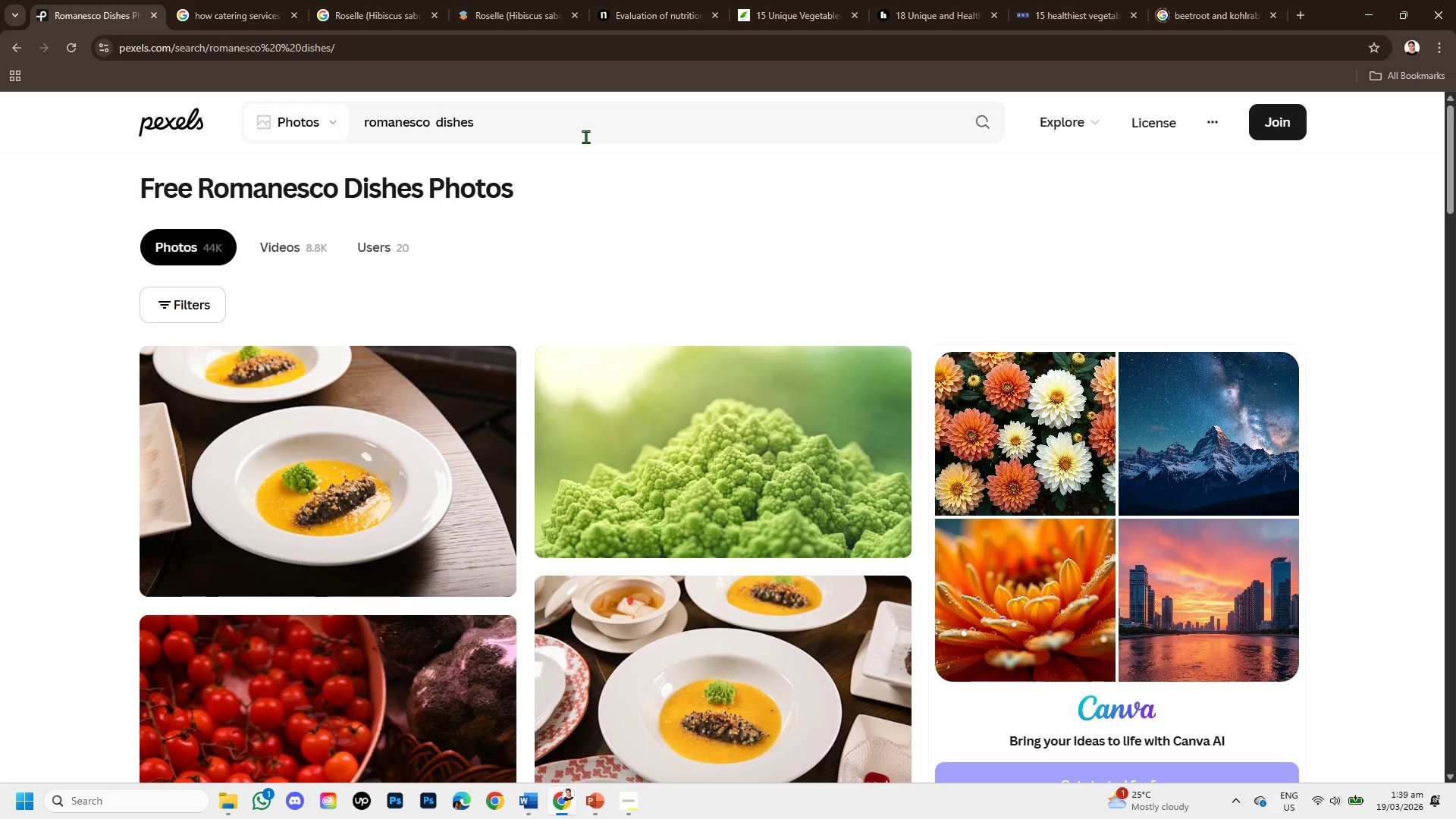 
left_click_drag(start_coordinate=[526, 130], to_coordinate=[344, 119])
 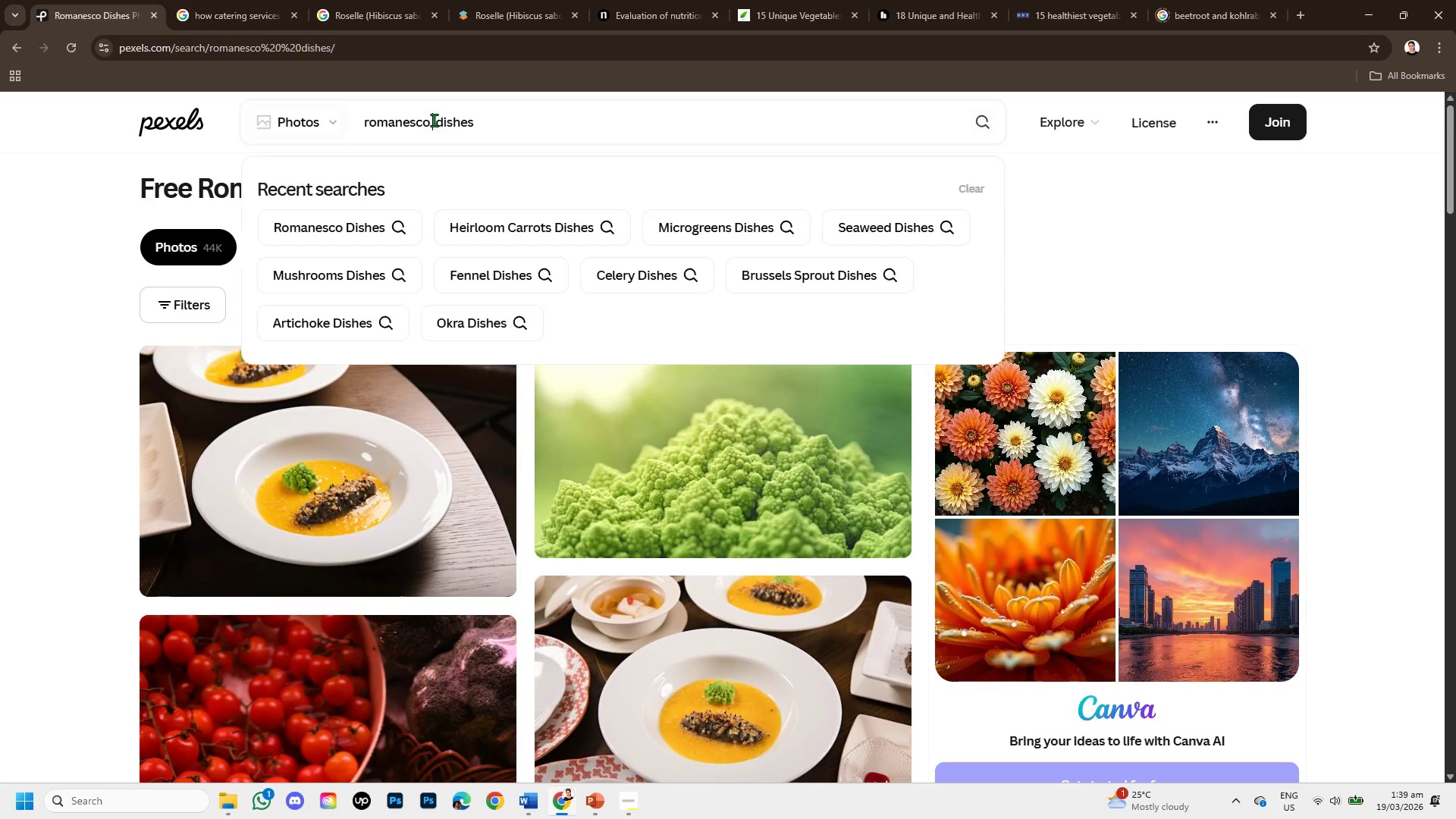 
double_click([434, 120])
 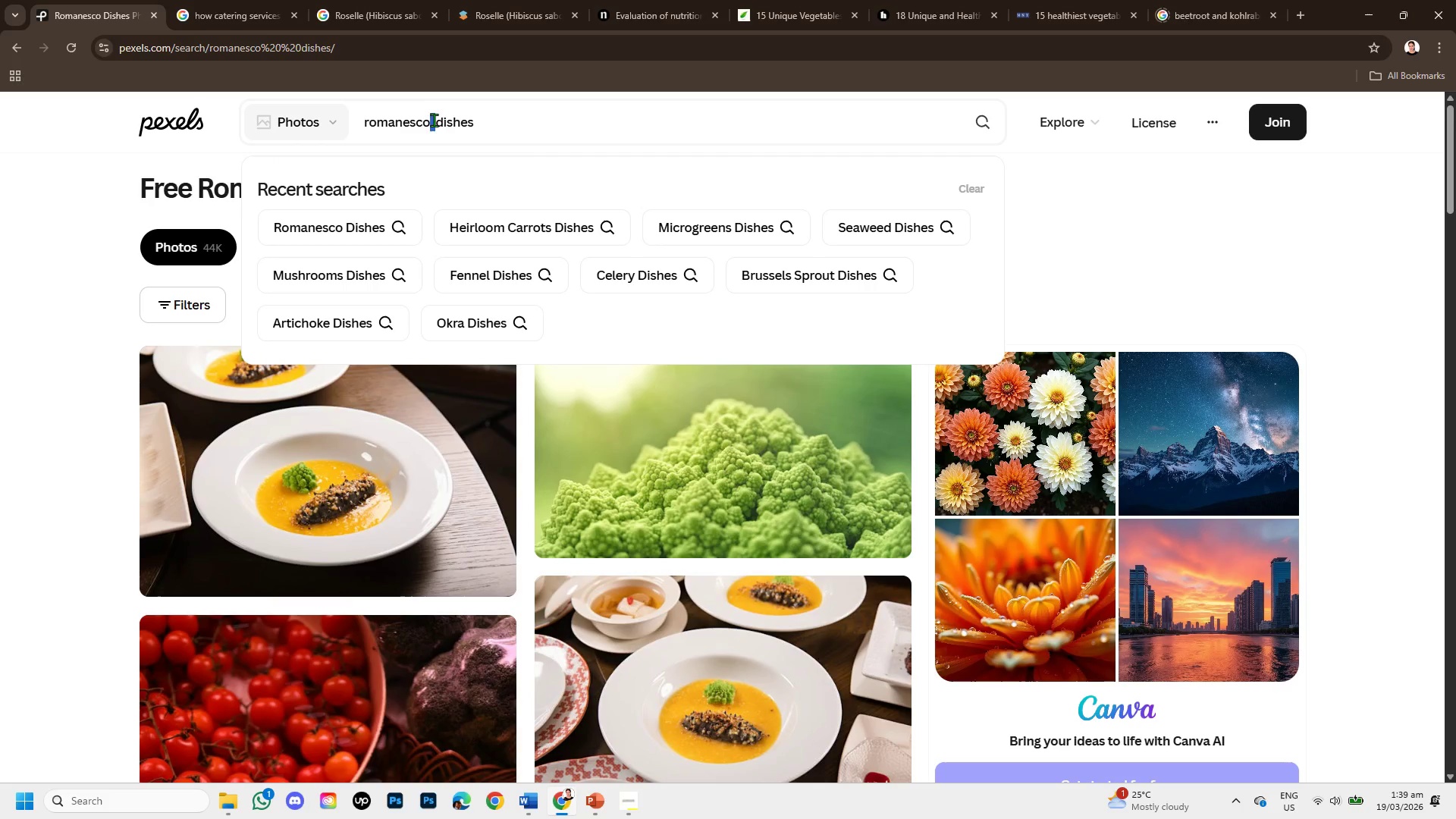 
left_click_drag(start_coordinate=[434, 120], to_coordinate=[381, 107])
 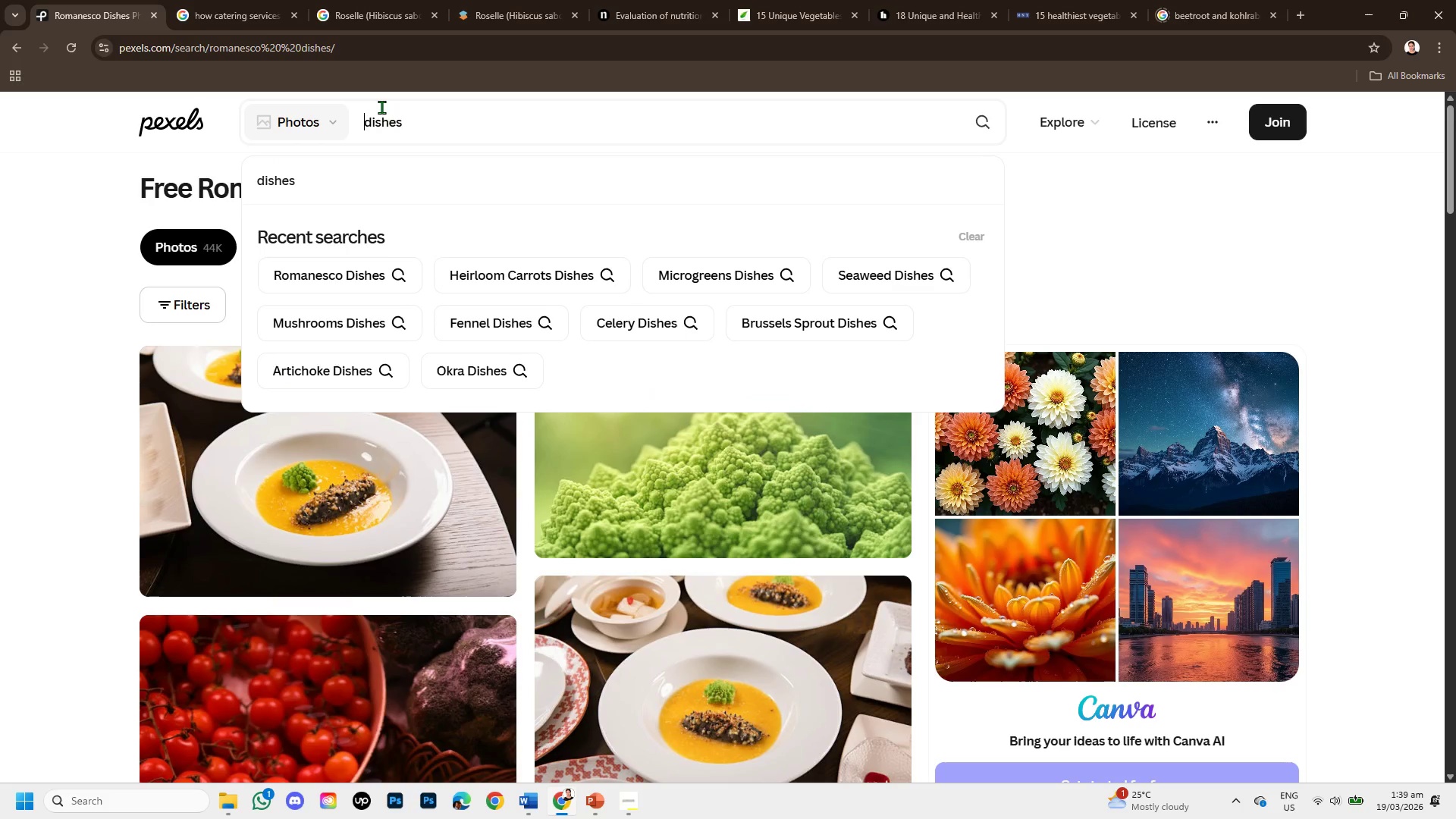 
key(Backspace)
 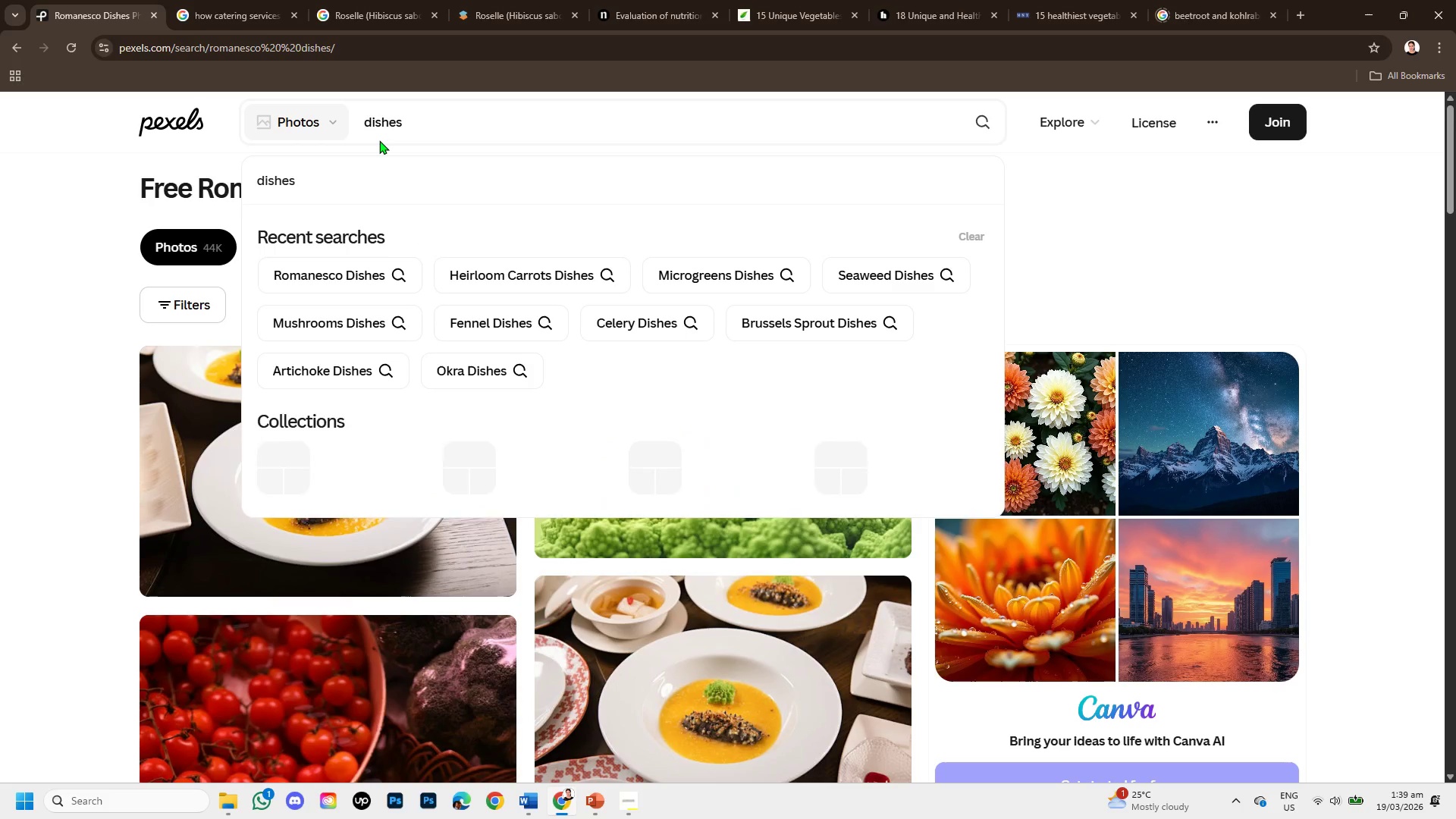 
key(Space)
 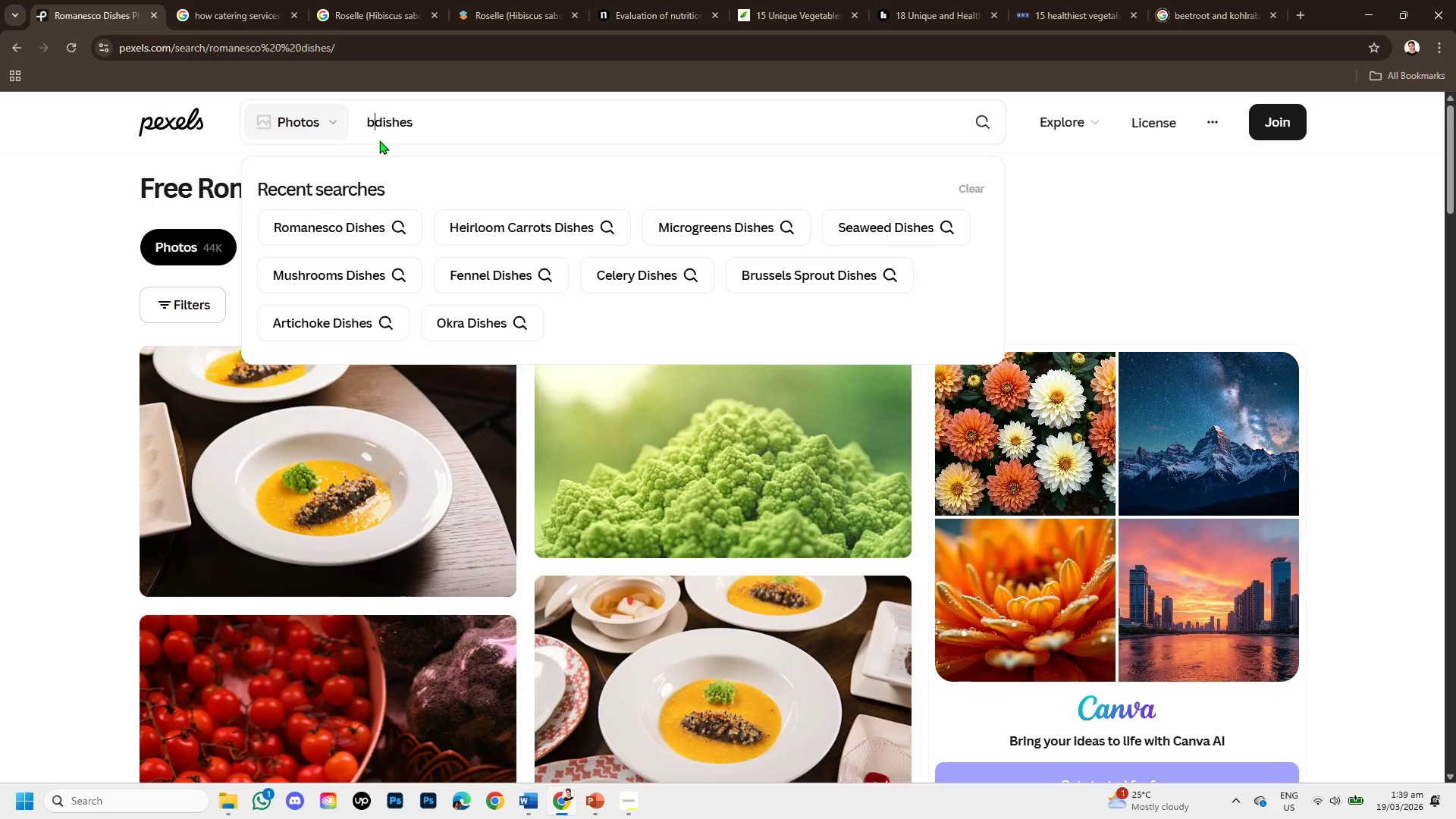 
type(bok)
 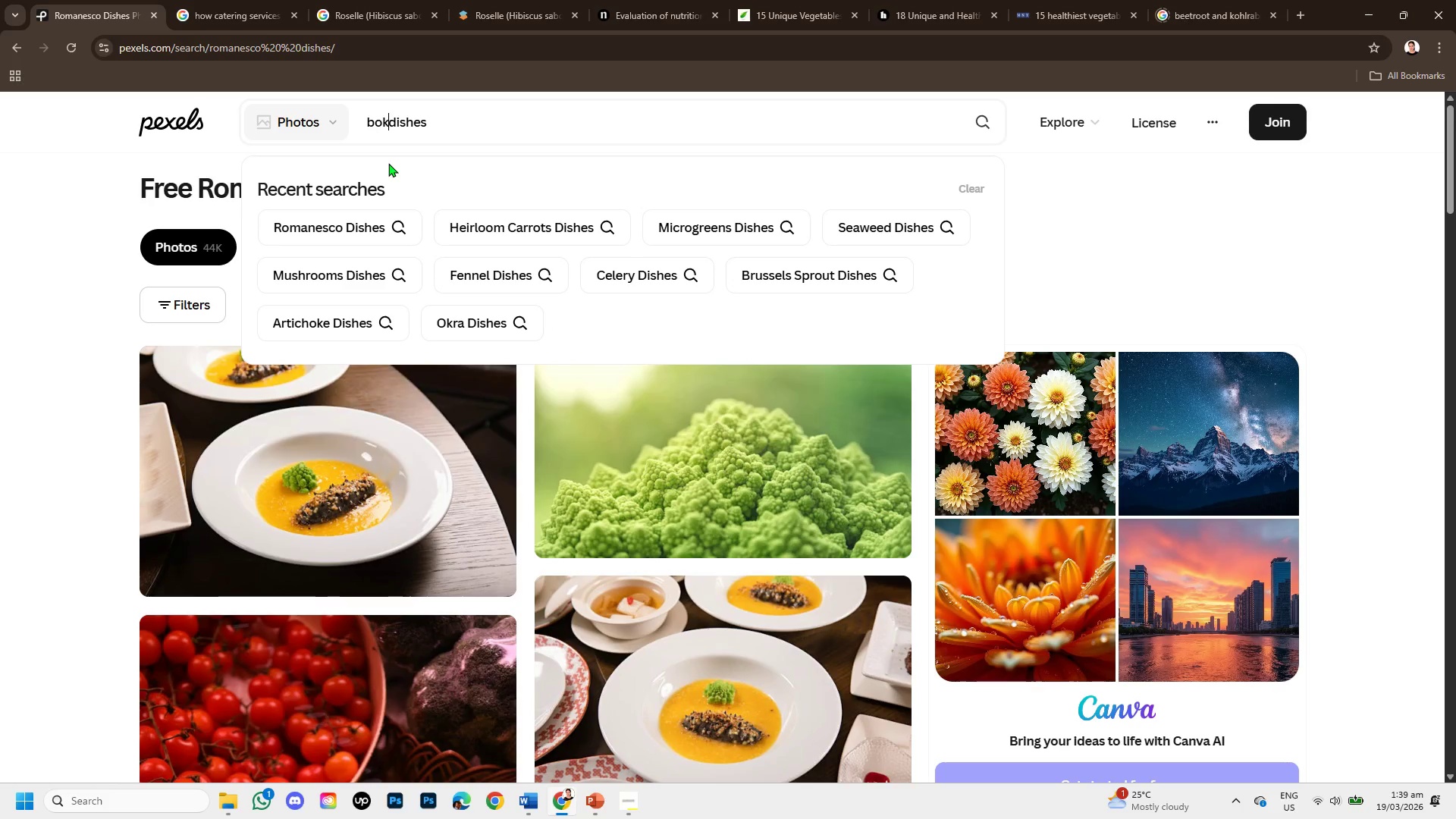 
type(choyt )
 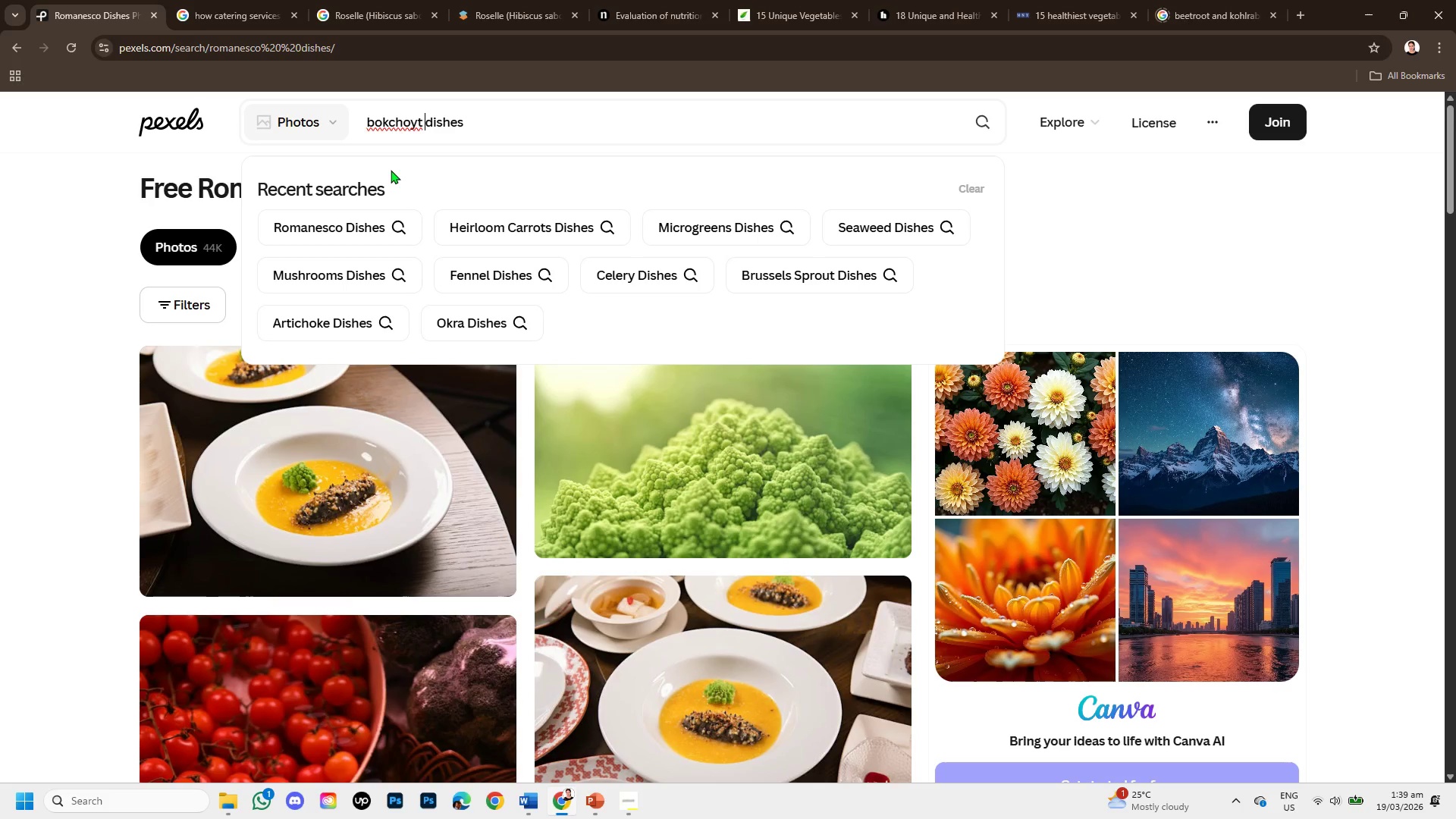 
key(Enter)
 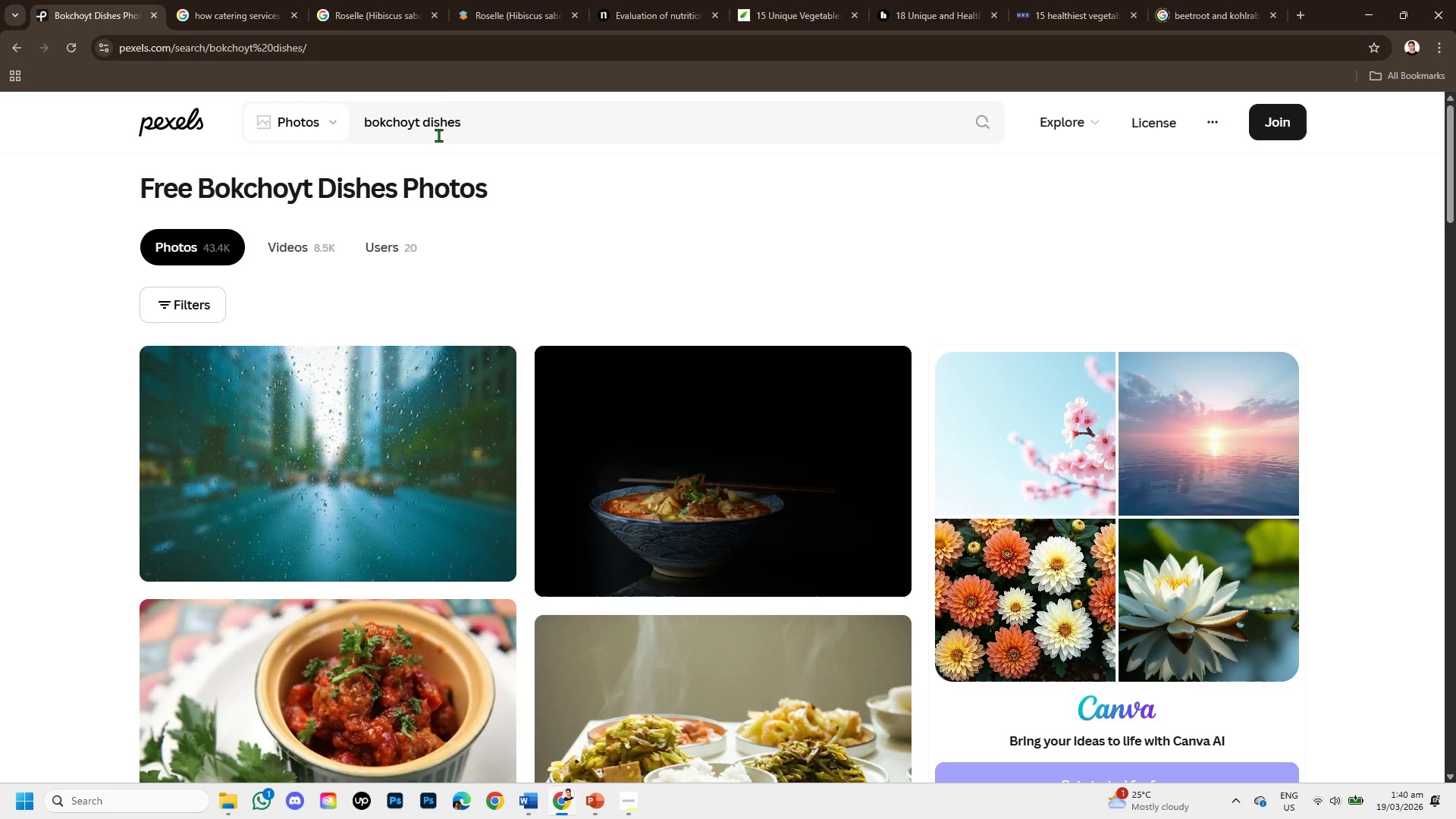 
left_click([422, 126])
 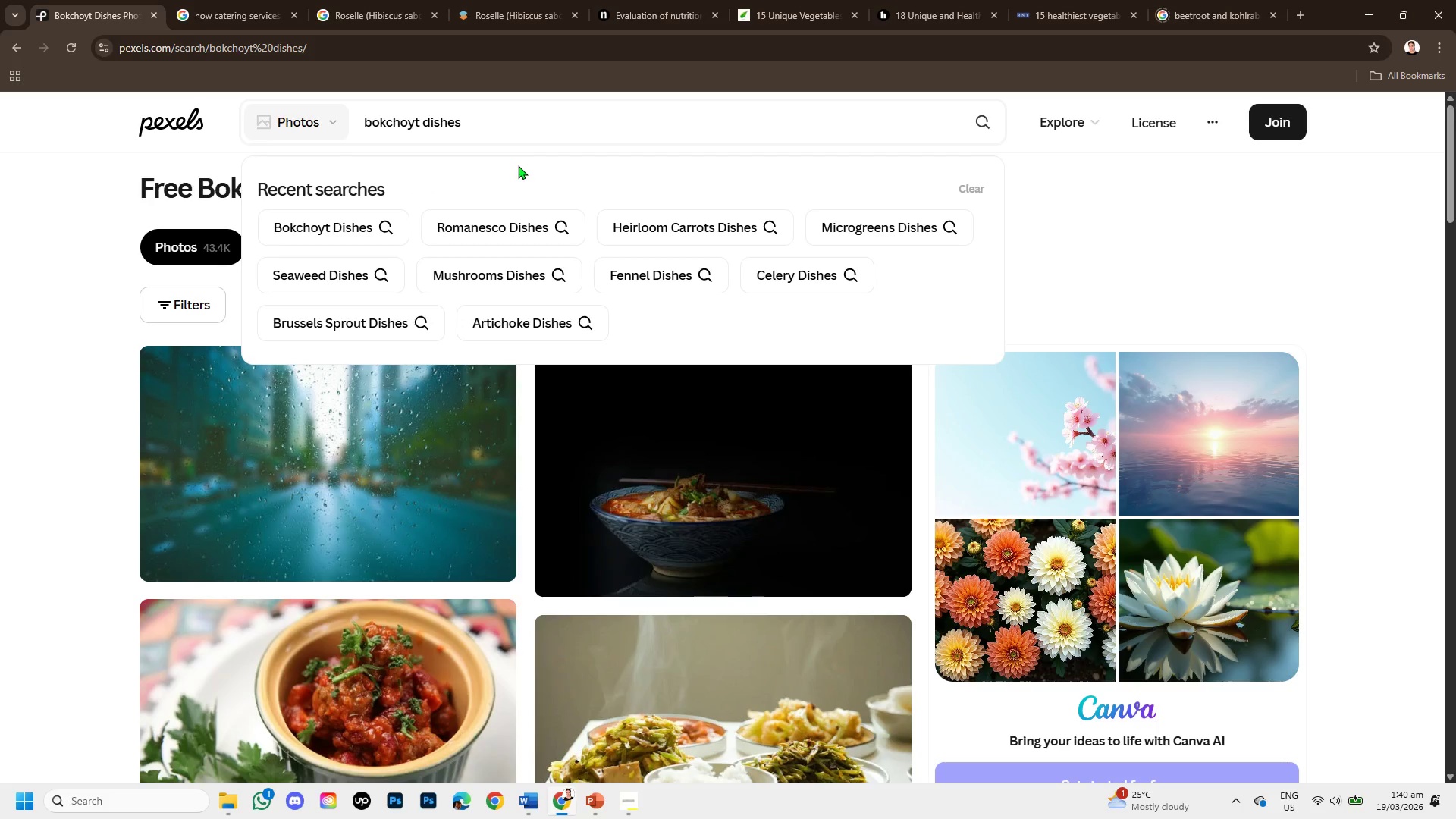 
key(Backspace)
 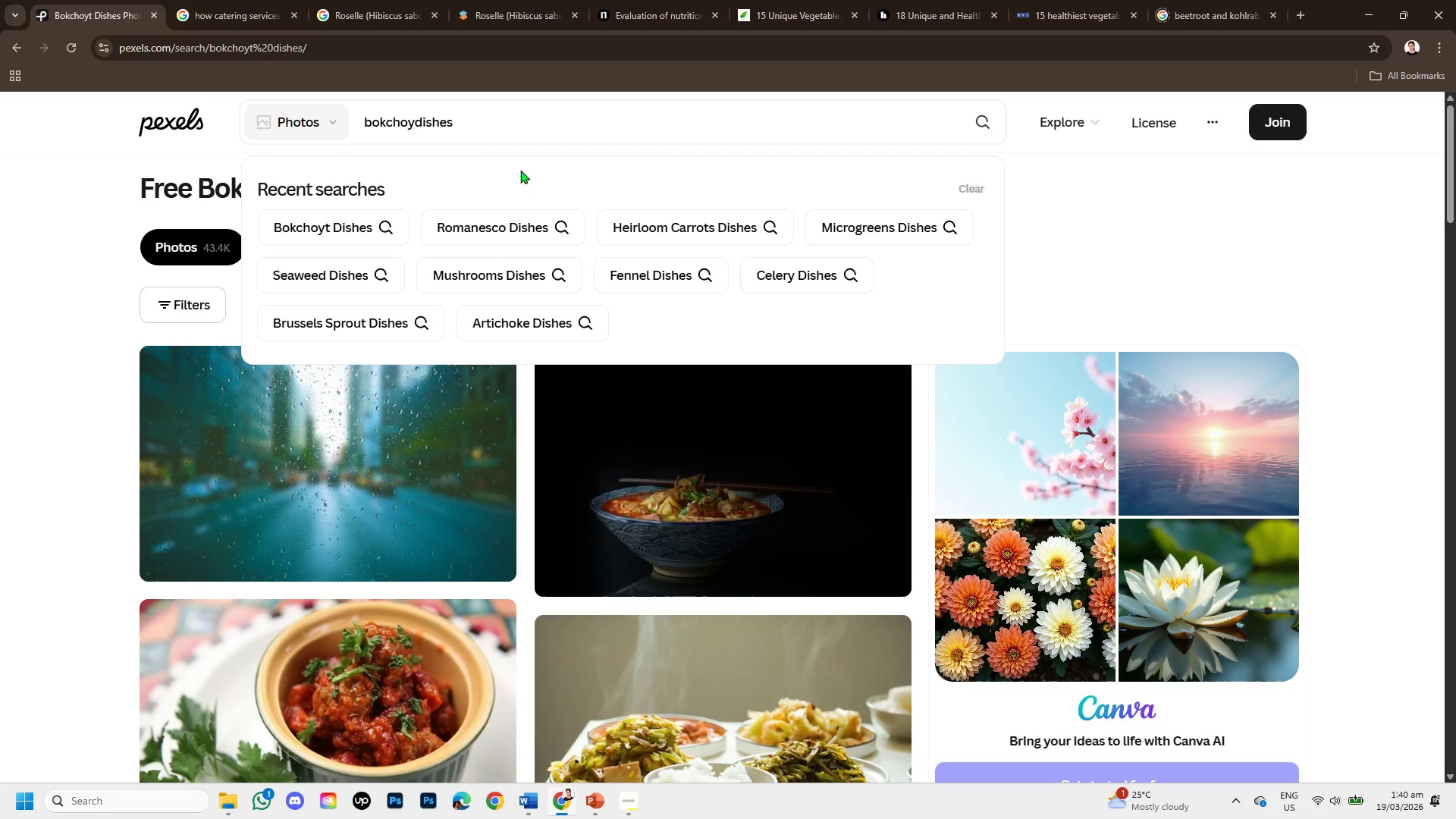 
key(Backspace)
 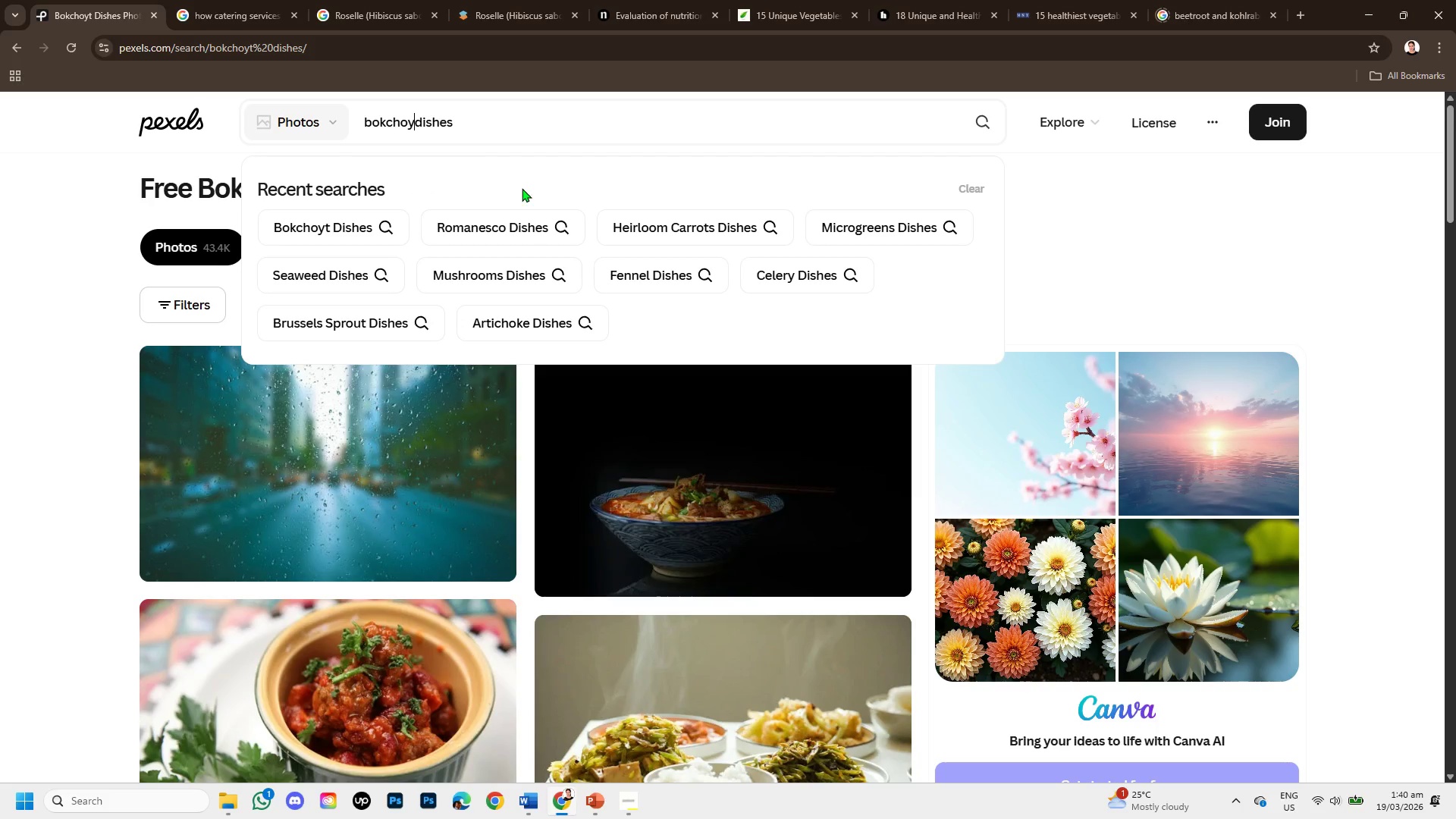 
key(Space)
 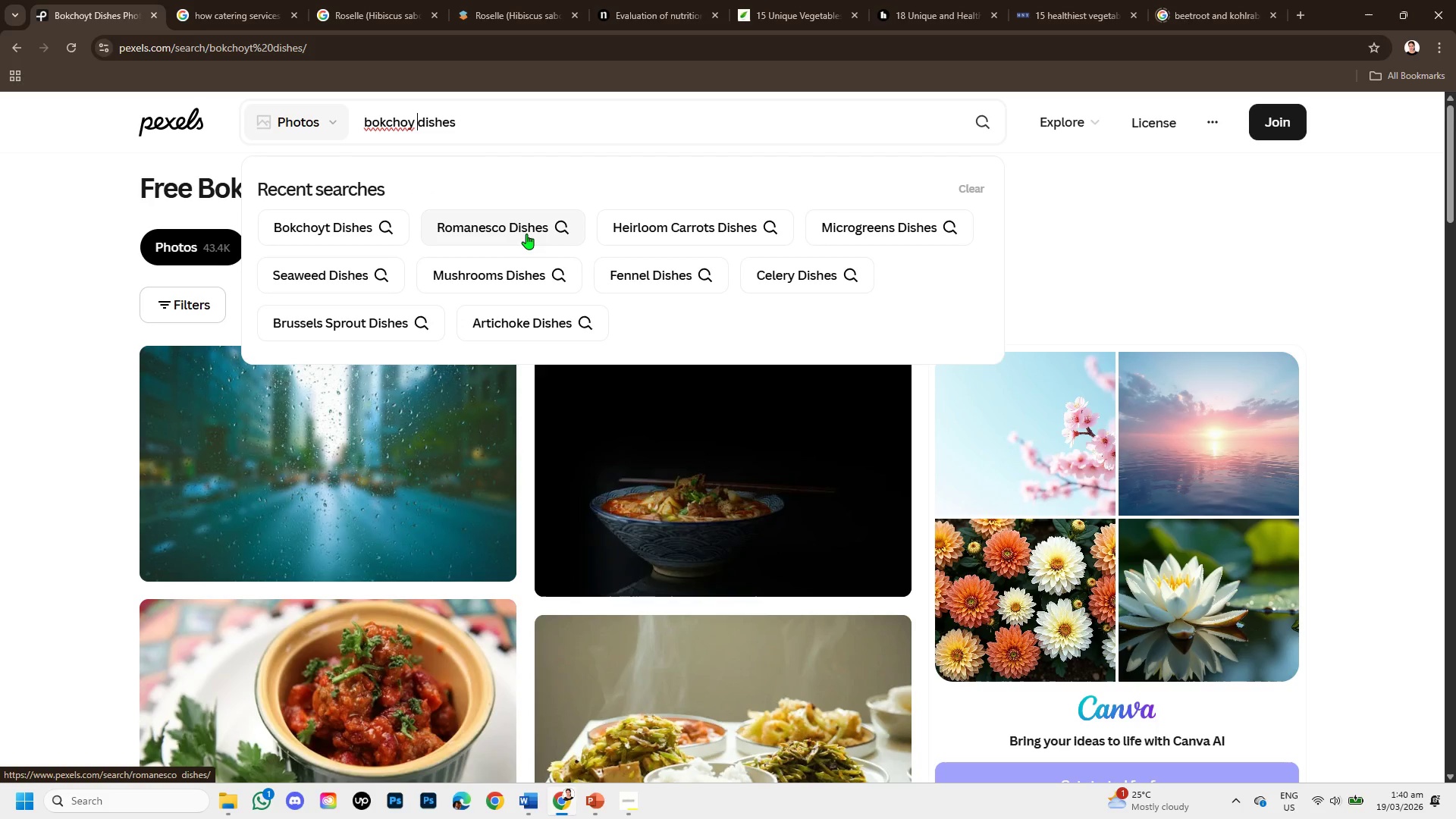 
key(Enter)
 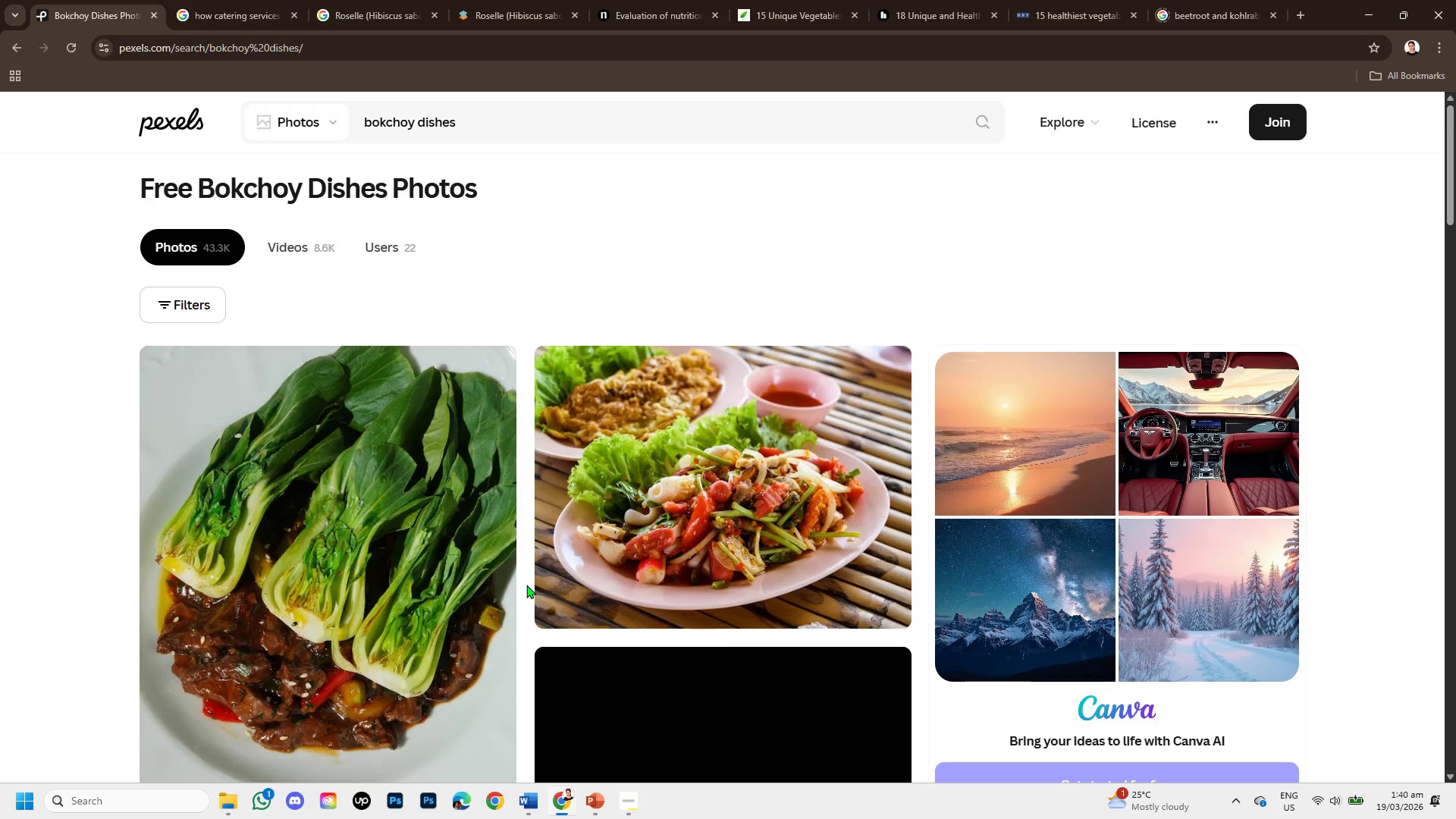 
scroll: coordinate [540, 582], scroll_direction: down, amount: 6.0
 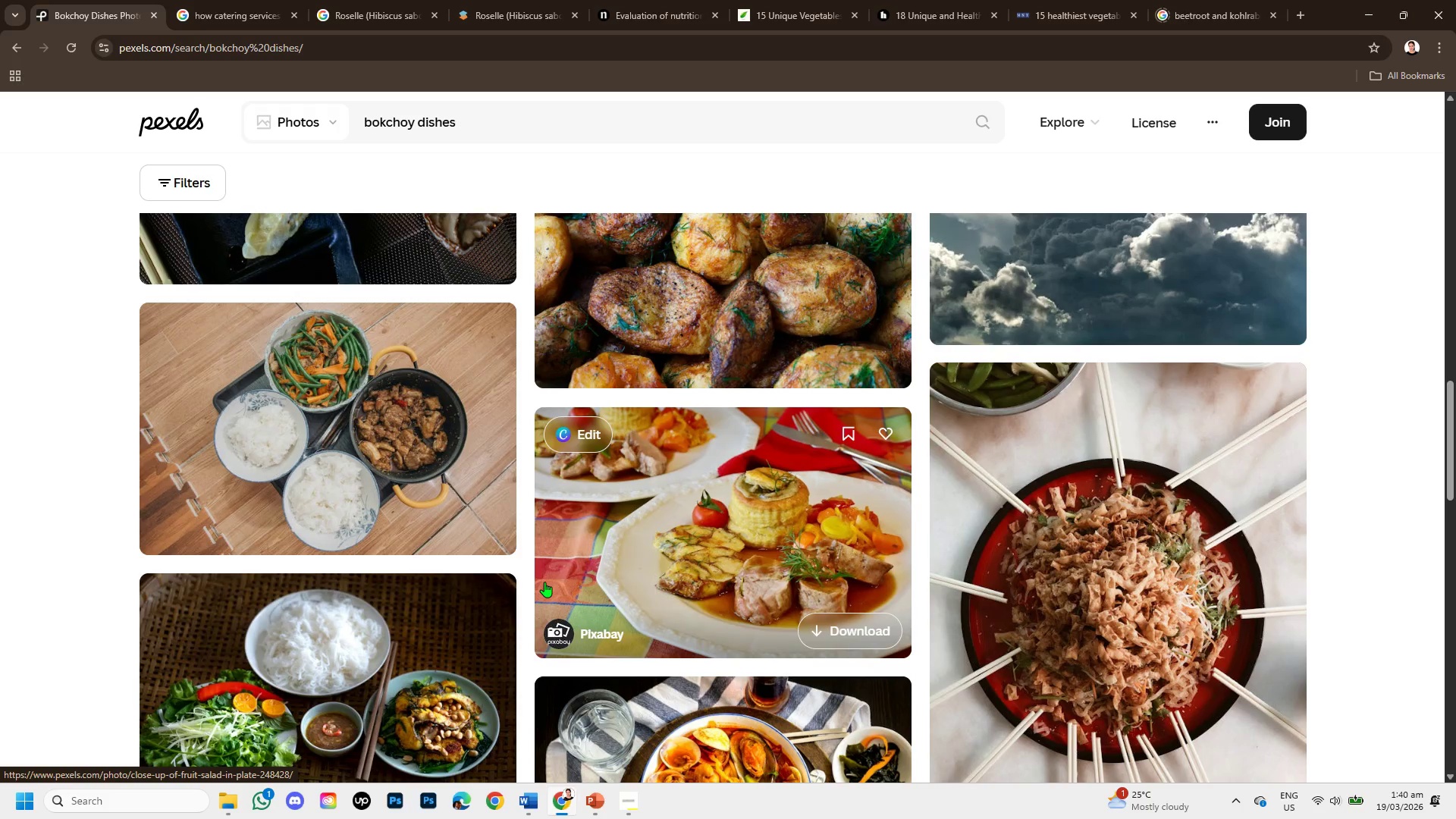 
left_click([433, 431])
 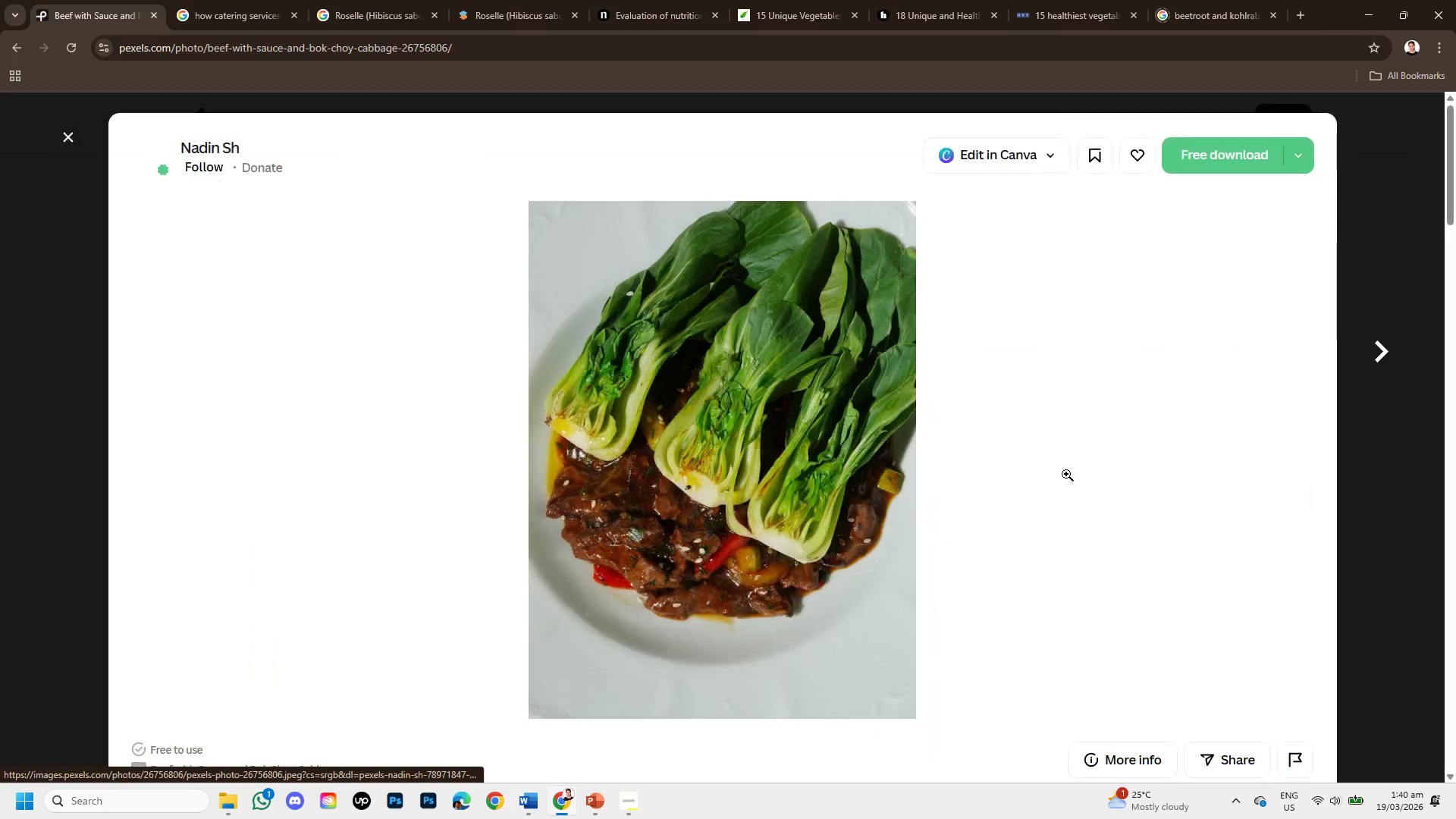 
scroll: coordinate [476, 455], scroll_direction: up, amount: 8.0
 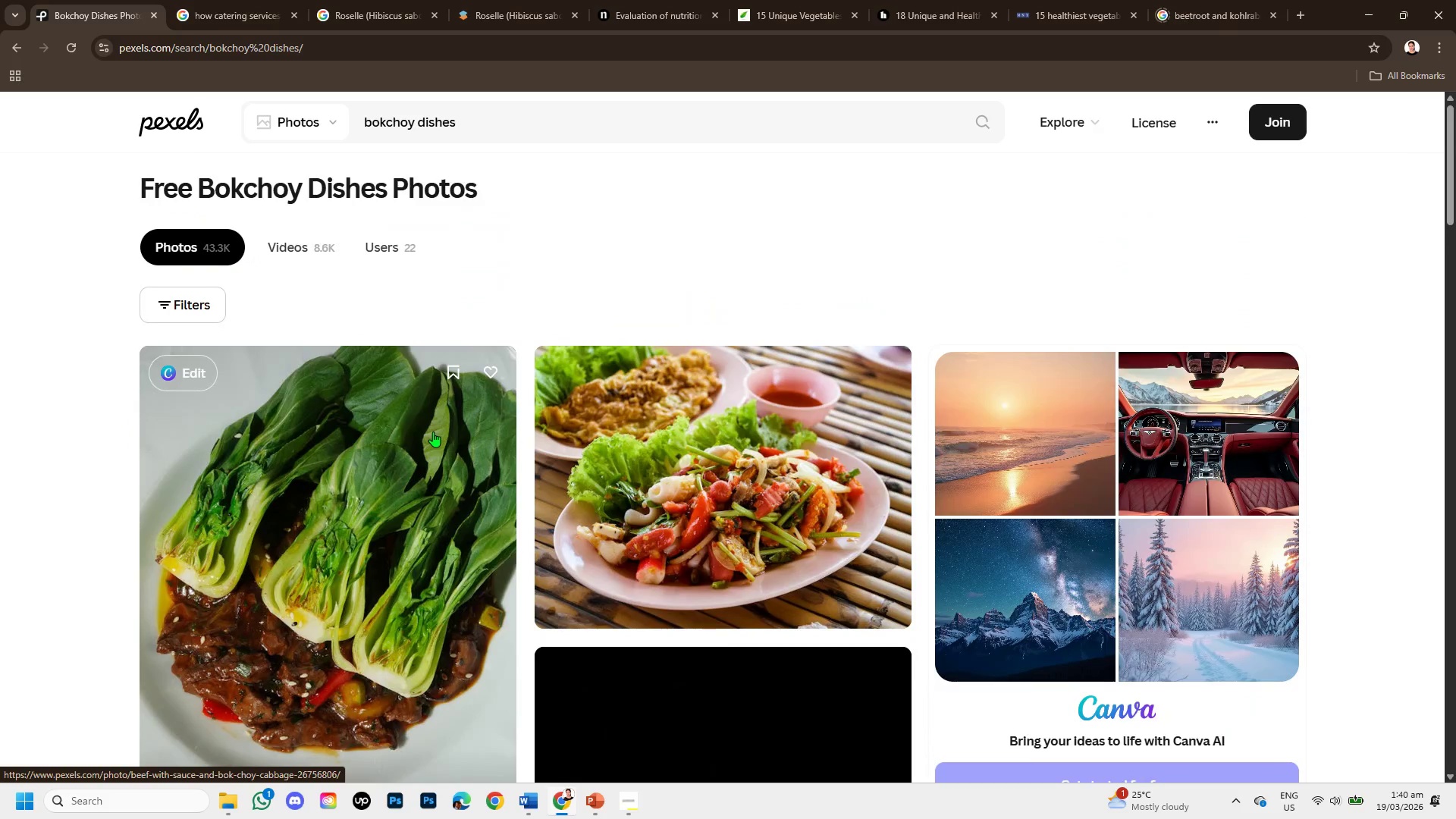 
scroll: coordinate [890, 453], scroll_direction: down, amount: 7.0
 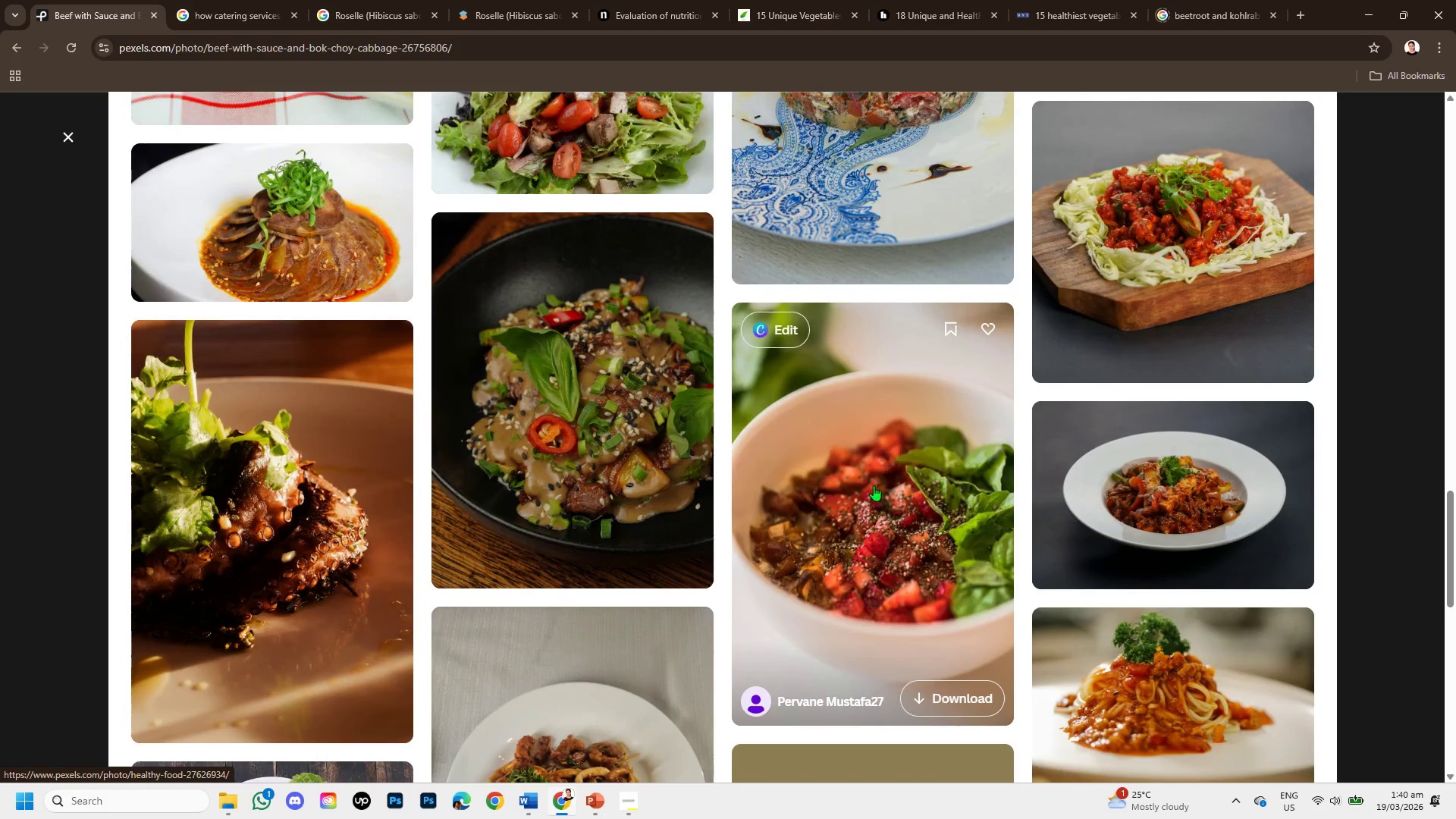 
right_click([788, 359])
 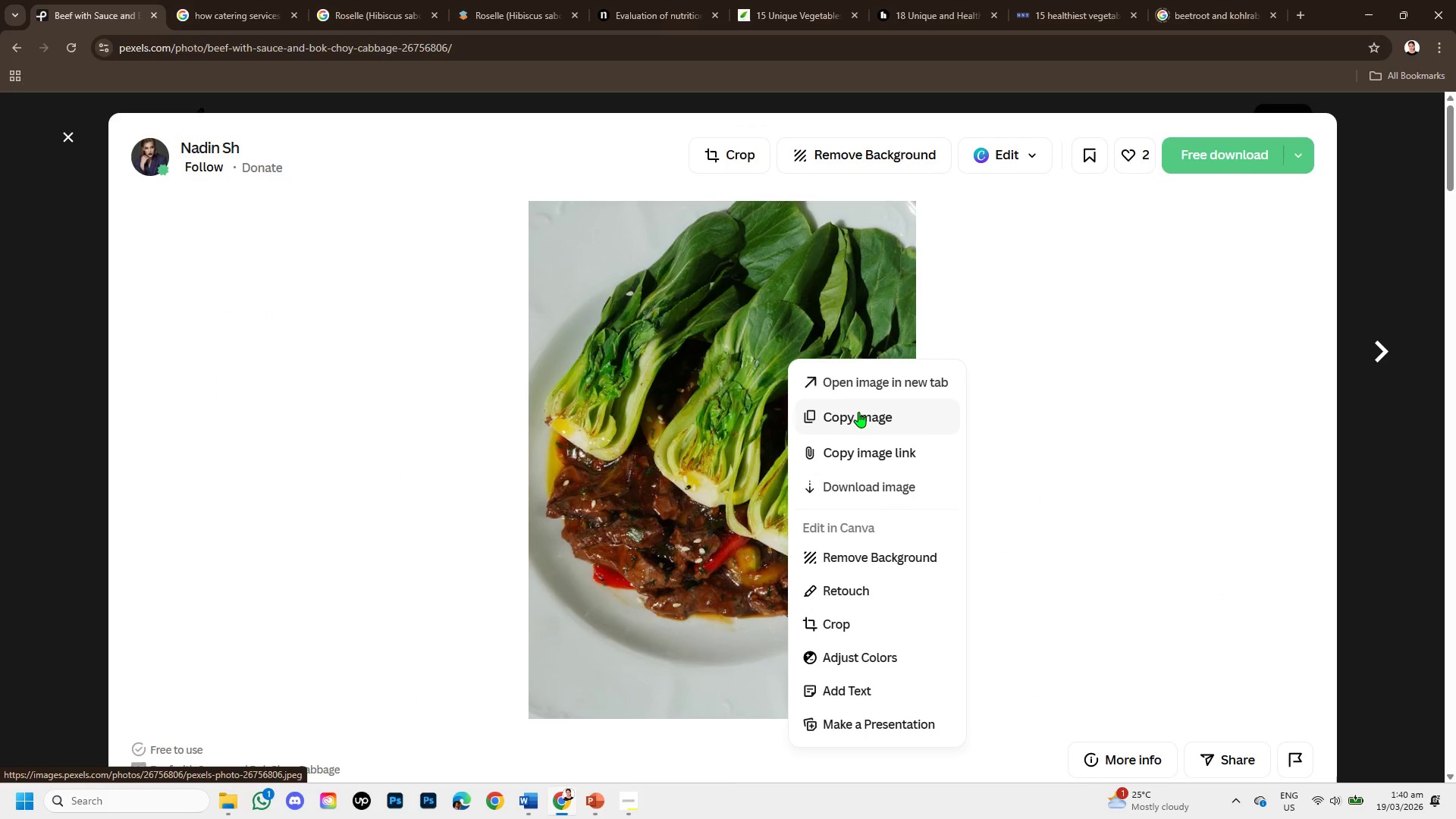 
scroll: coordinate [824, 396], scroll_direction: up, amount: 13.0
 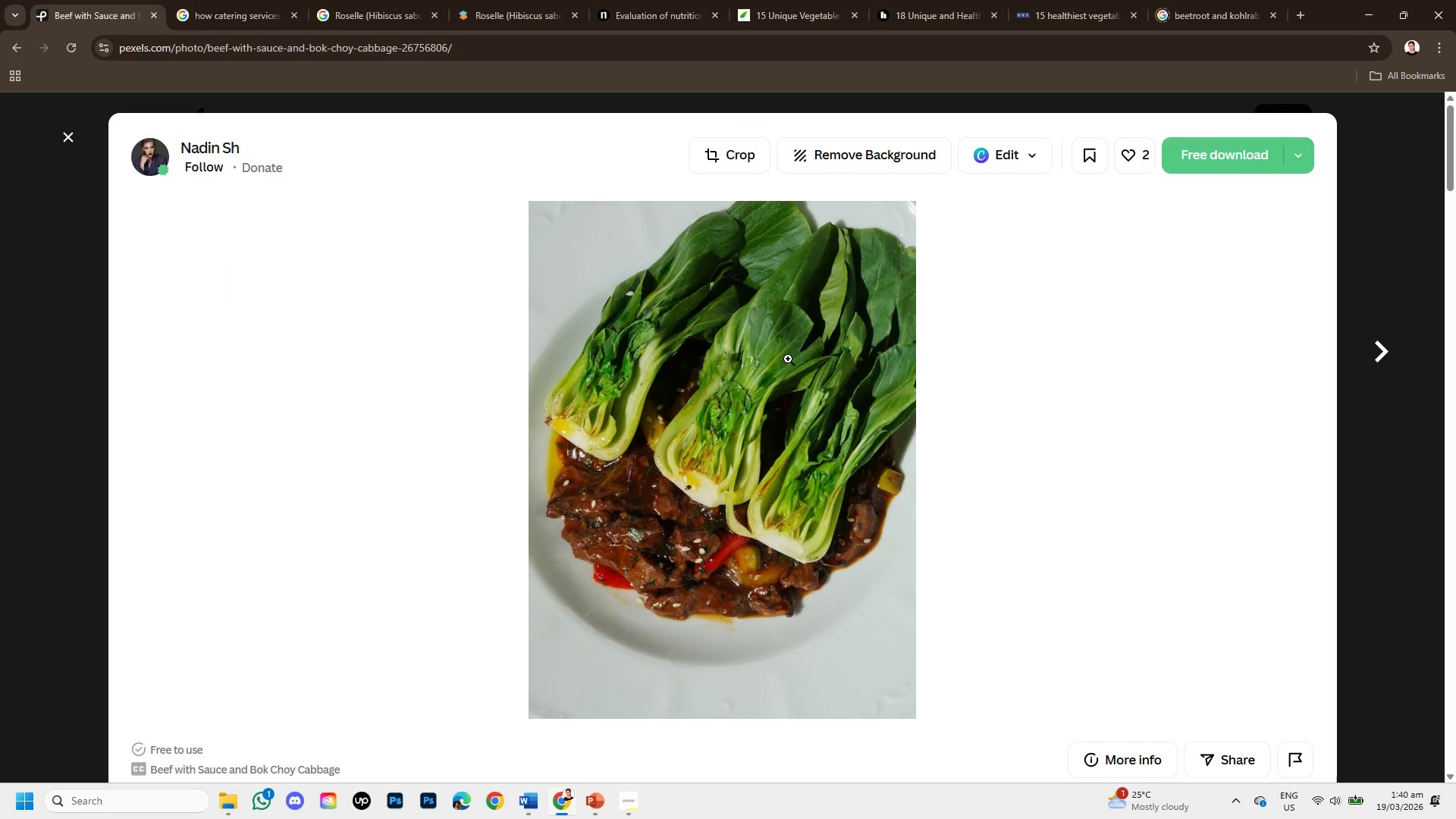 
left_click([858, 412])
 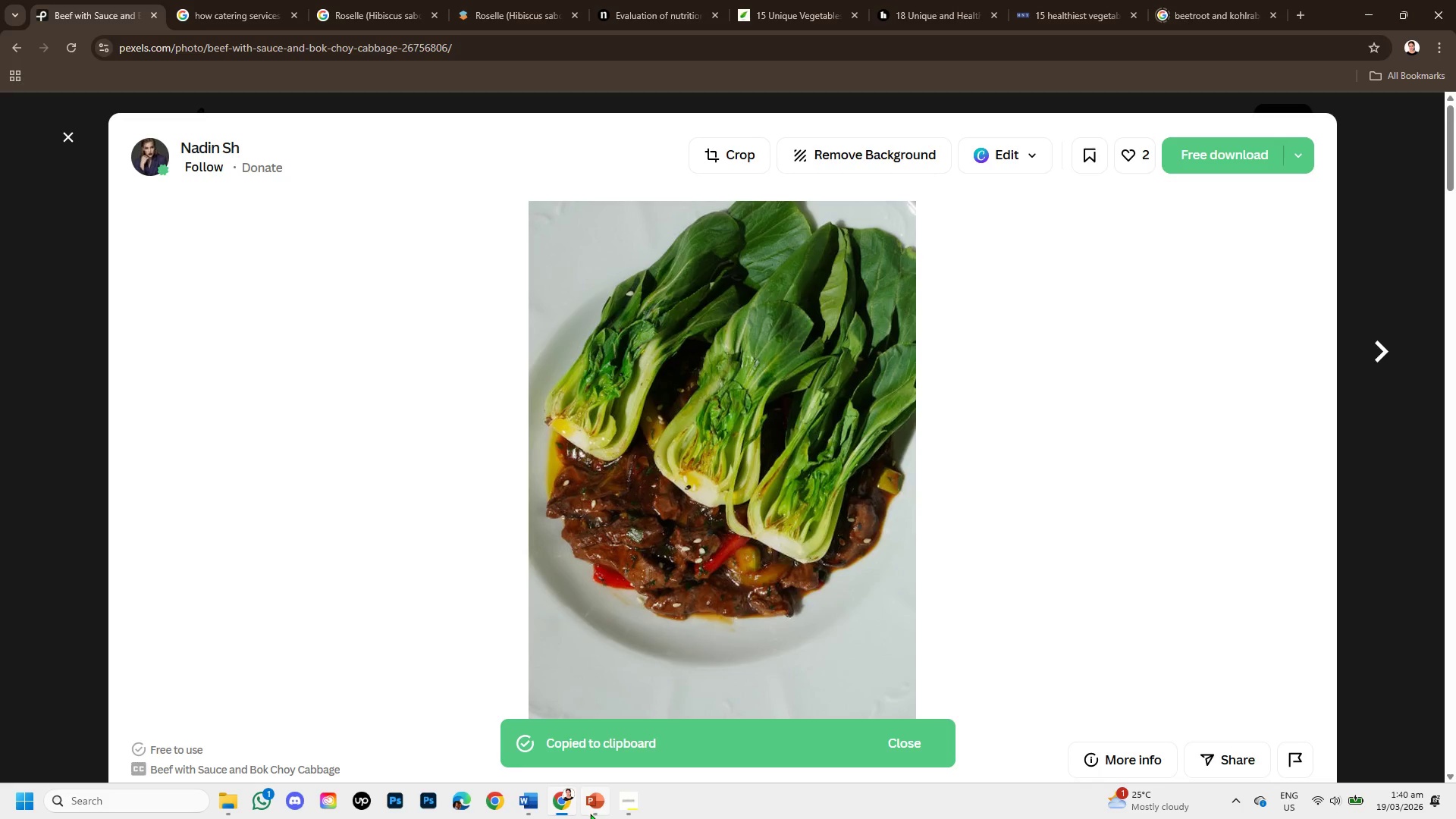 
left_click([590, 814])
 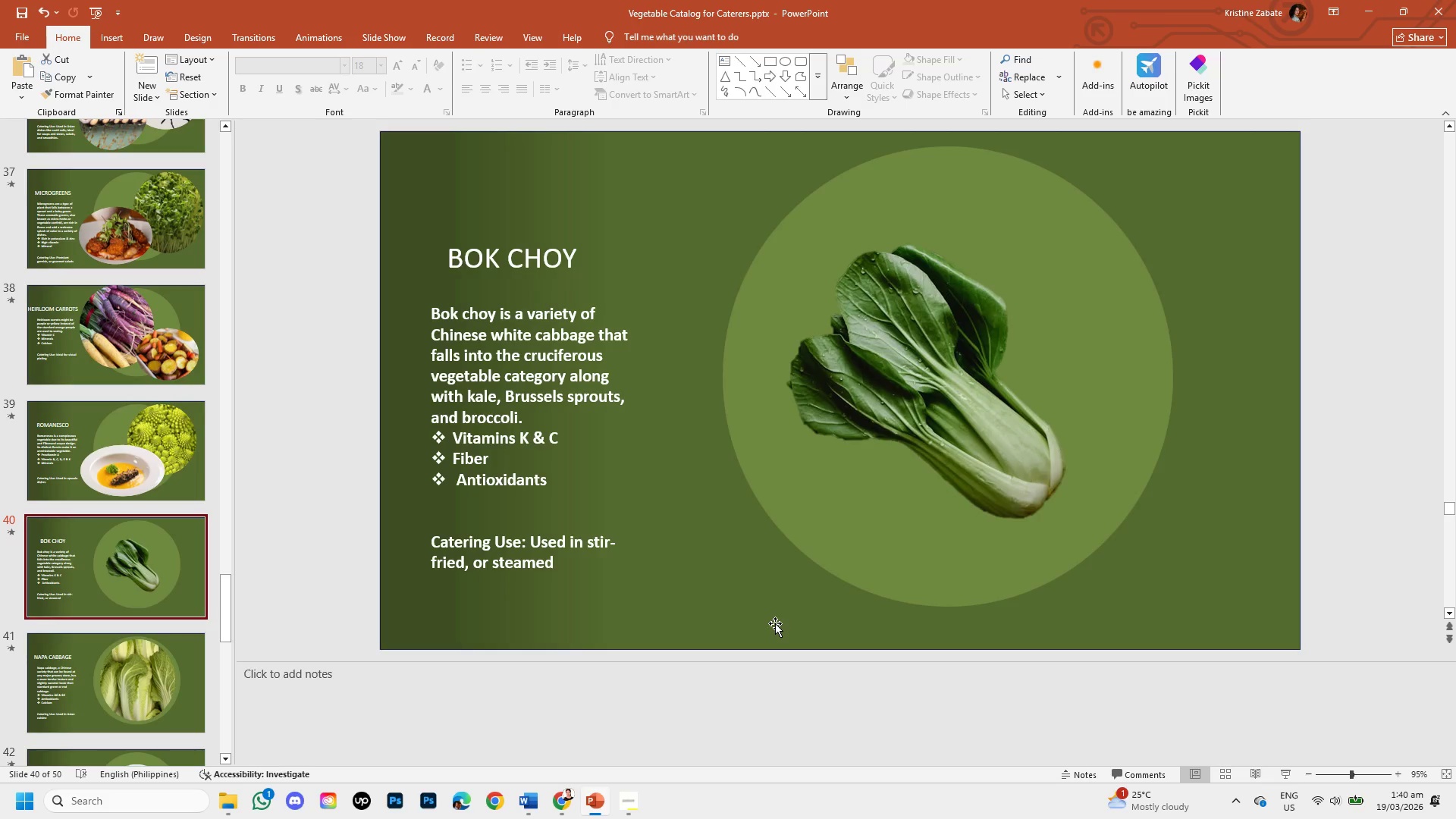 
key(Control+V)
 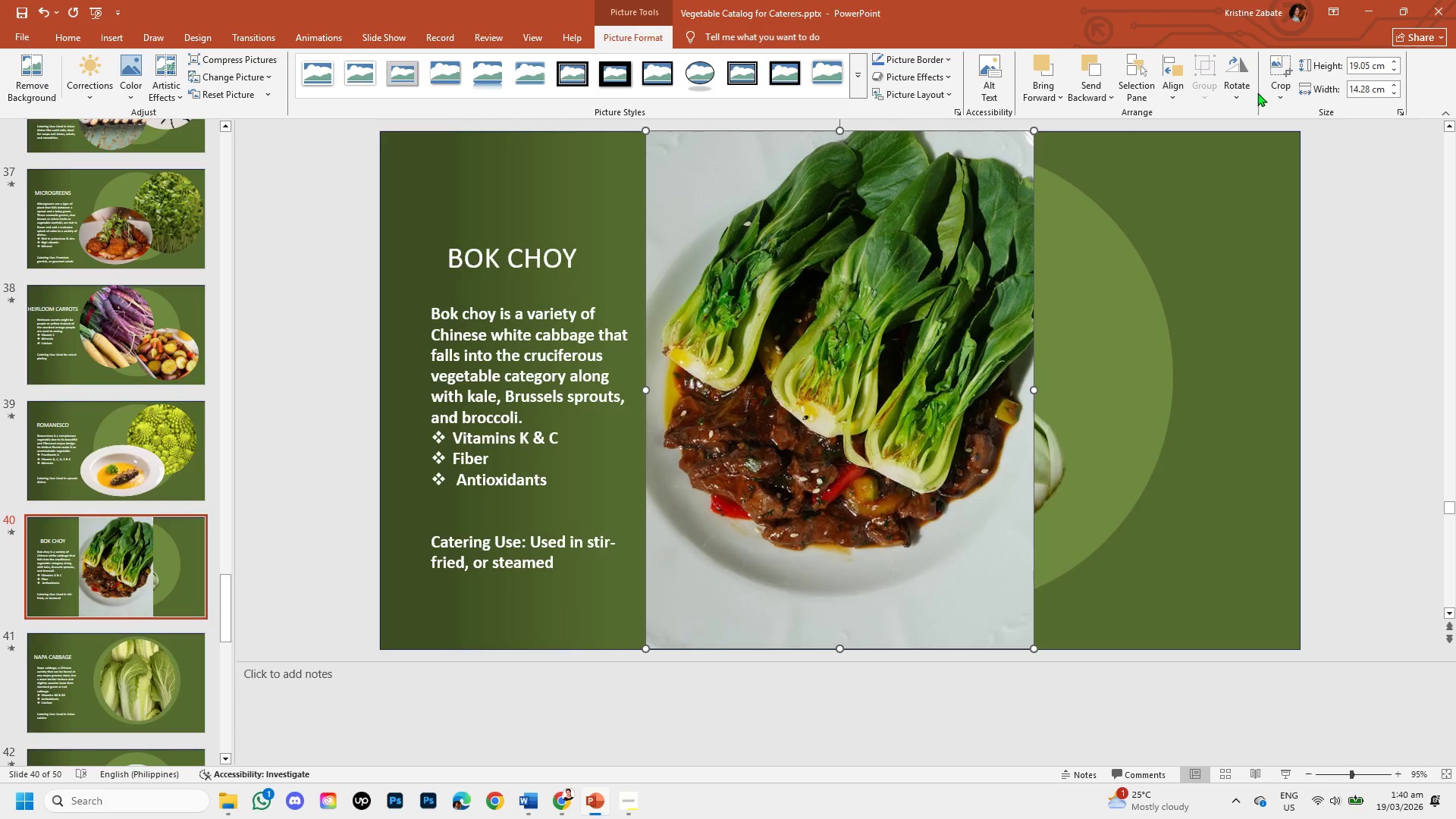 
left_click([1270, 94])
 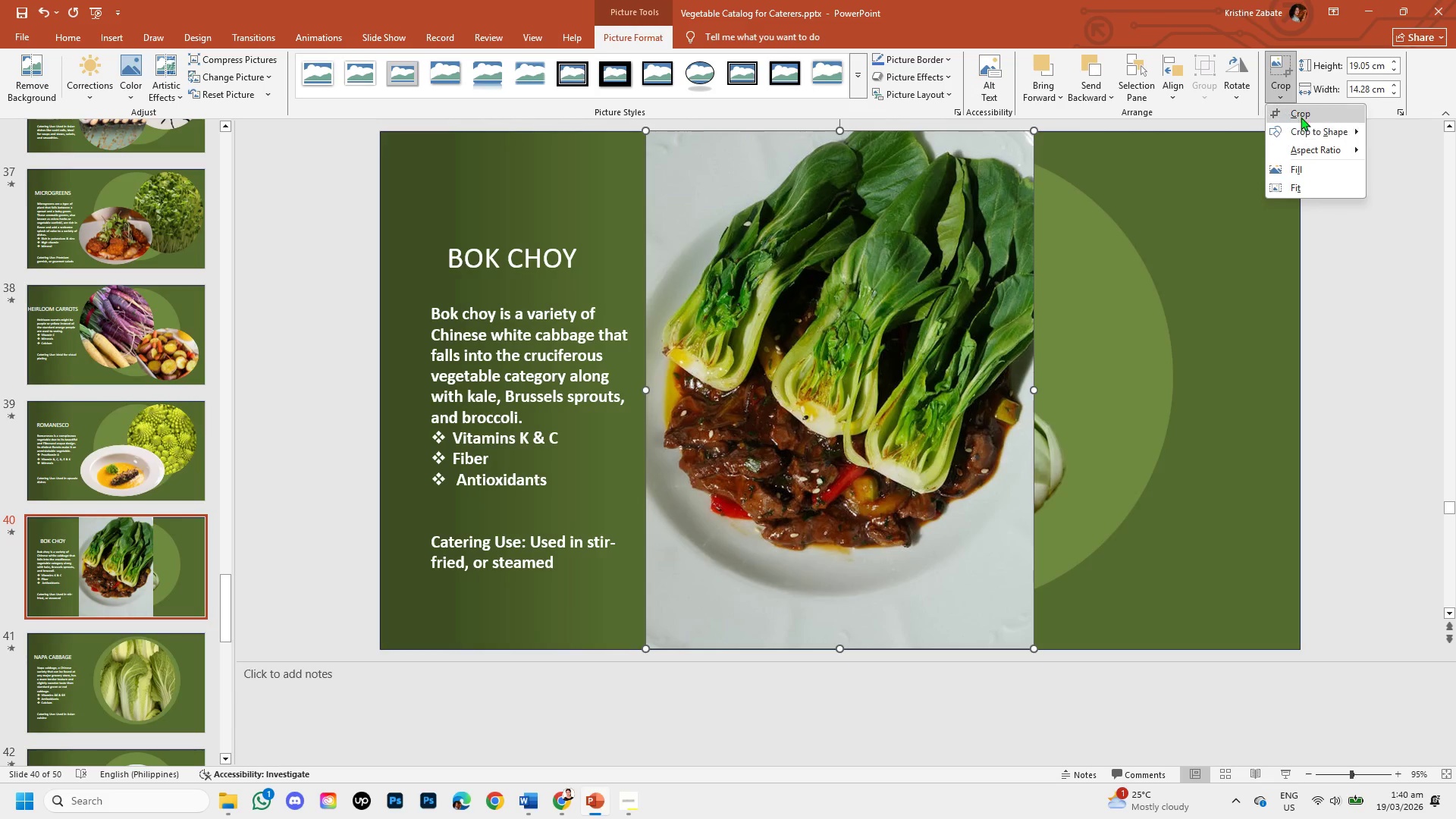 
left_click([1301, 111])
 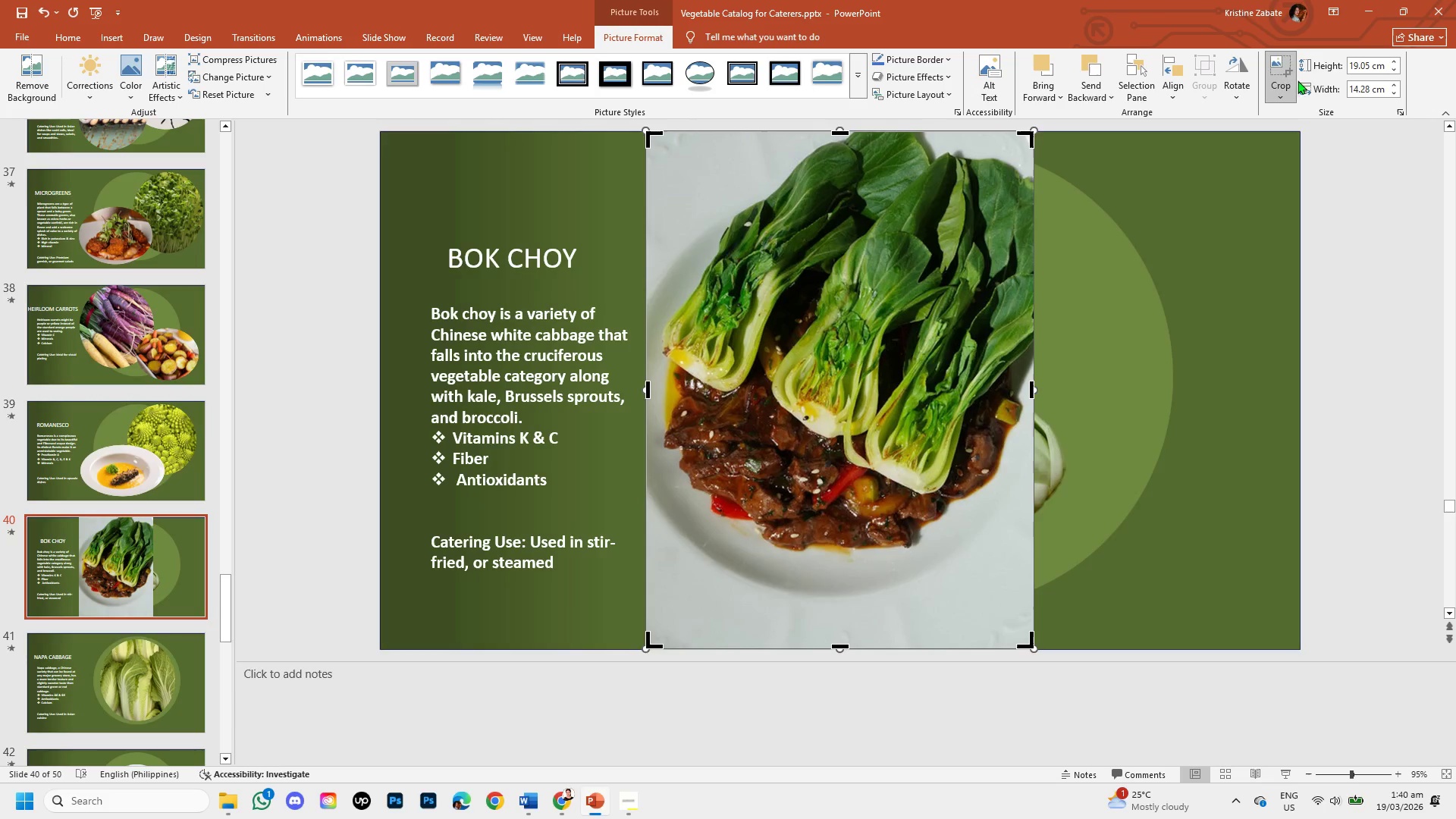 
left_click([1294, 77])
 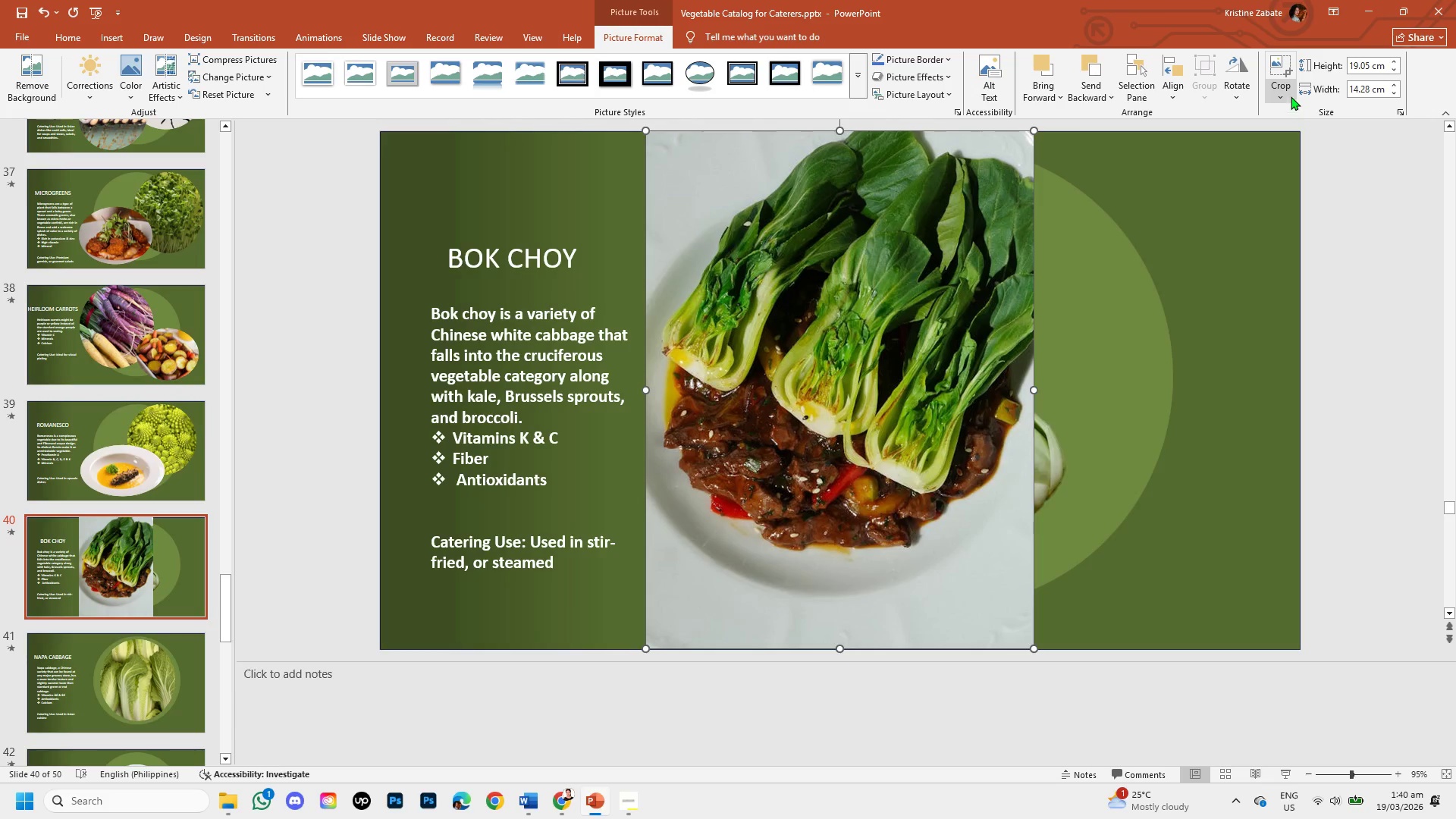 
left_click([1288, 90])
 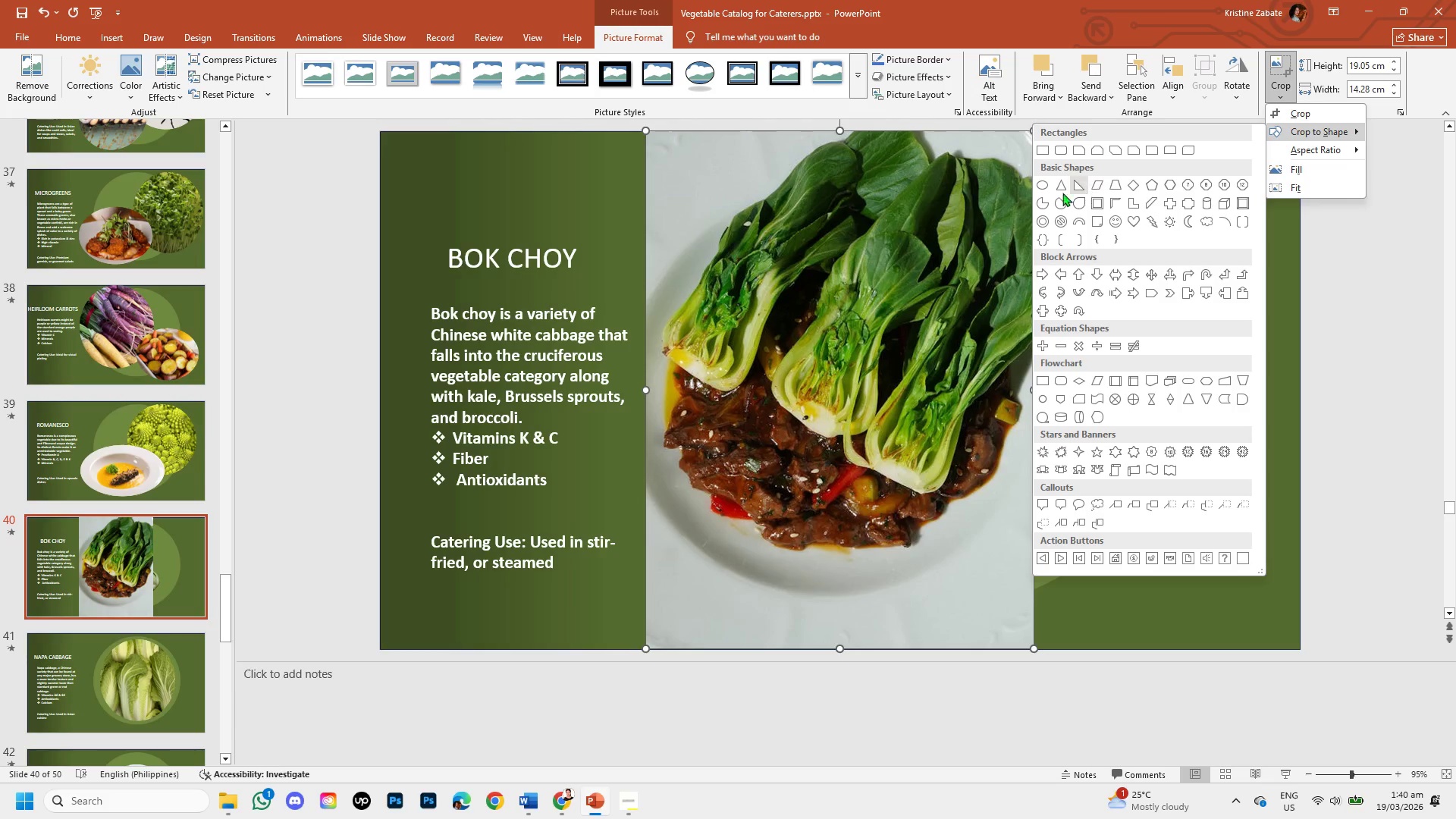 
left_click([1042, 180])
 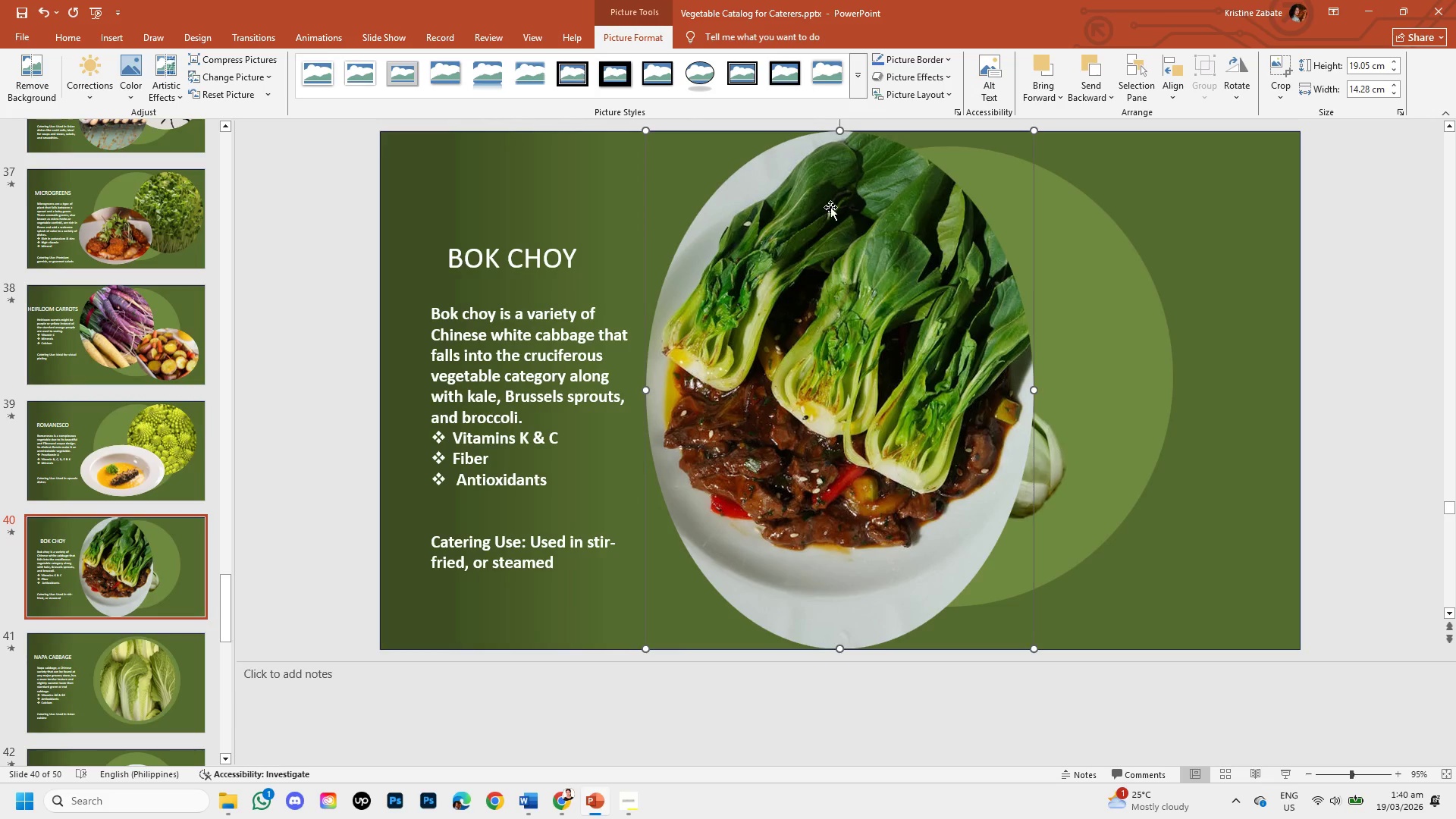 
right_click([825, 210])
 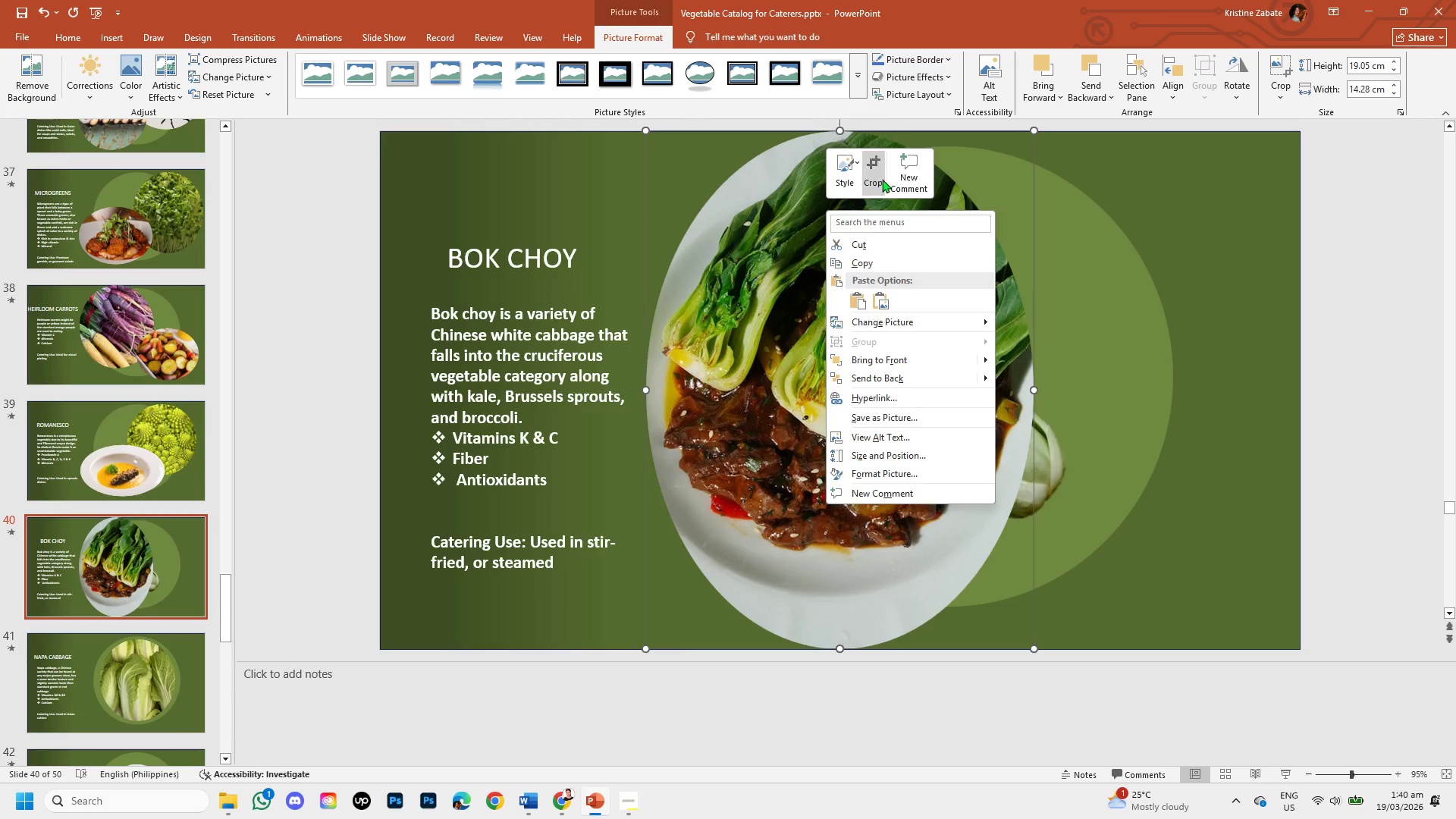 
left_click([882, 179])
 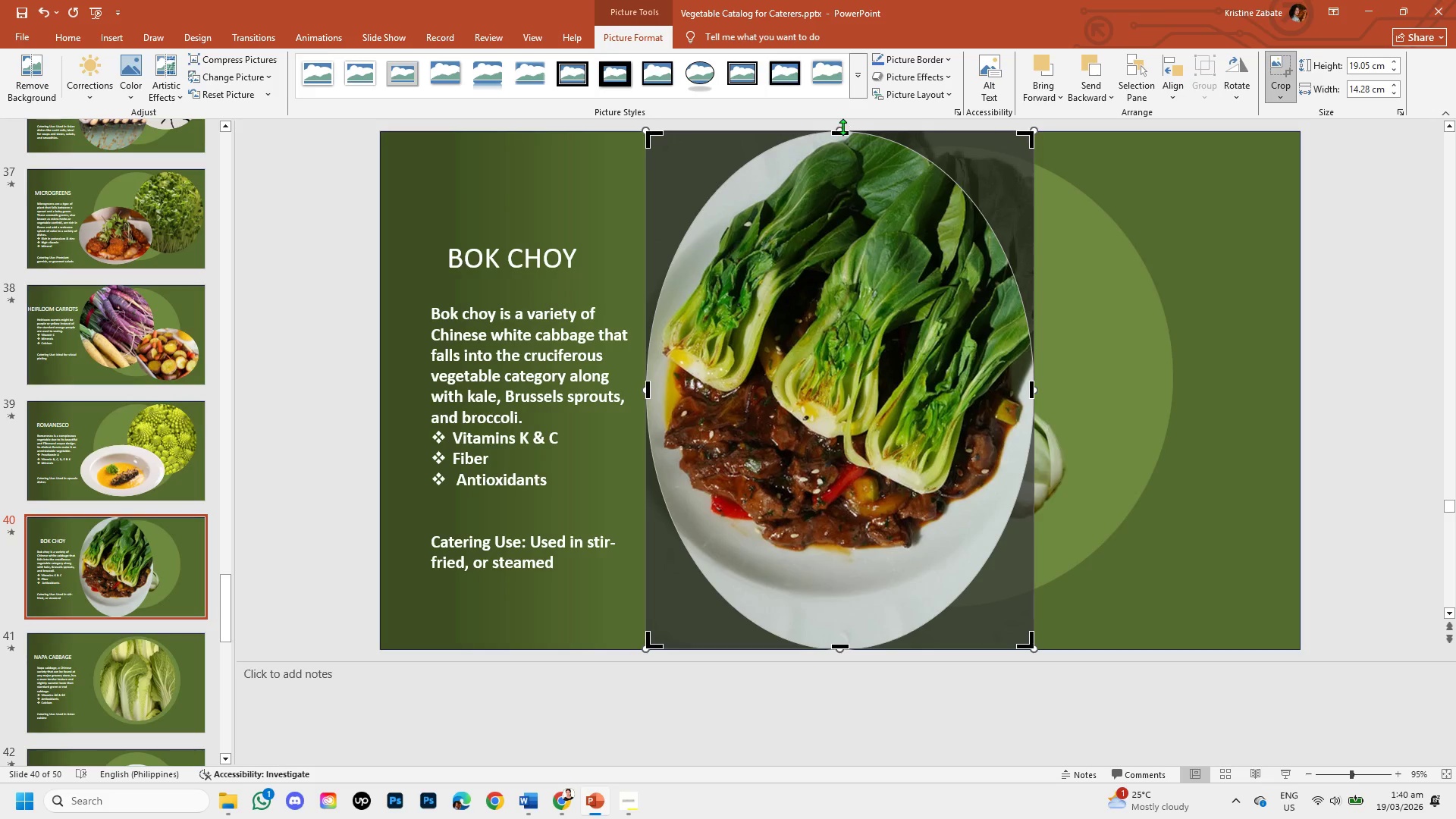 
left_click_drag(start_coordinate=[840, 127], to_coordinate=[849, 173])
 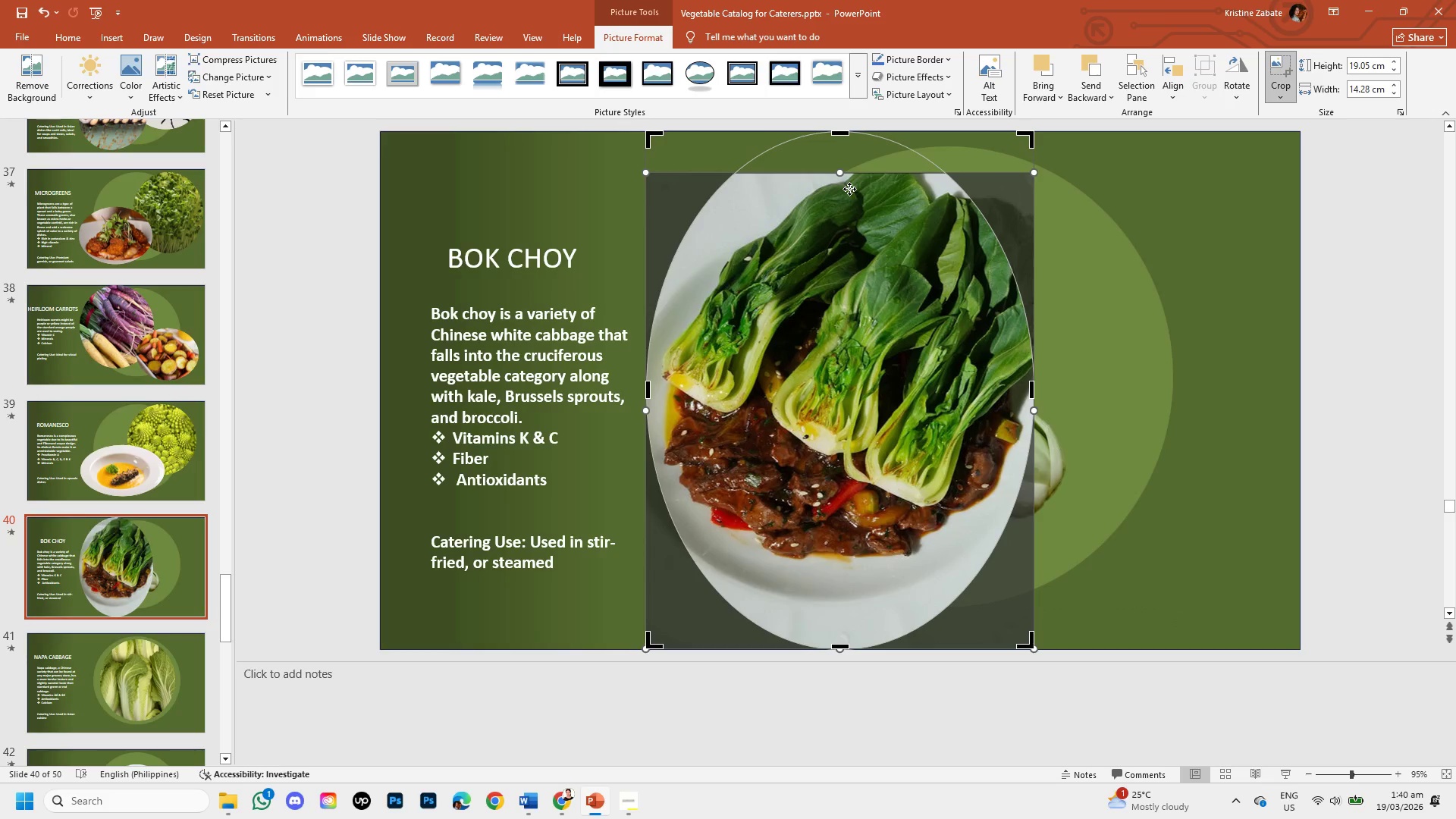 
key(Control+Z)
 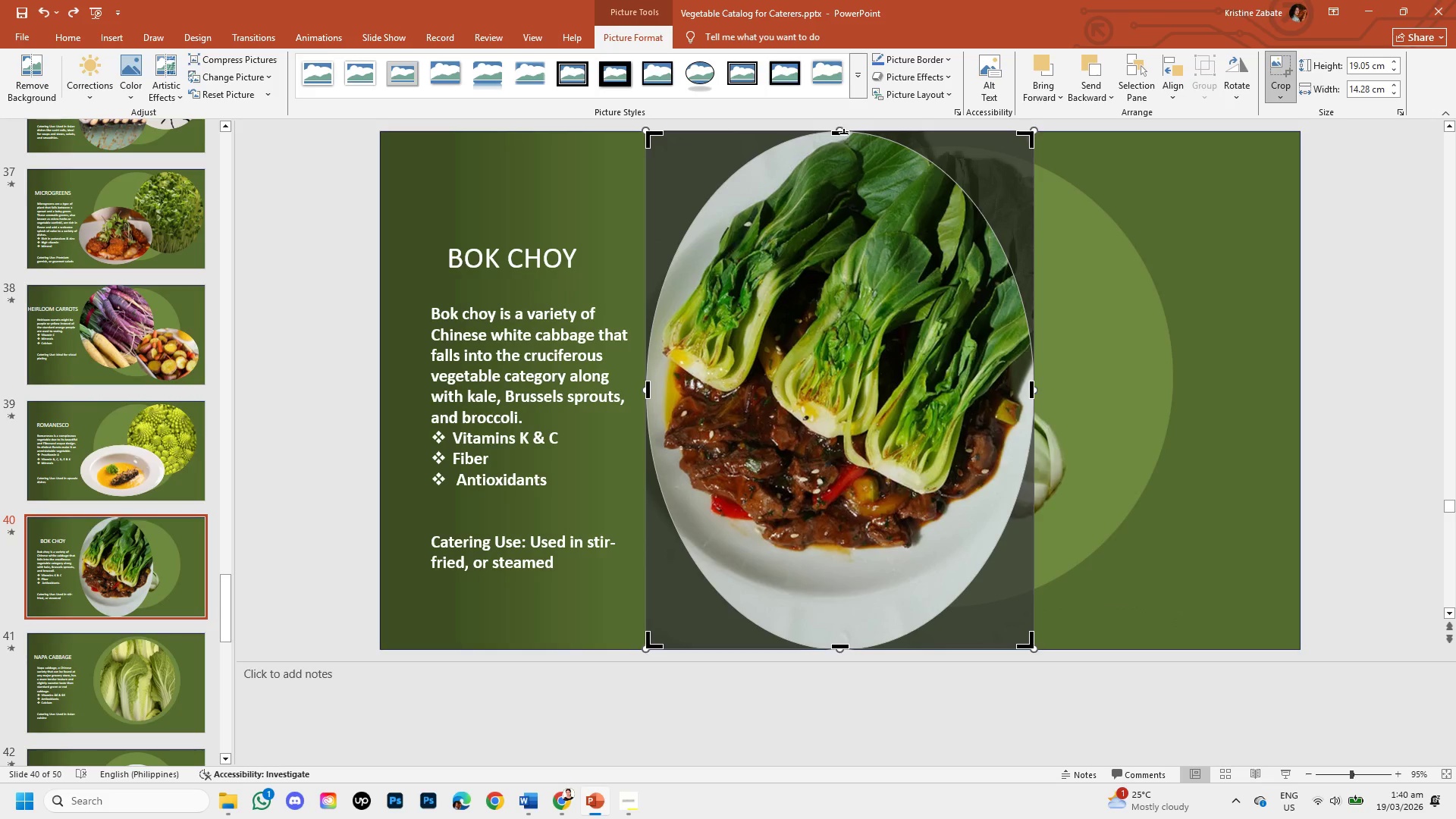 
left_click_drag(start_coordinate=[844, 133], to_coordinate=[847, 187])
 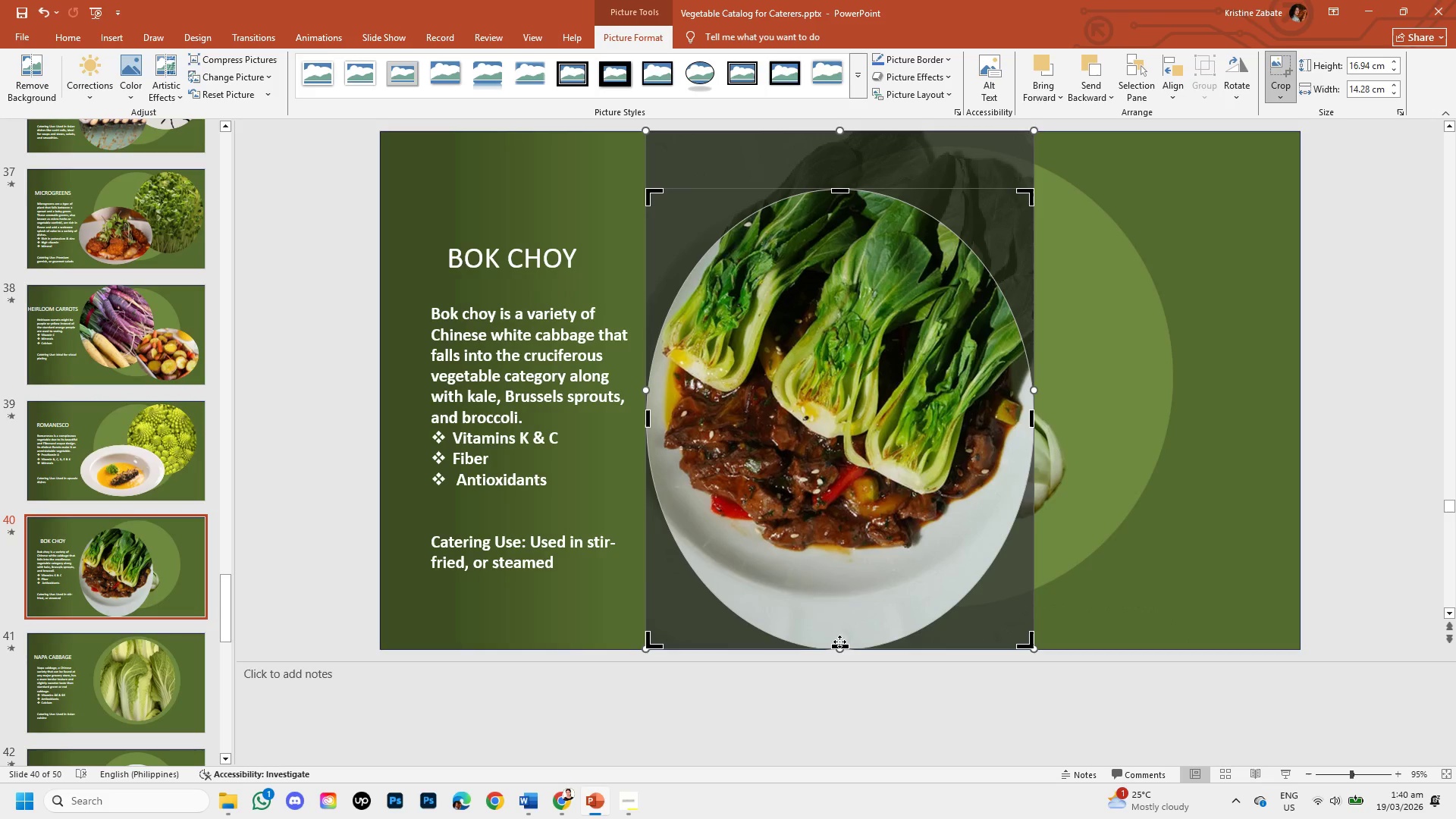 
left_click_drag(start_coordinate=[839, 645], to_coordinate=[842, 603])
 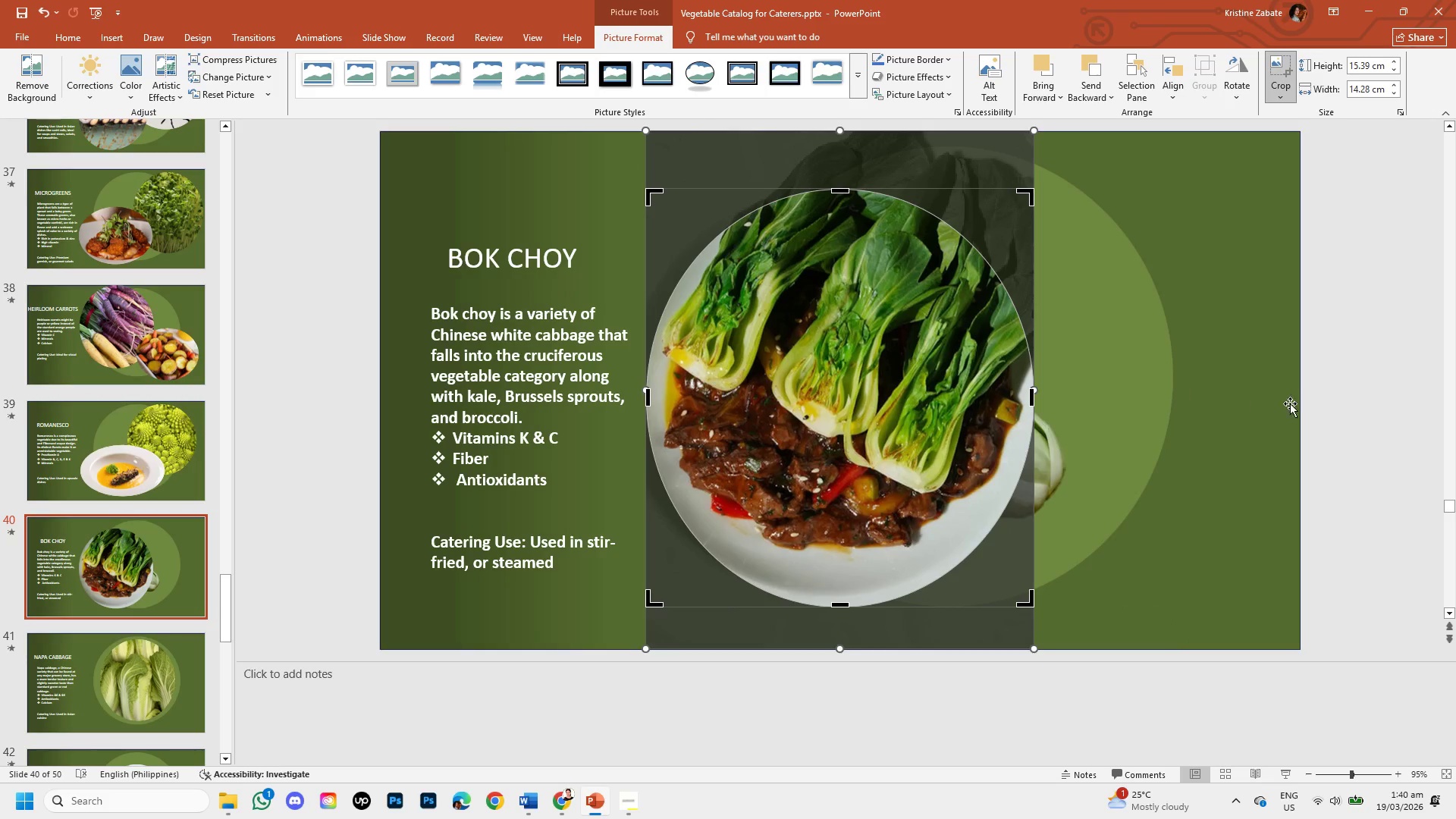 
left_click([1297, 405])
 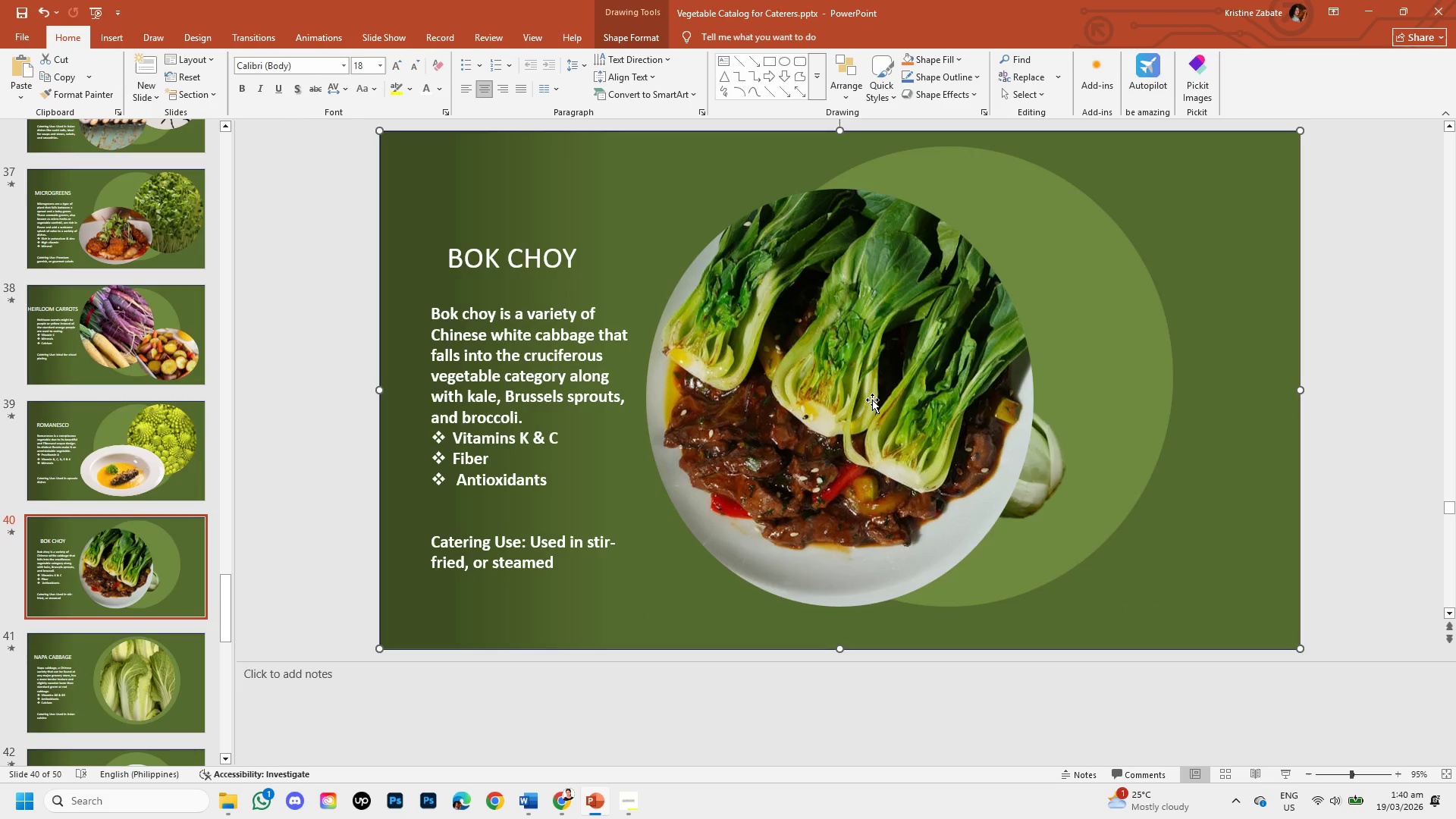 
left_click([872, 400])
 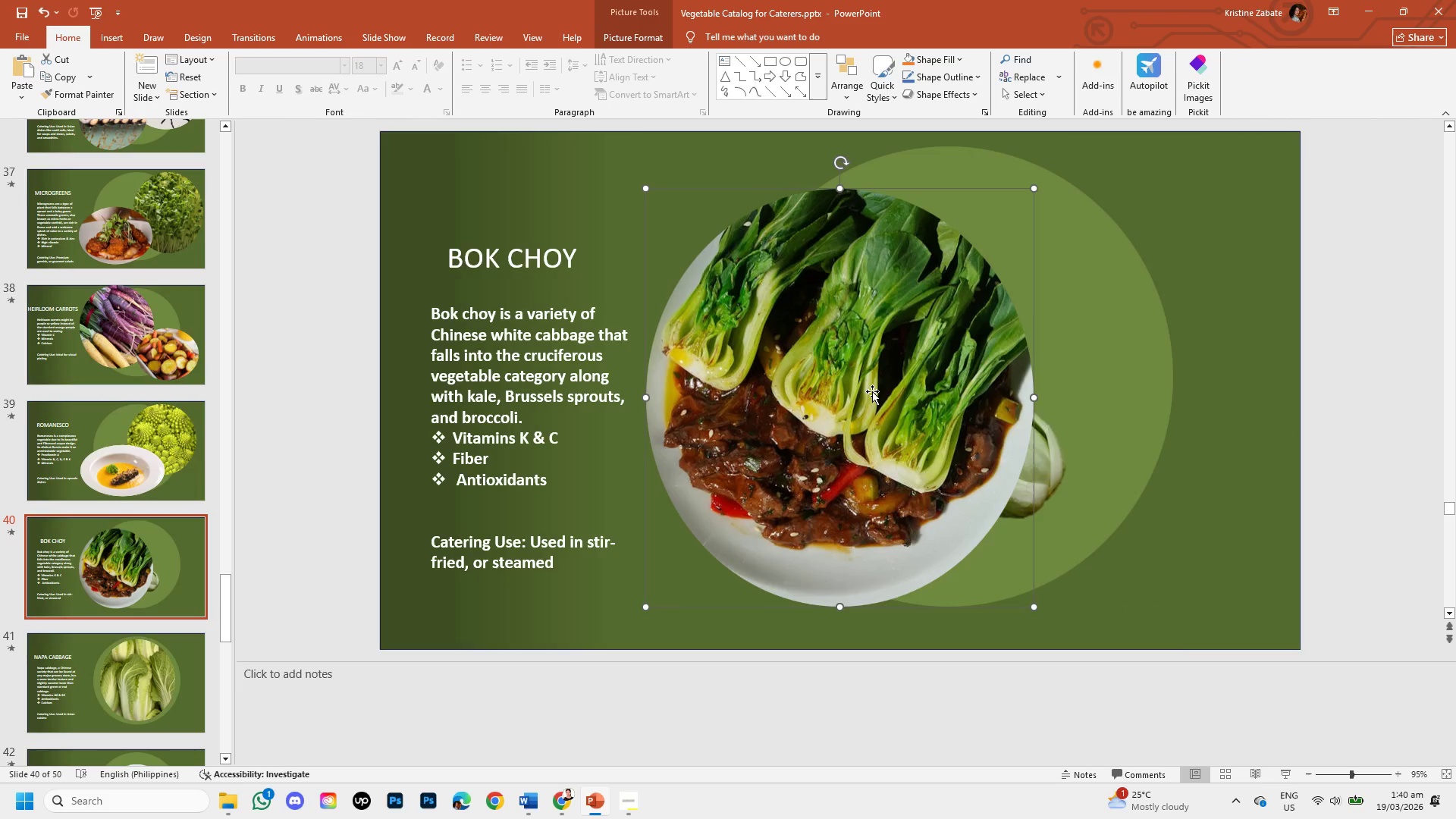 
left_click_drag(start_coordinate=[873, 391], to_coordinate=[1121, 333])
 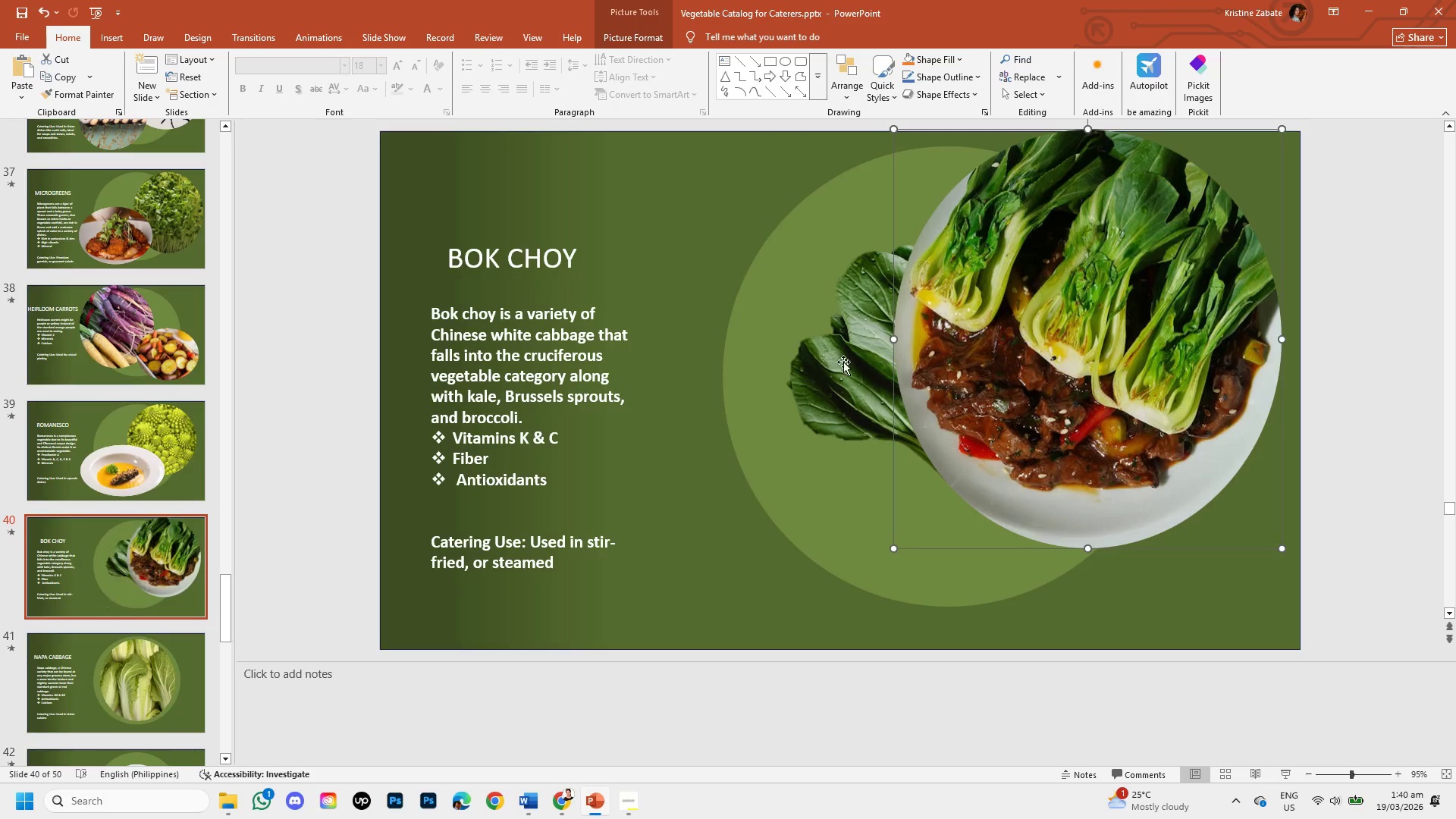 
left_click([843, 362])
 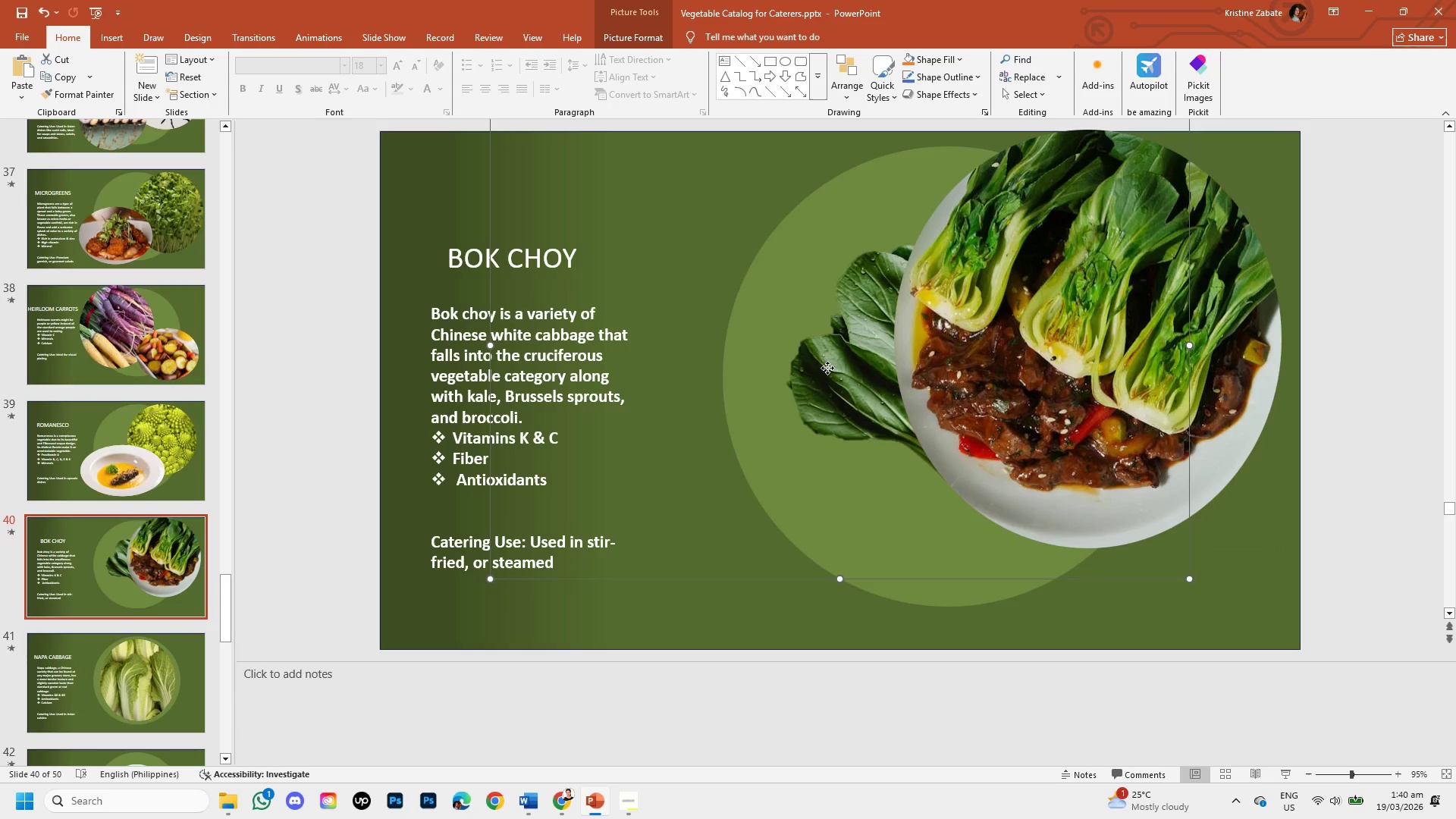 
left_click_drag(start_coordinate=[827, 368], to_coordinate=[674, 442])
 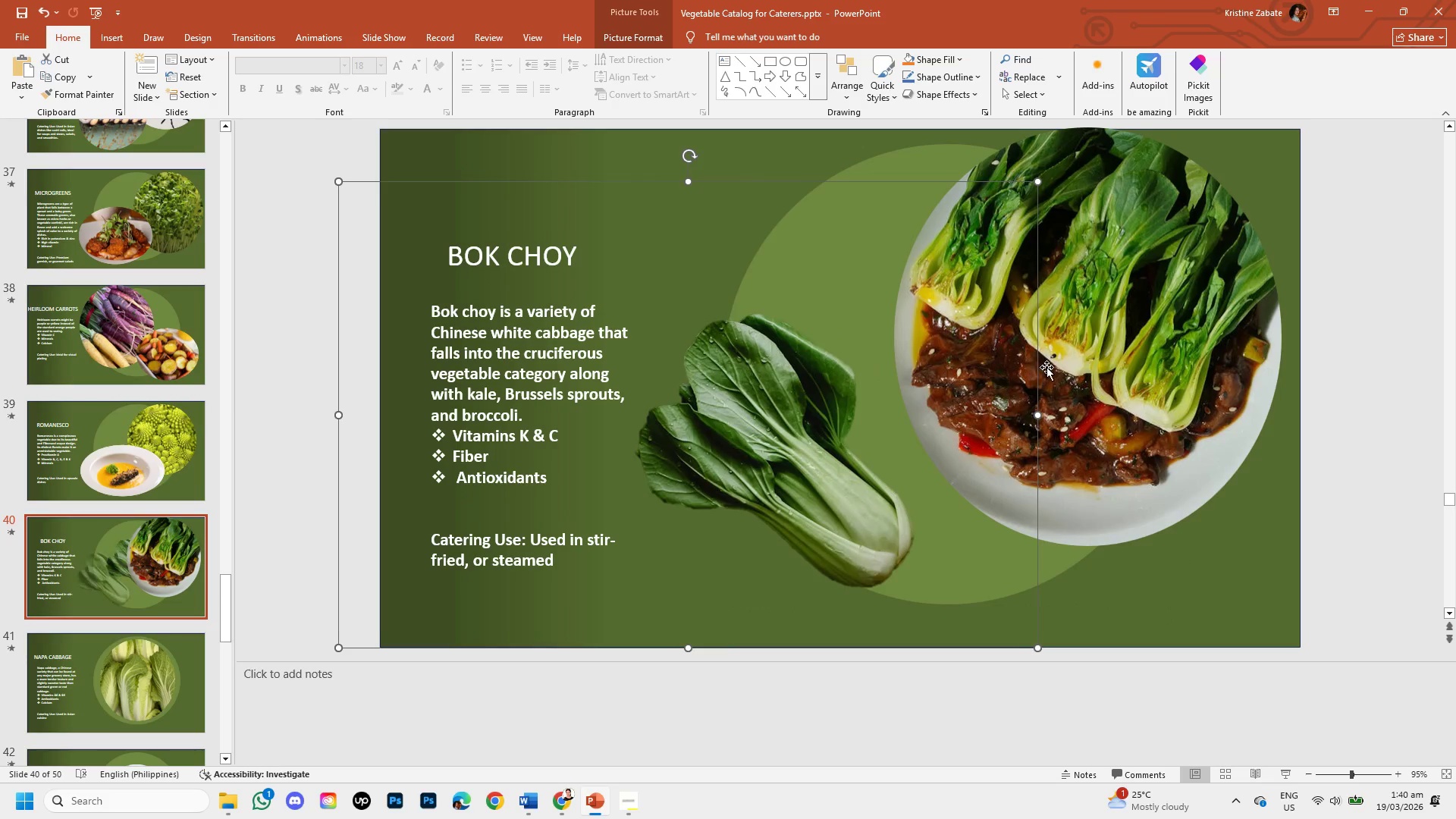 
left_click([1046, 367])
 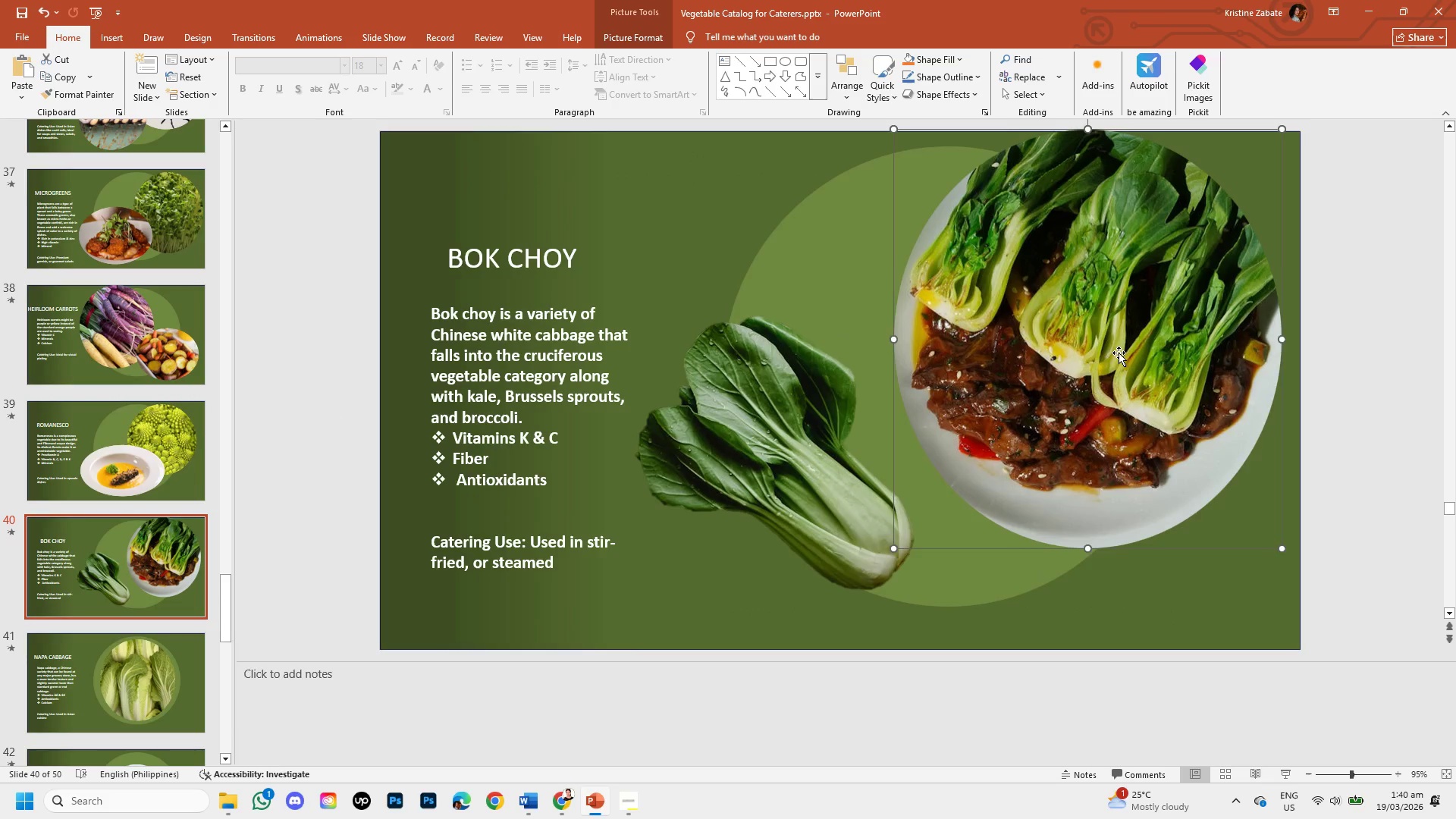 
left_click_drag(start_coordinate=[1120, 353], to_coordinate=[1072, 378])
 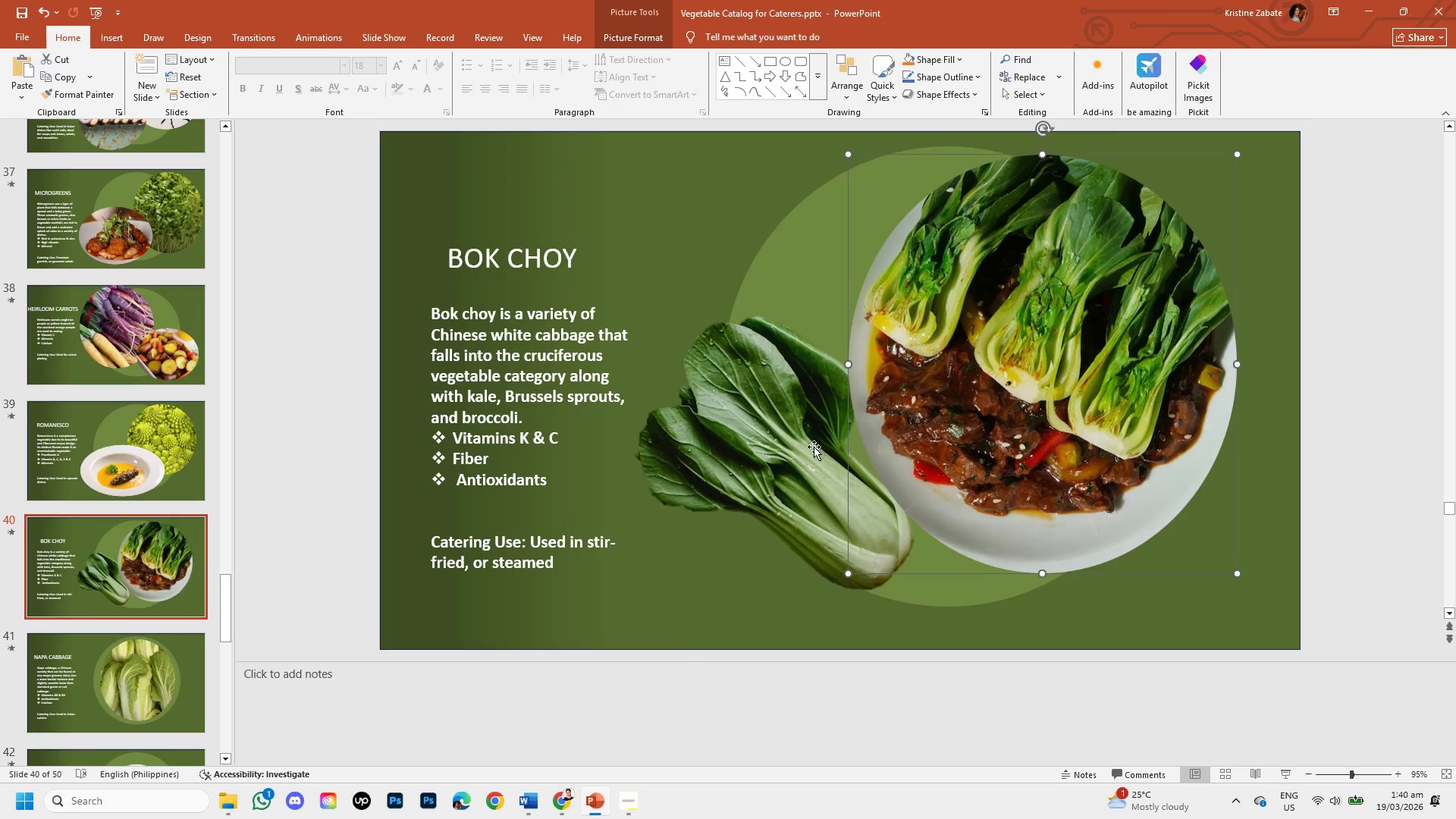 
left_click([814, 447])
 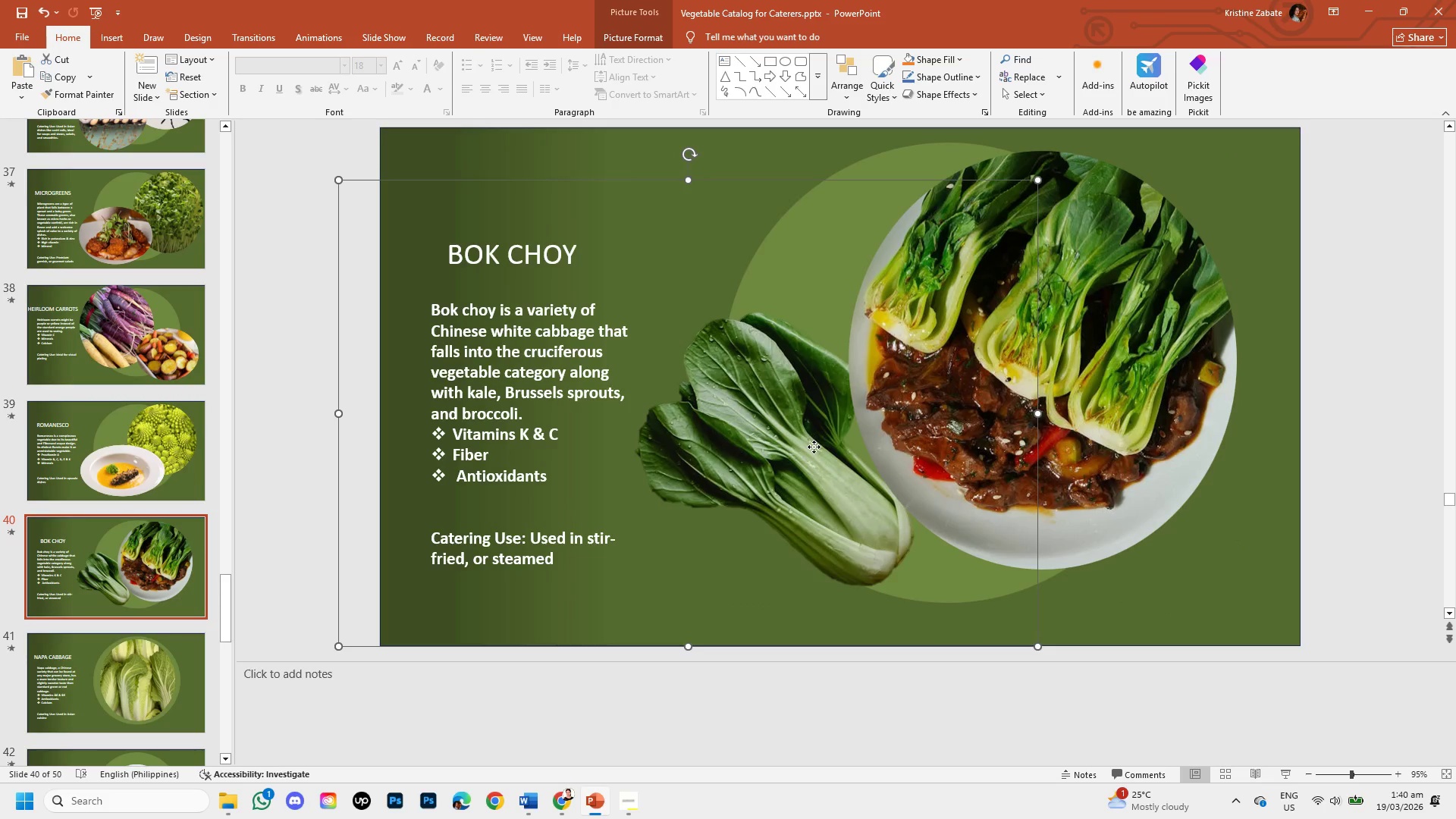 
right_click([814, 447])
 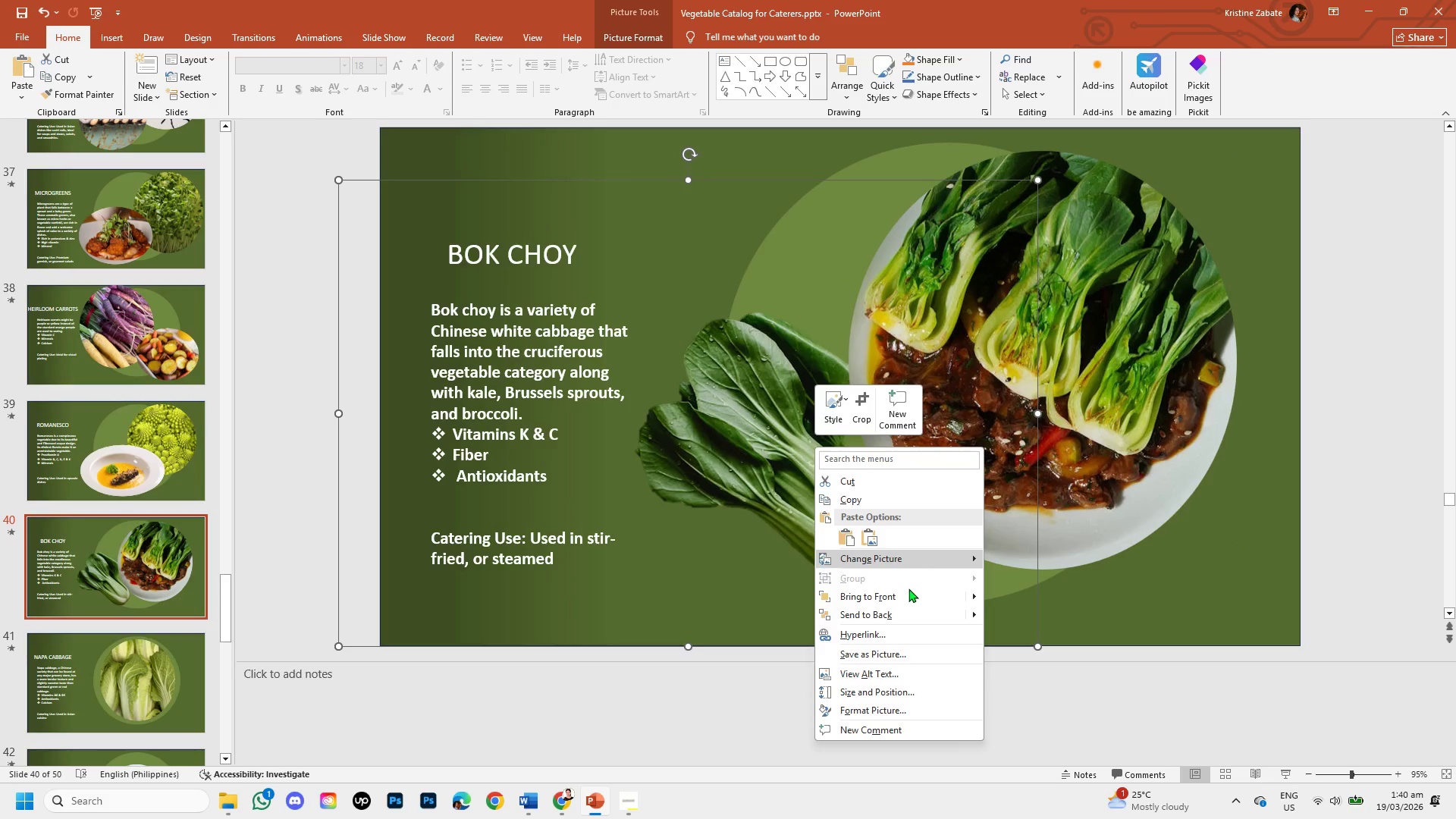 
left_click([908, 597])
 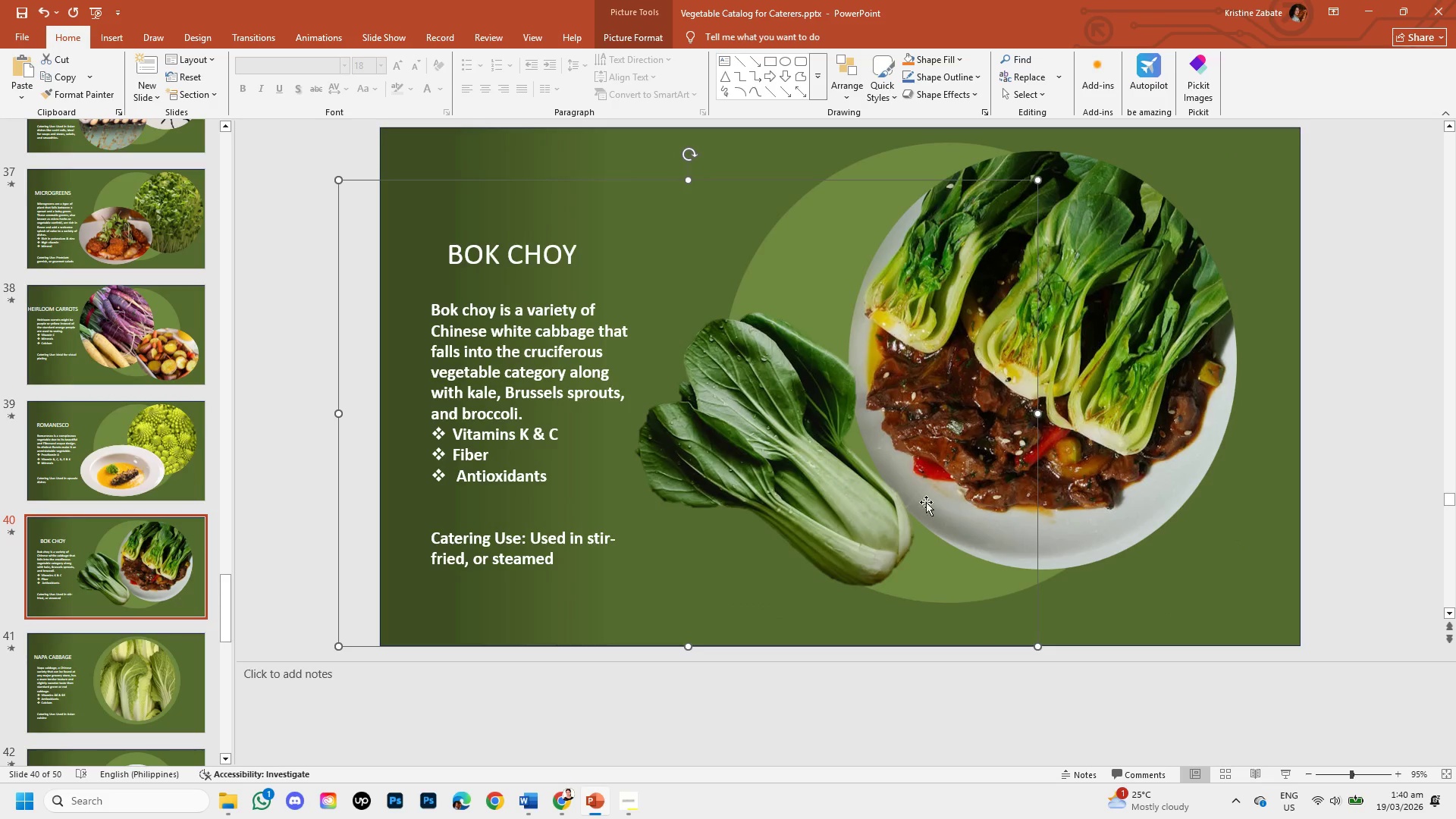 
left_click_drag(start_coordinate=[829, 507], to_coordinate=[824, 518])
 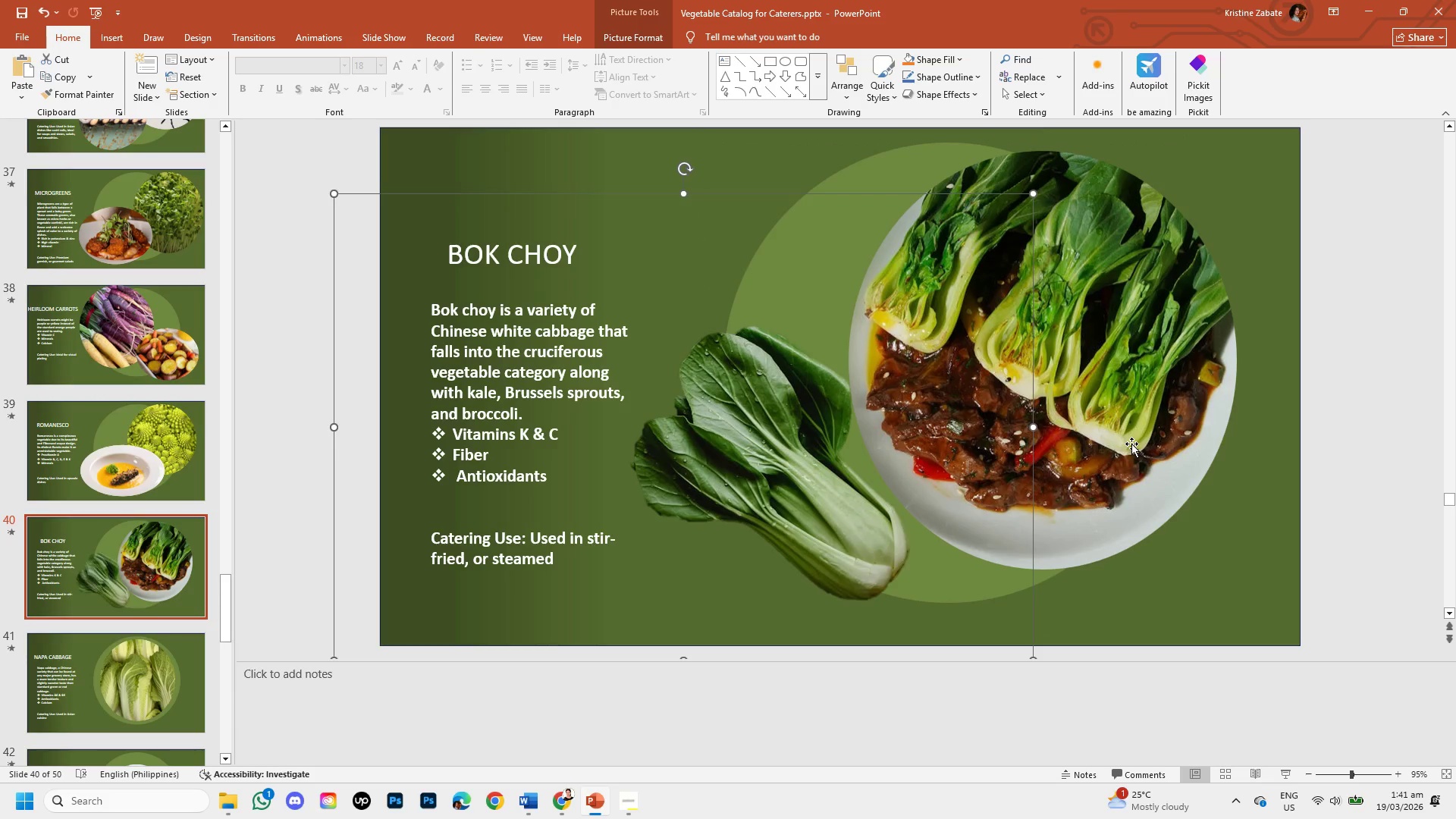 
left_click([1131, 444])
 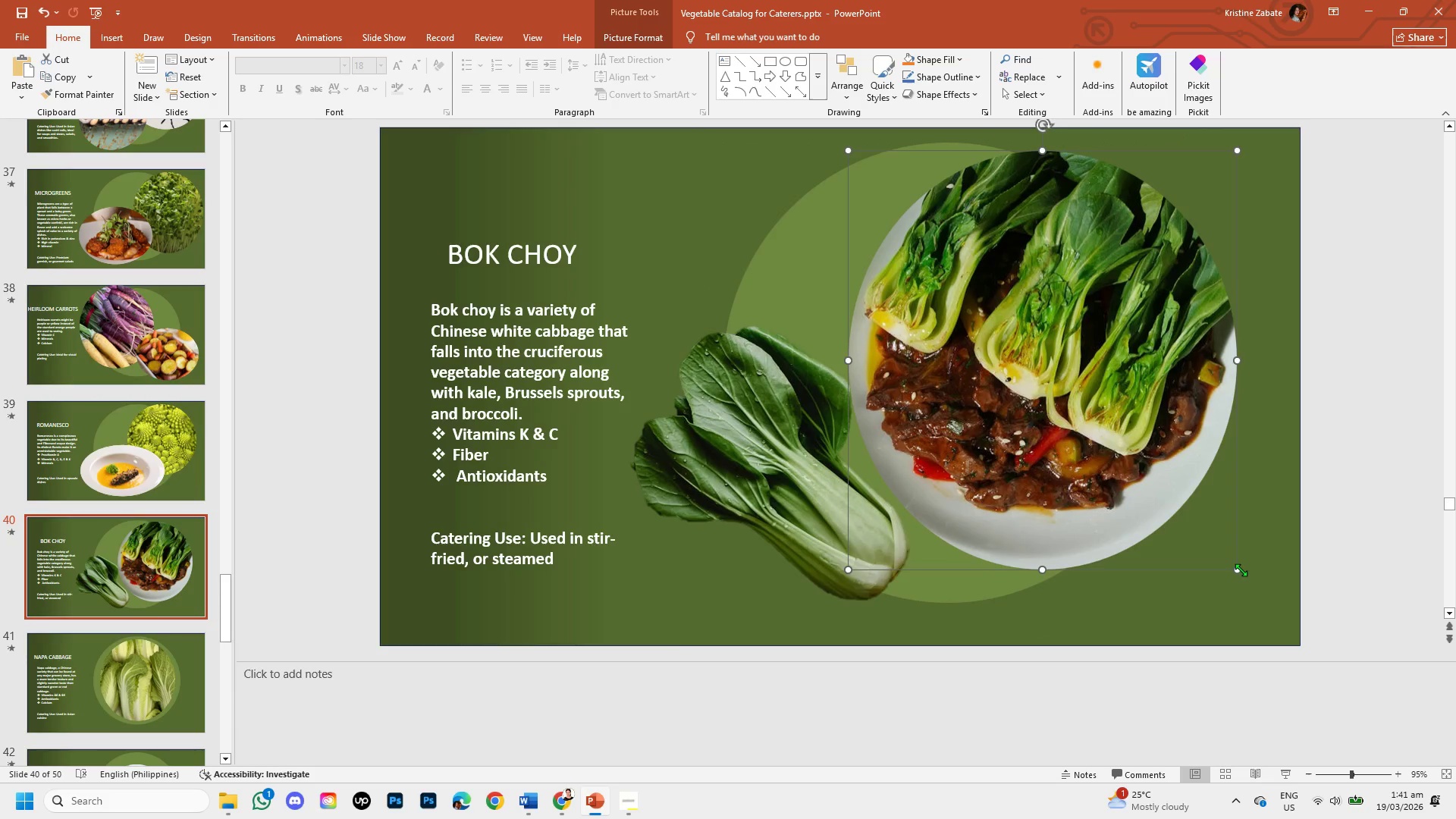 
left_click_drag(start_coordinate=[1238, 567], to_coordinate=[1222, 544])
 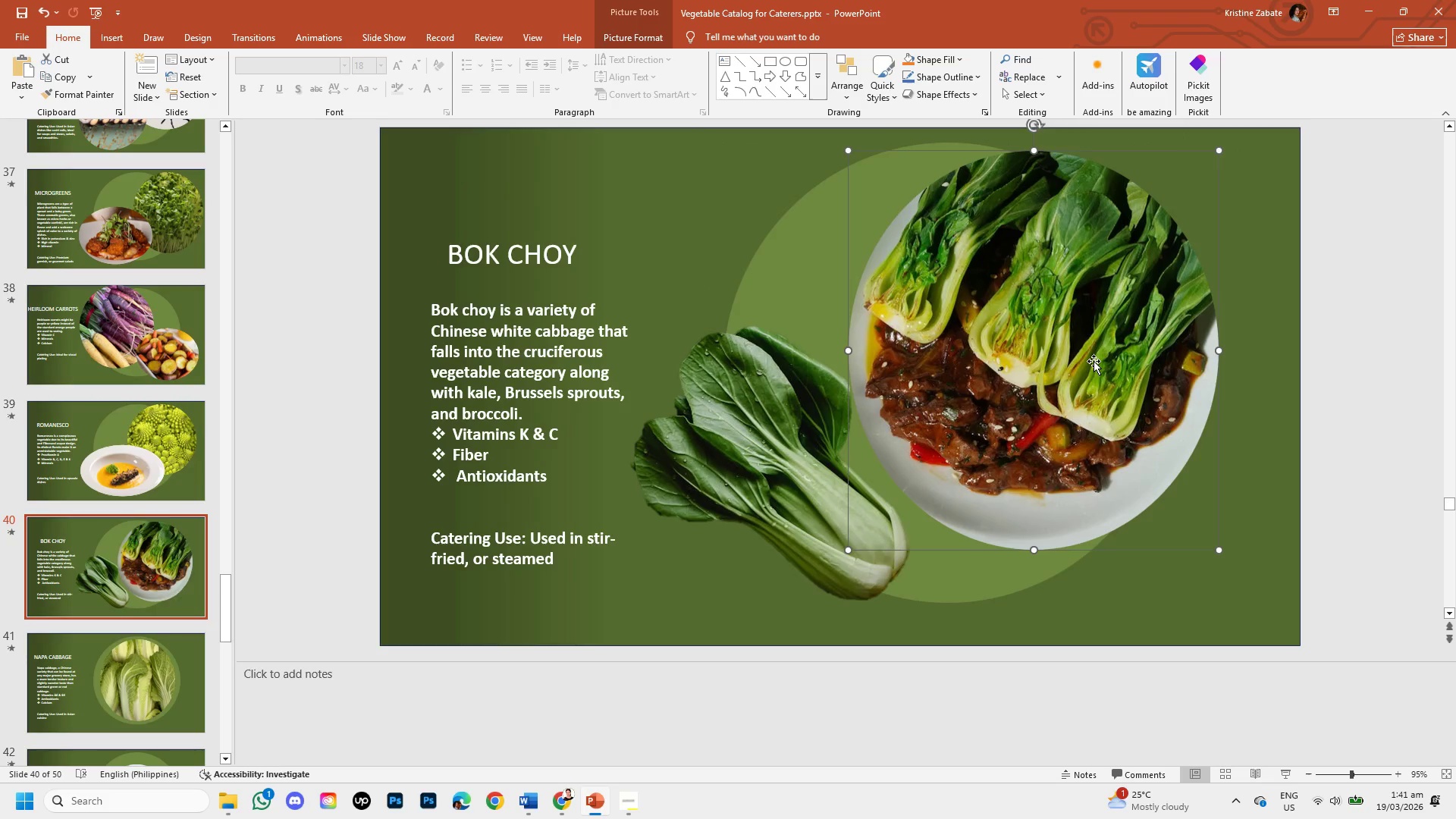 
left_click_drag(start_coordinate=[1094, 361], to_coordinate=[1108, 363])
 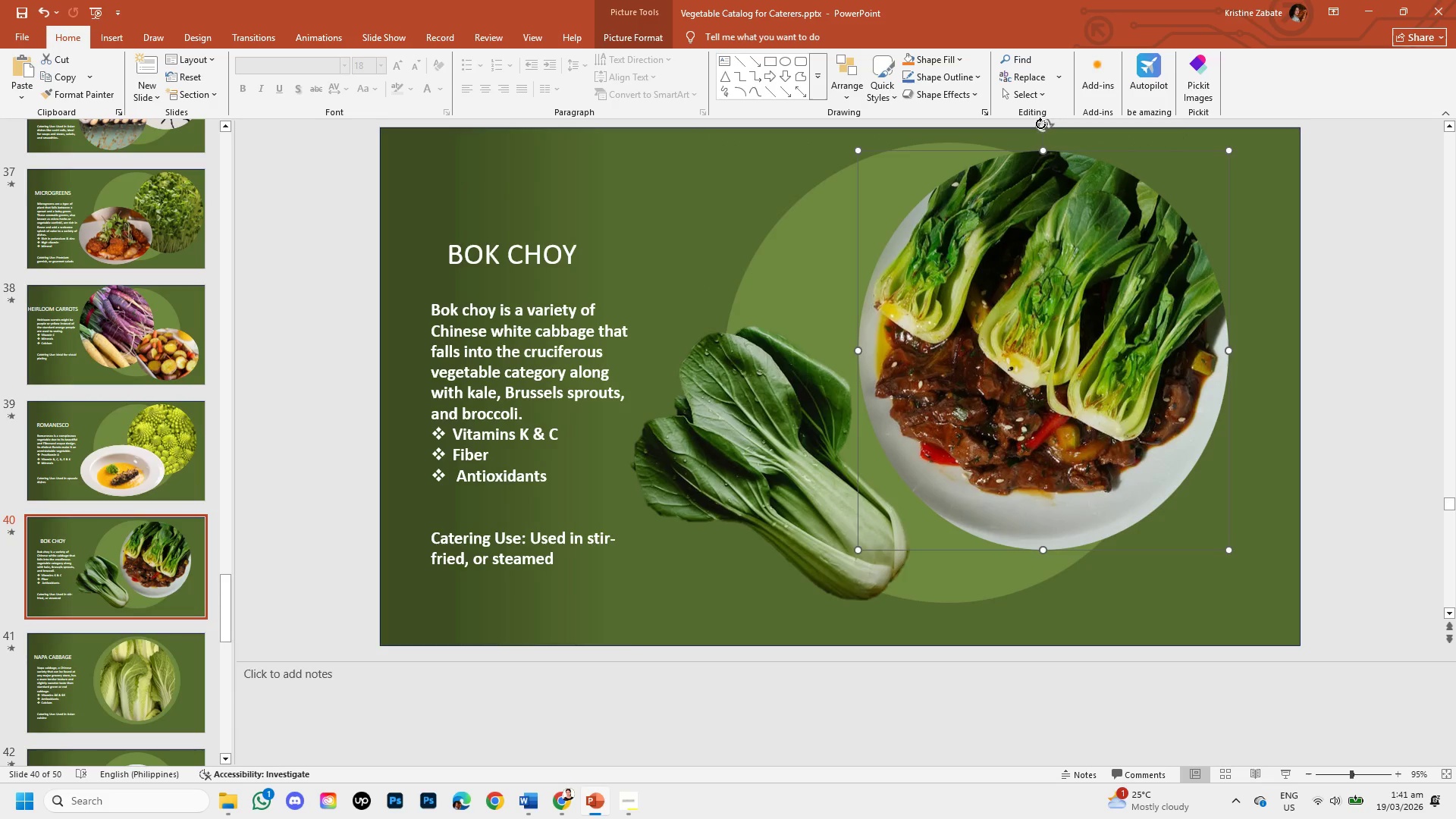 
left_click_drag(start_coordinate=[1040, 124], to_coordinate=[1156, 279])
 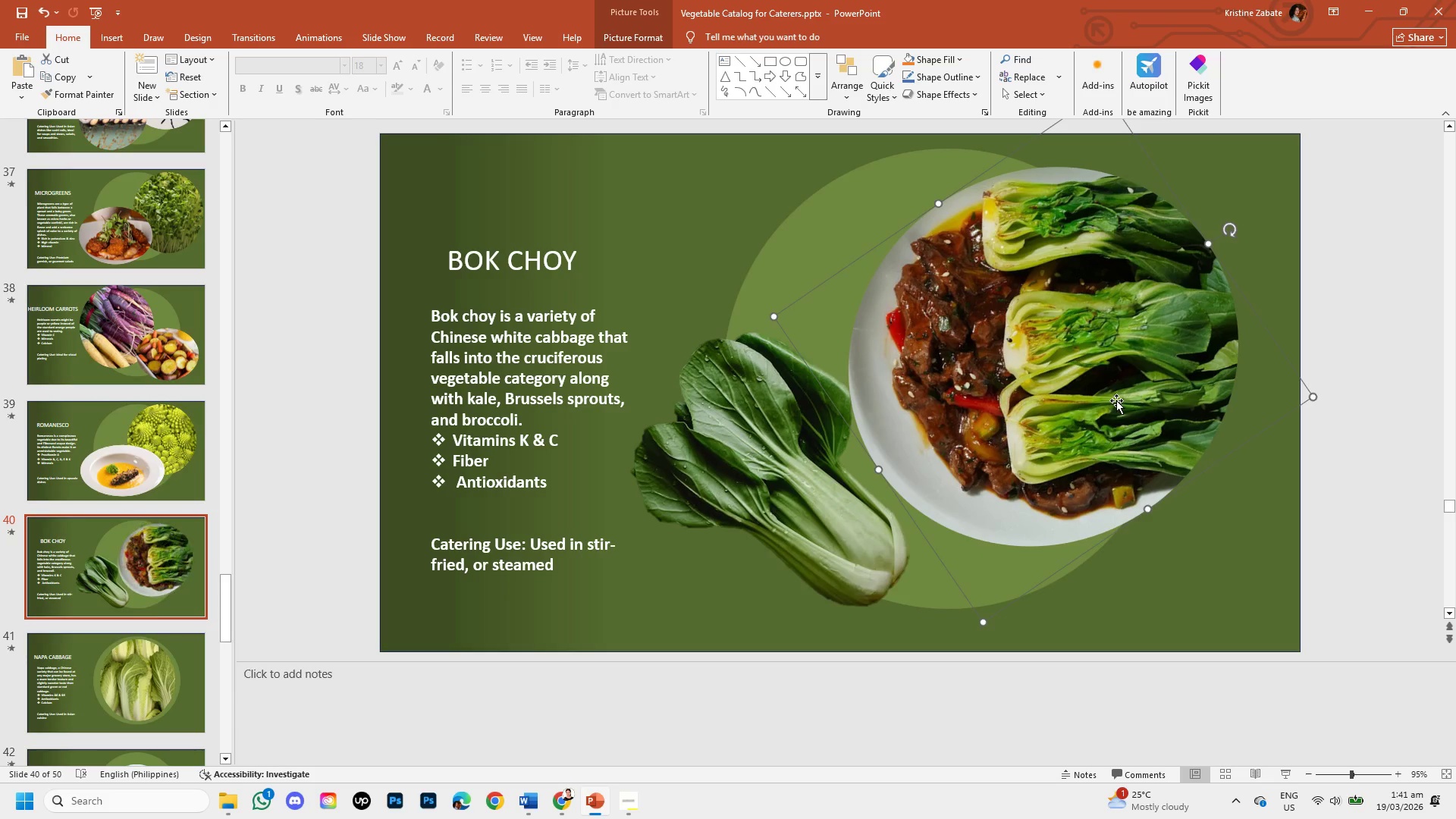 
left_click_drag(start_coordinate=[1116, 400], to_coordinate=[1128, 413])
 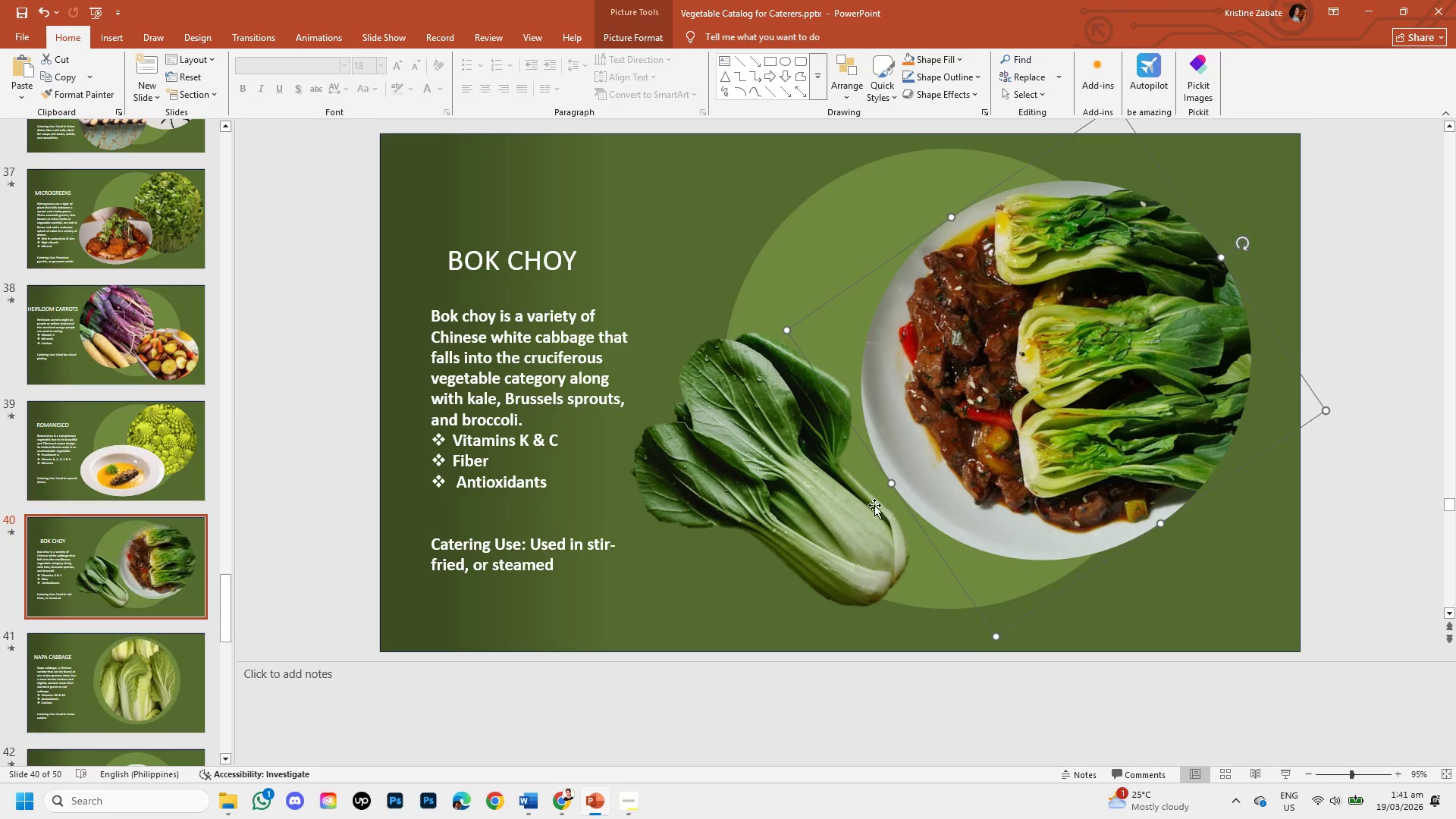 
left_click([874, 504])
 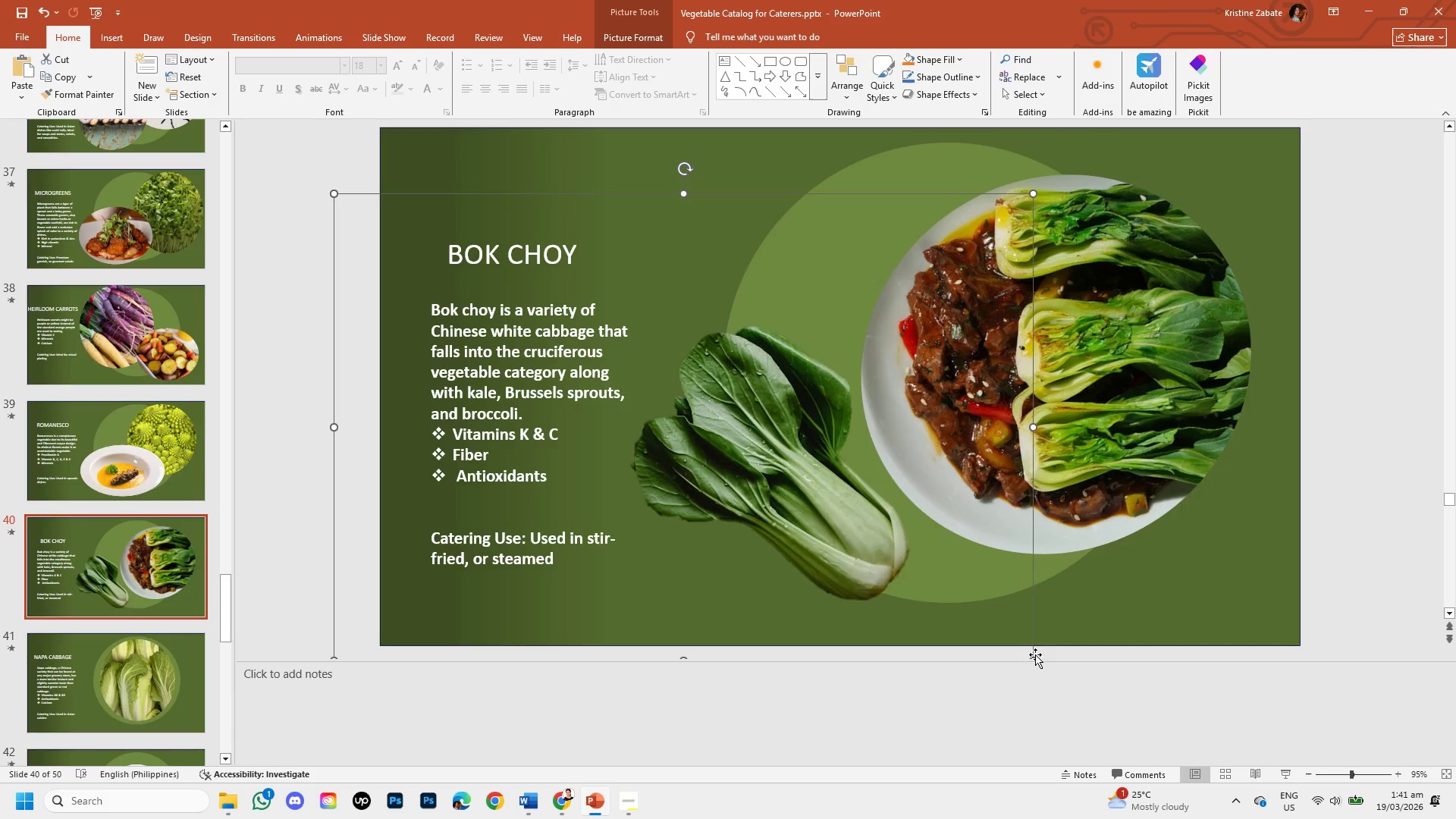 
left_click_drag(start_coordinate=[1034, 660], to_coordinate=[1062, 666])
 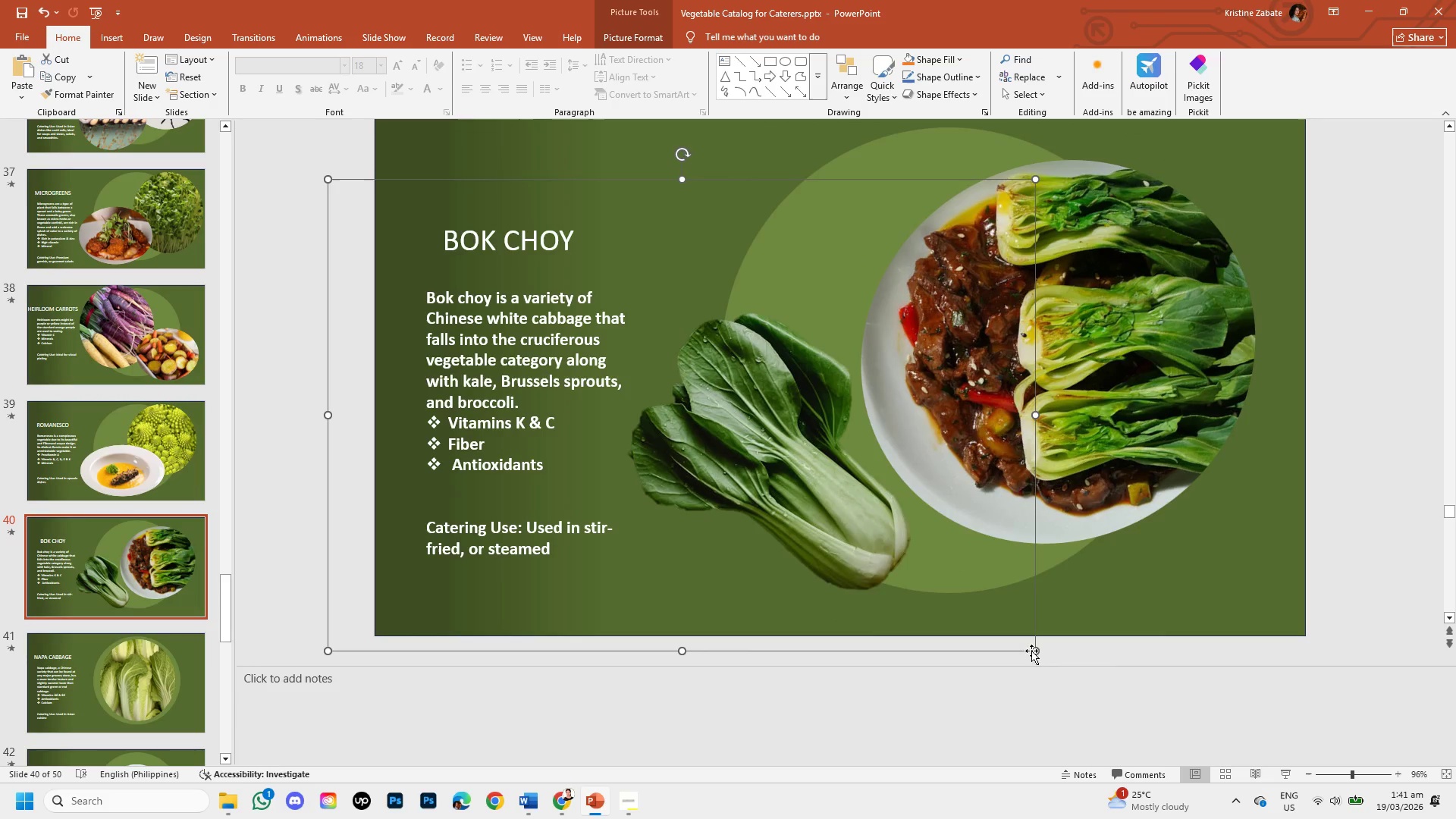 
left_click_drag(start_coordinate=[1037, 654], to_coordinate=[1072, 670])
 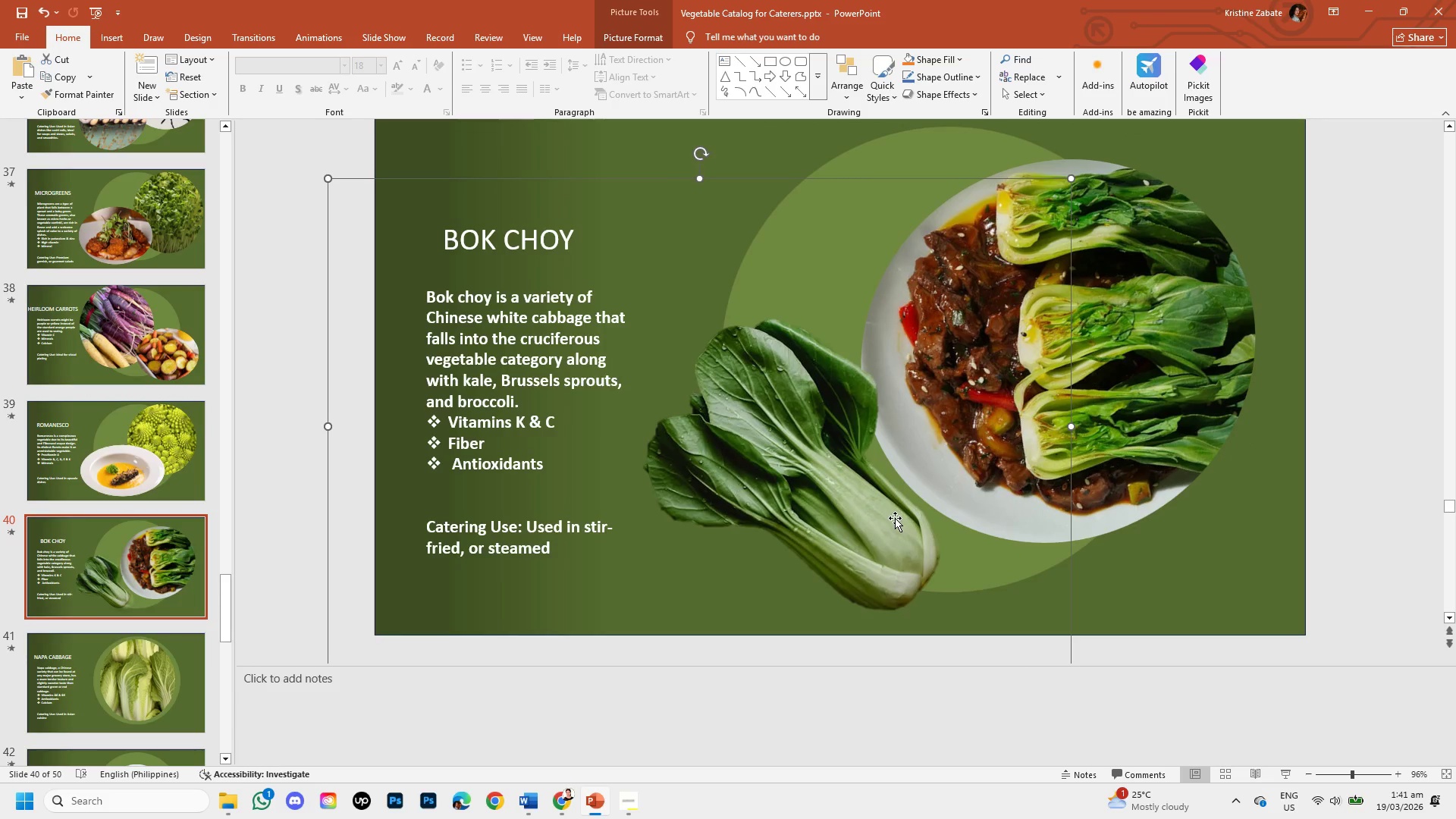 
left_click_drag(start_coordinate=[895, 518], to_coordinate=[894, 504])
 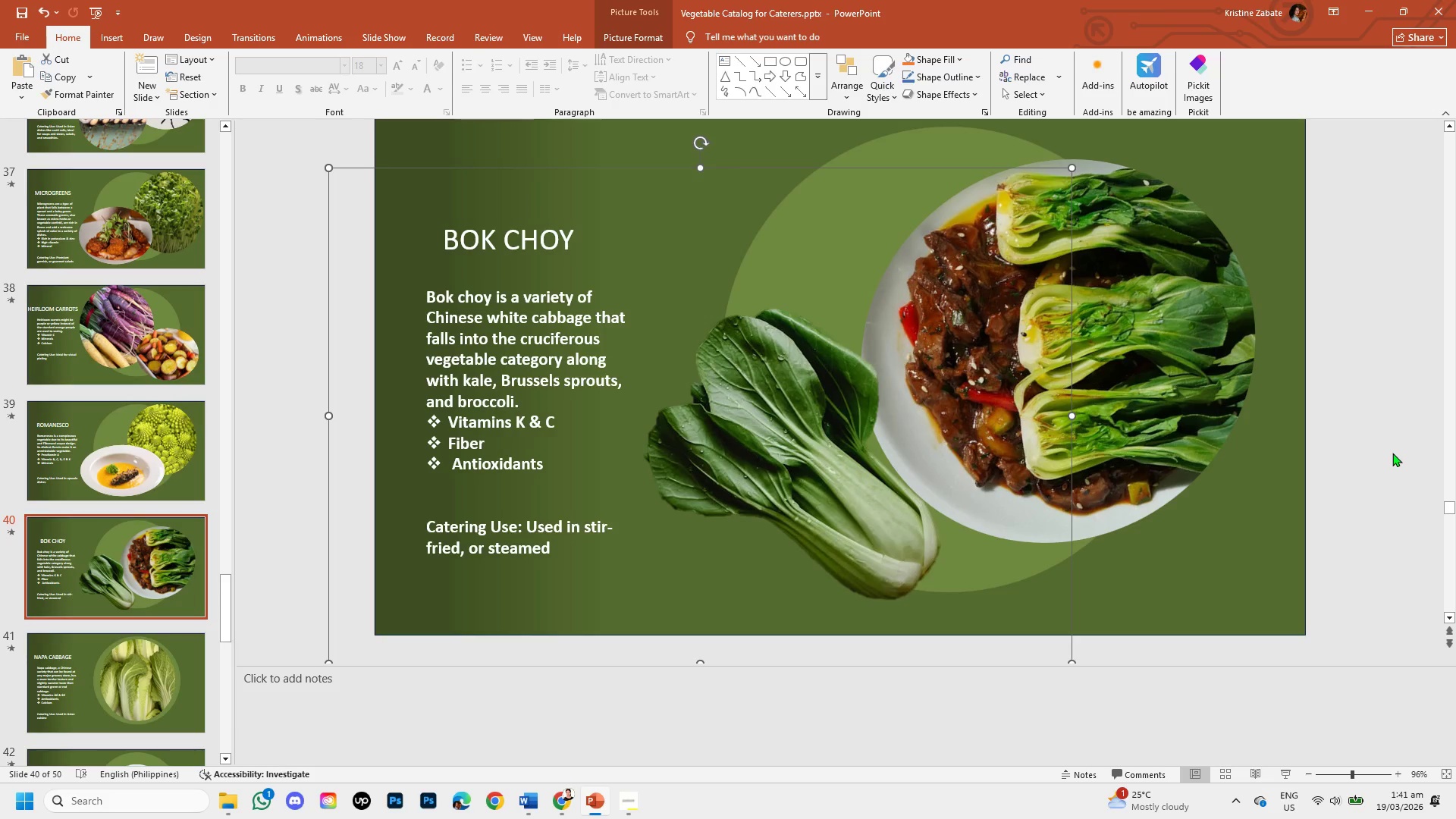 
left_click([1389, 451])
 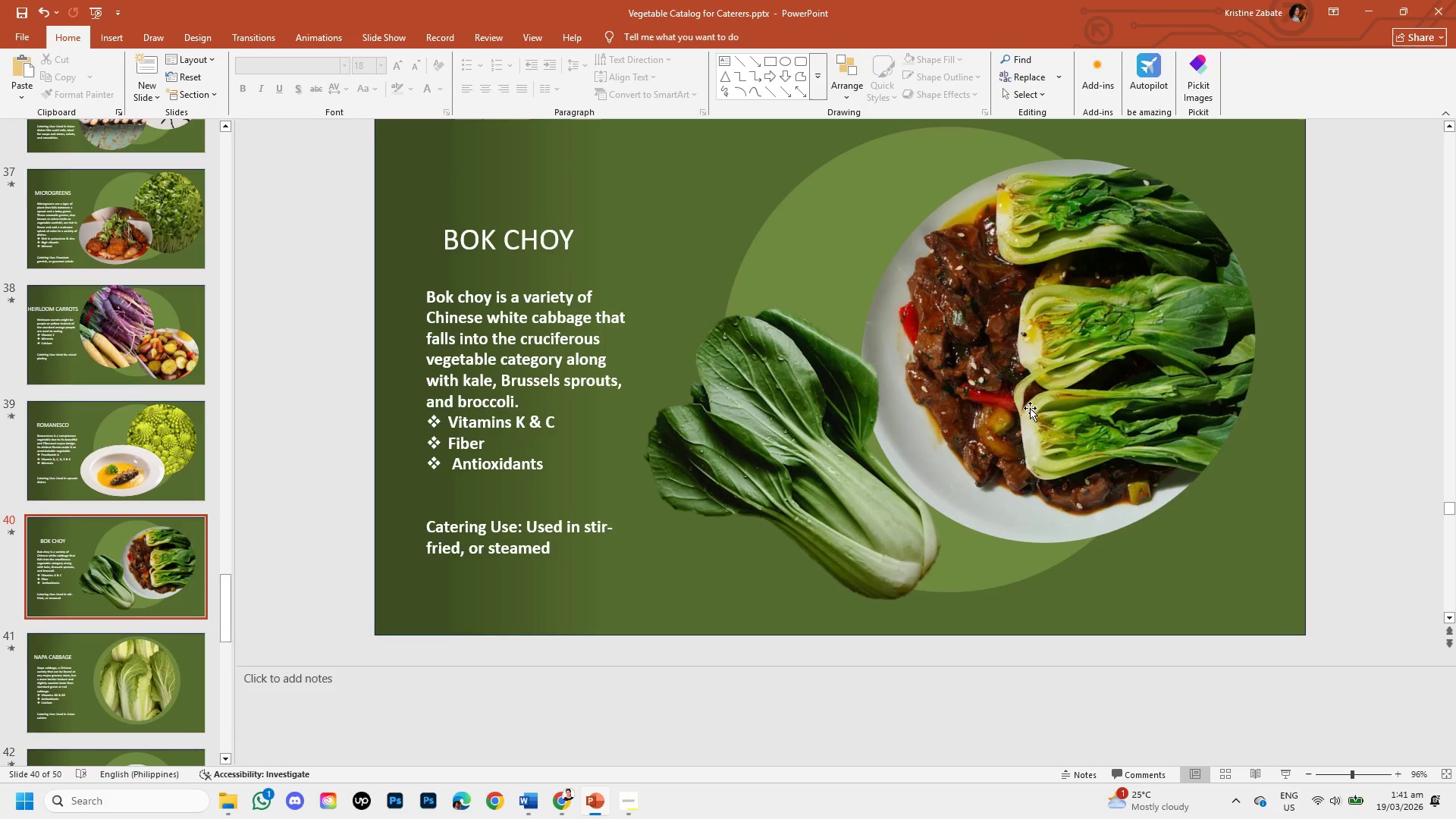 
left_click_drag(start_coordinate=[1084, 350], to_coordinate=[1074, 331])
 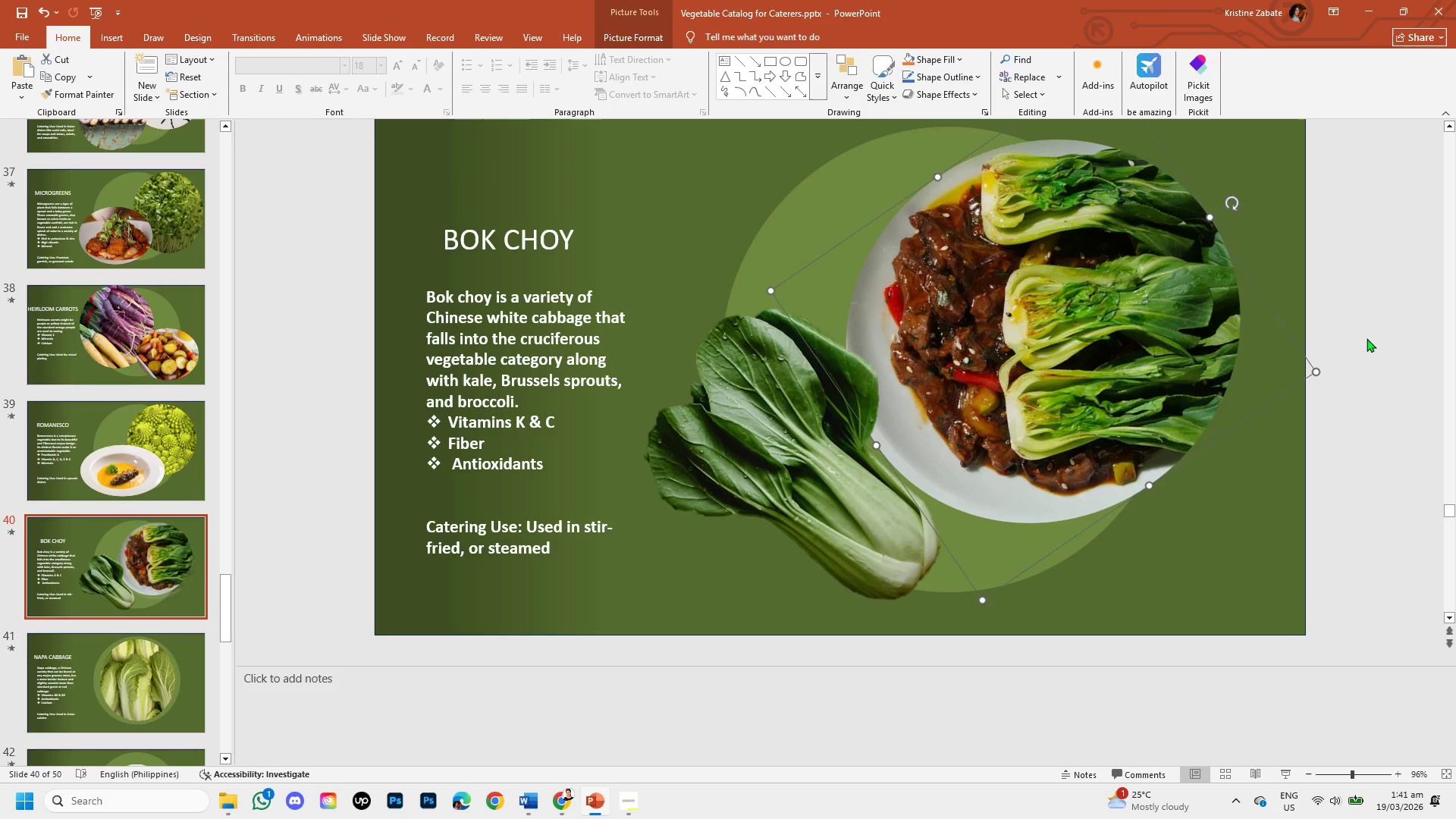 
left_click([1370, 340])
 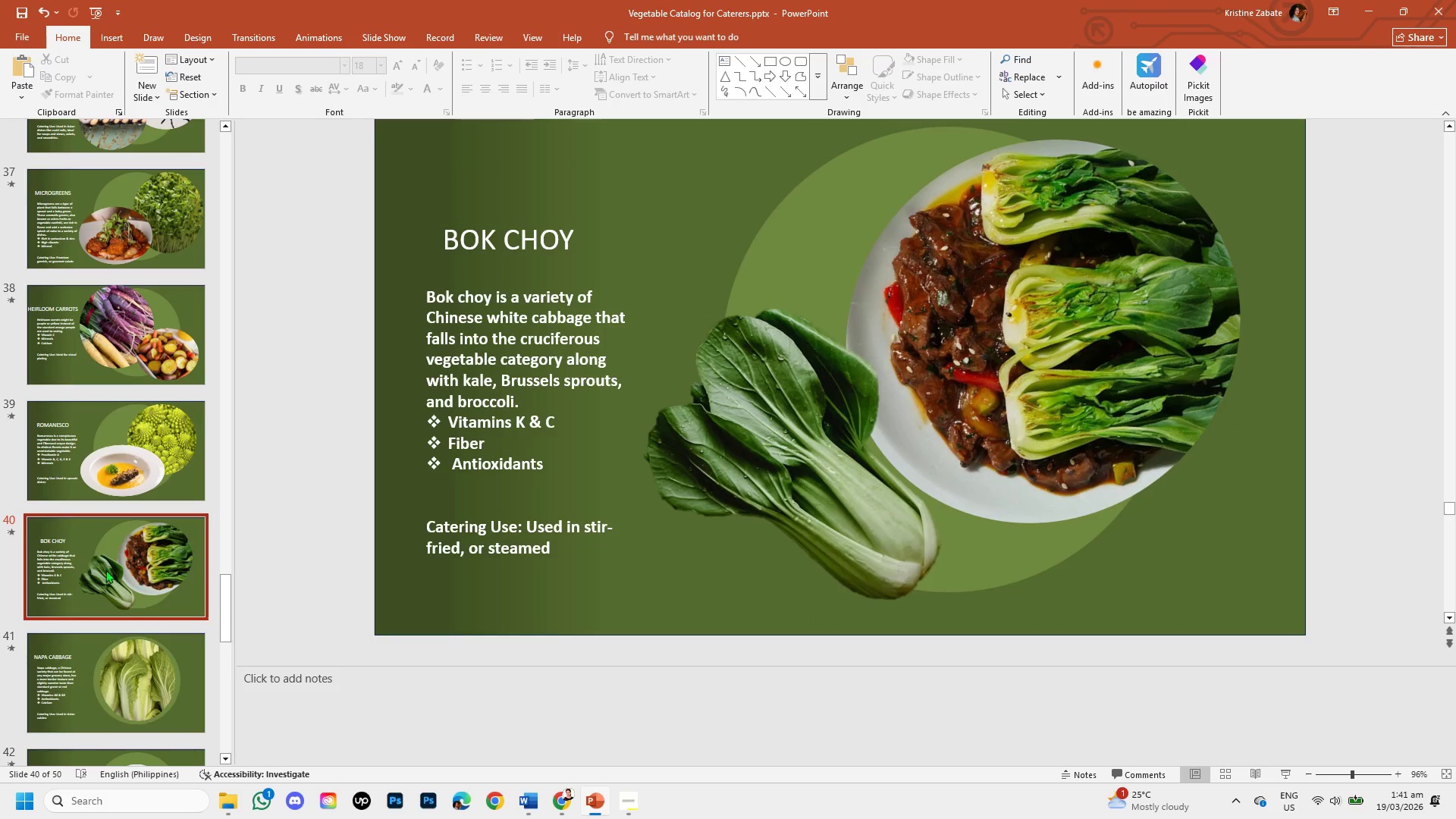 
left_click([118, 491])
 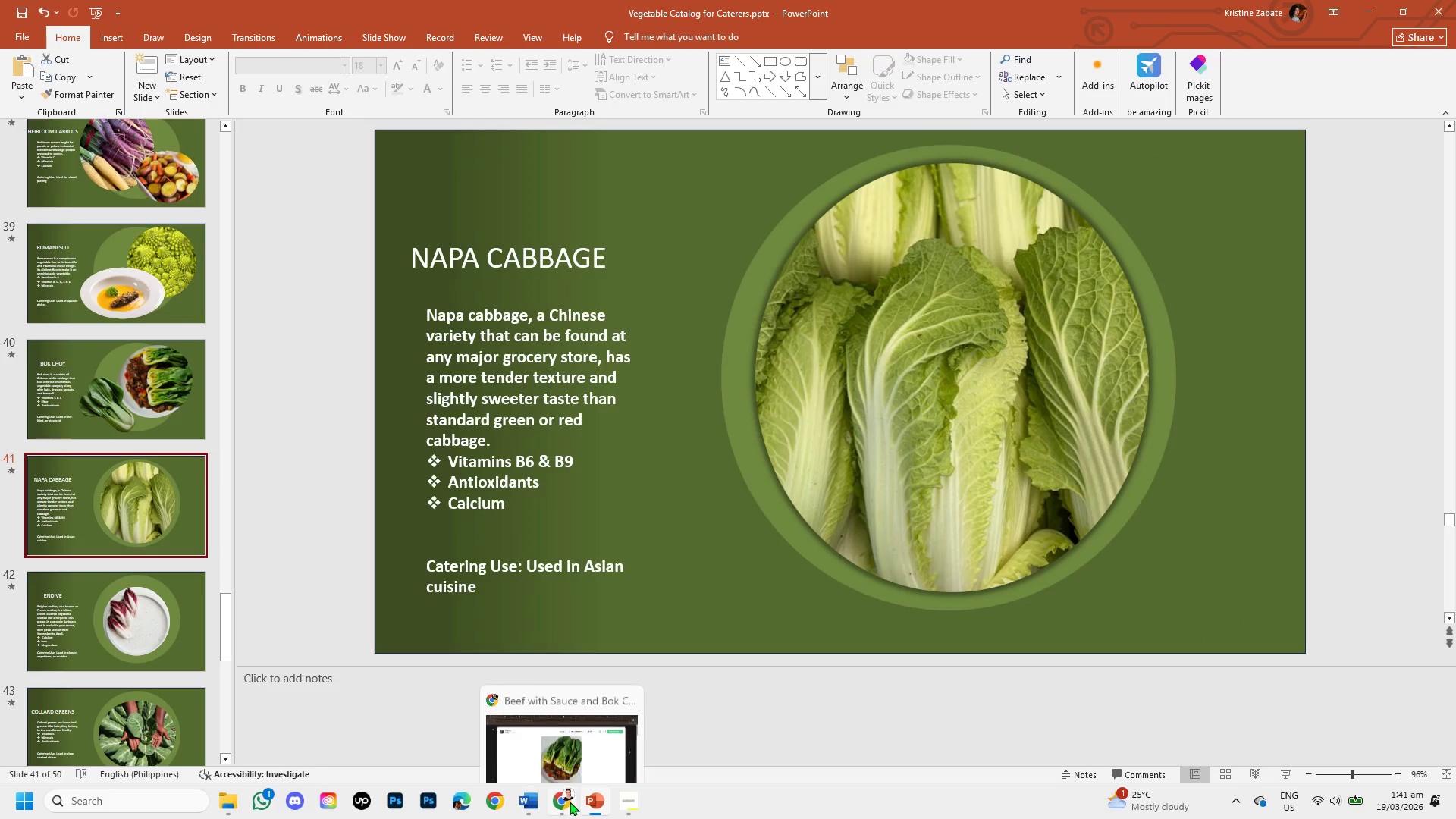 
scroll: coordinate [111, 560], scroll_direction: down, amount: 1.0
 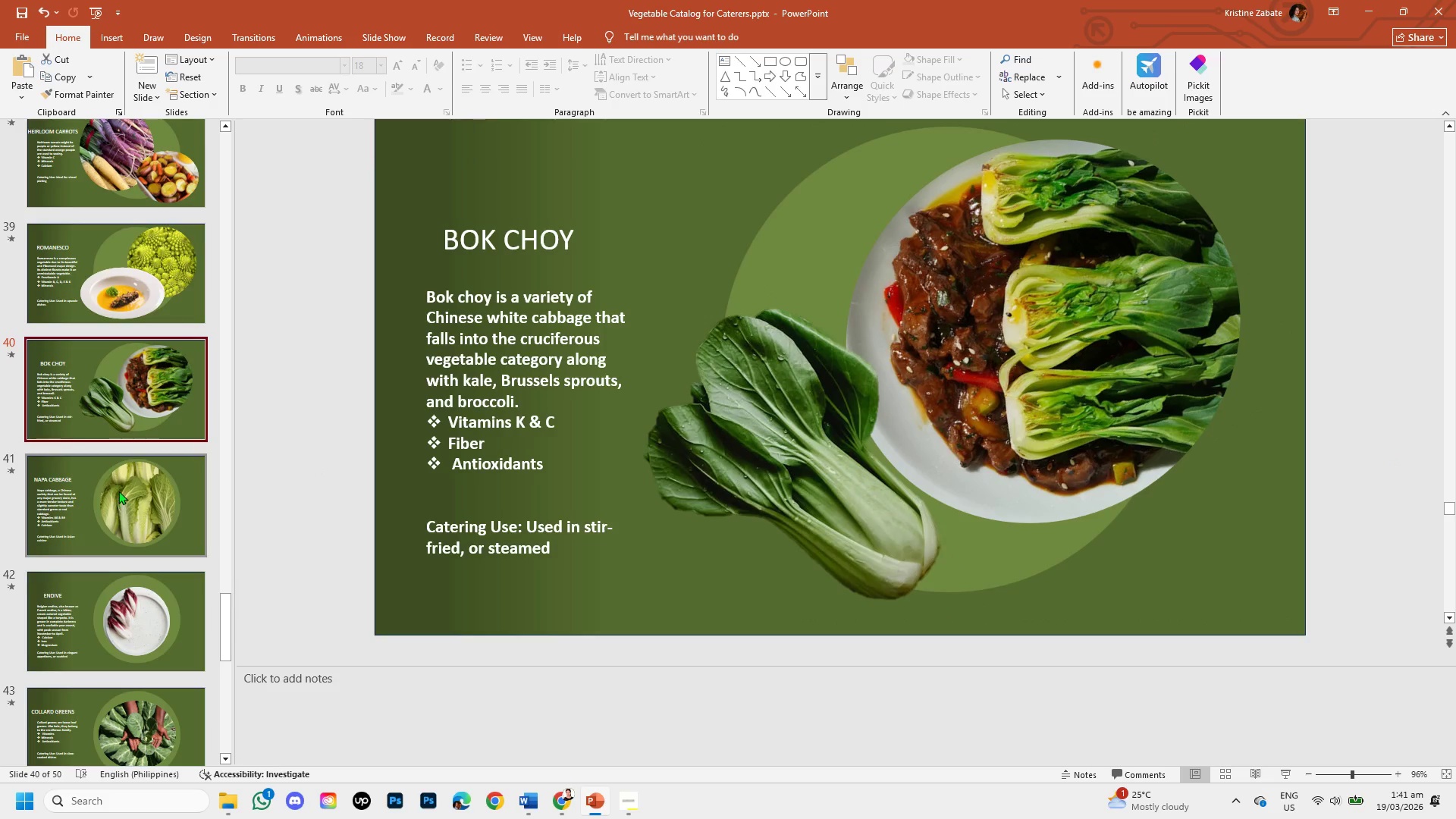 
left_click([569, 801])
 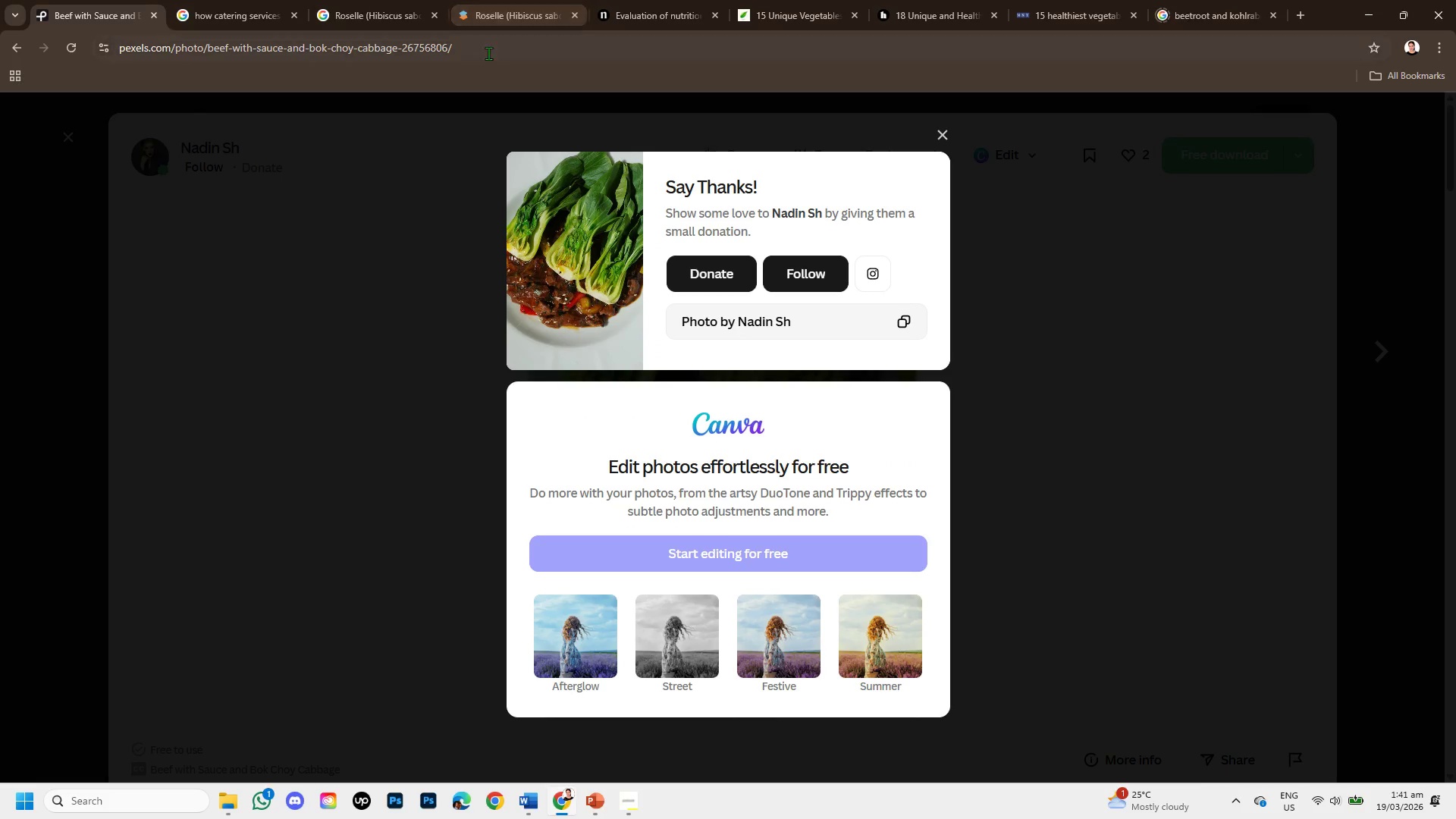 
left_click_drag(start_coordinate=[463, 54], to_coordinate=[91, 62])
 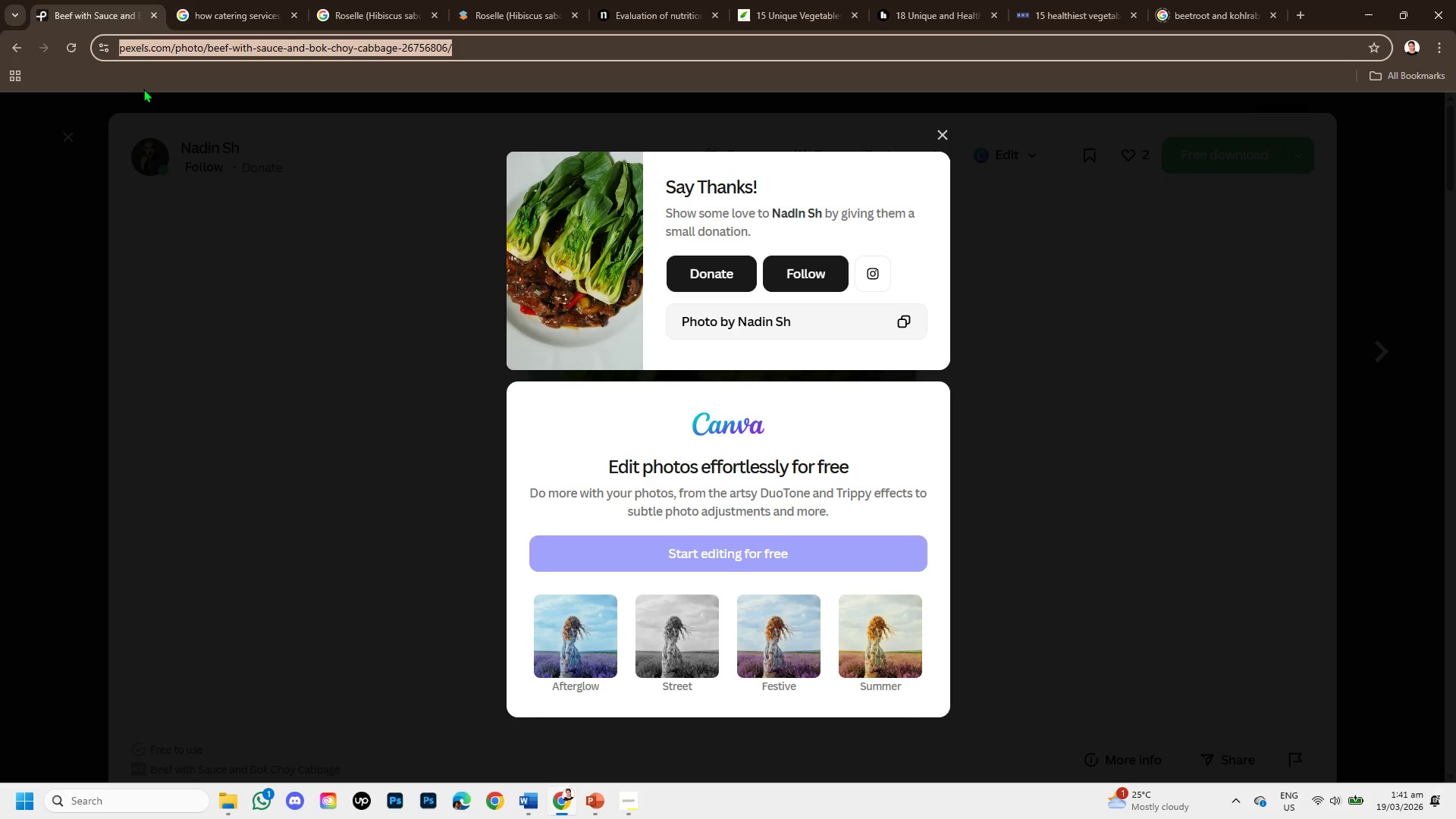 
key(Control+C)
 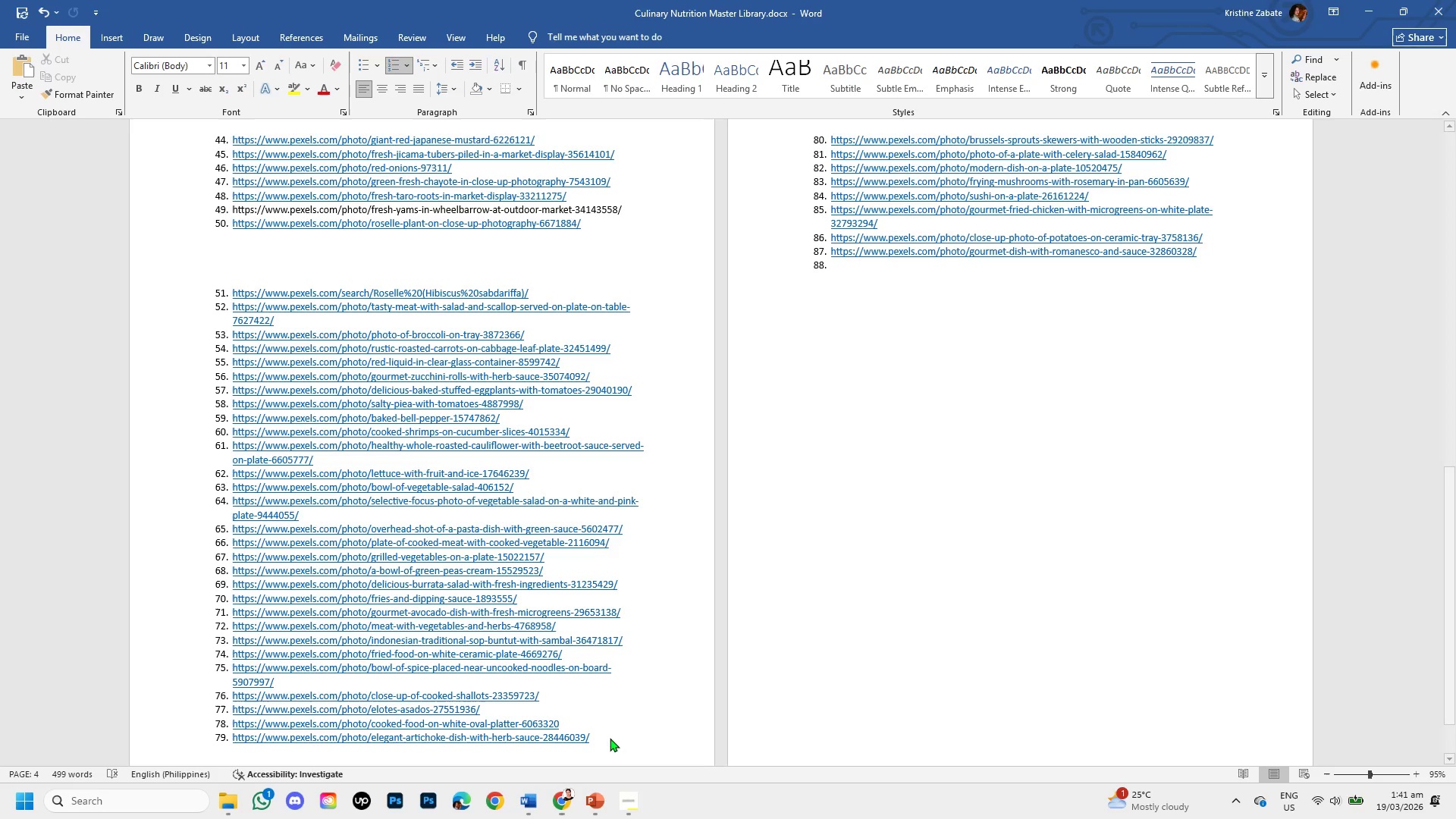 
key(Control+V)
 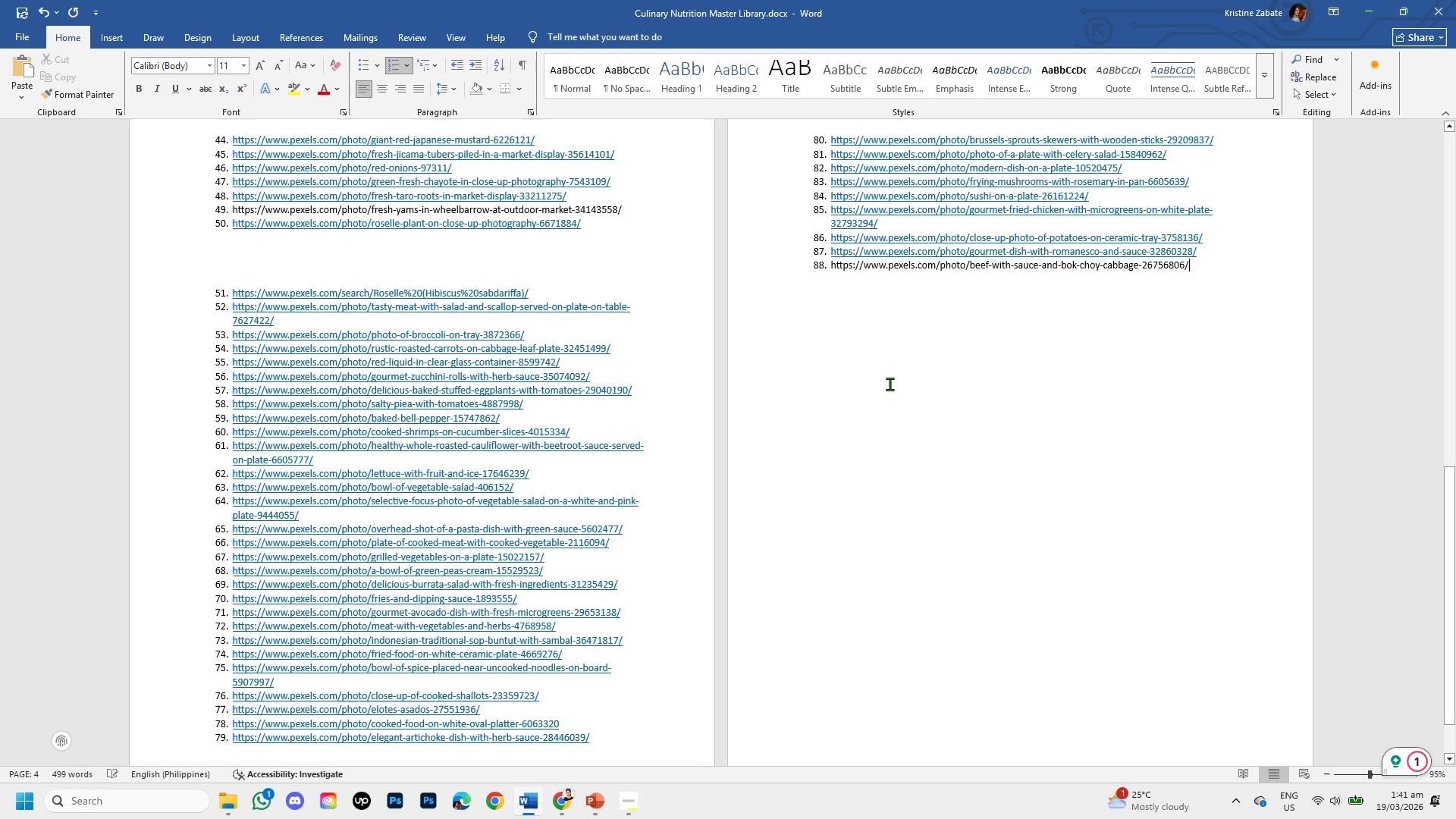 
key(Enter)
 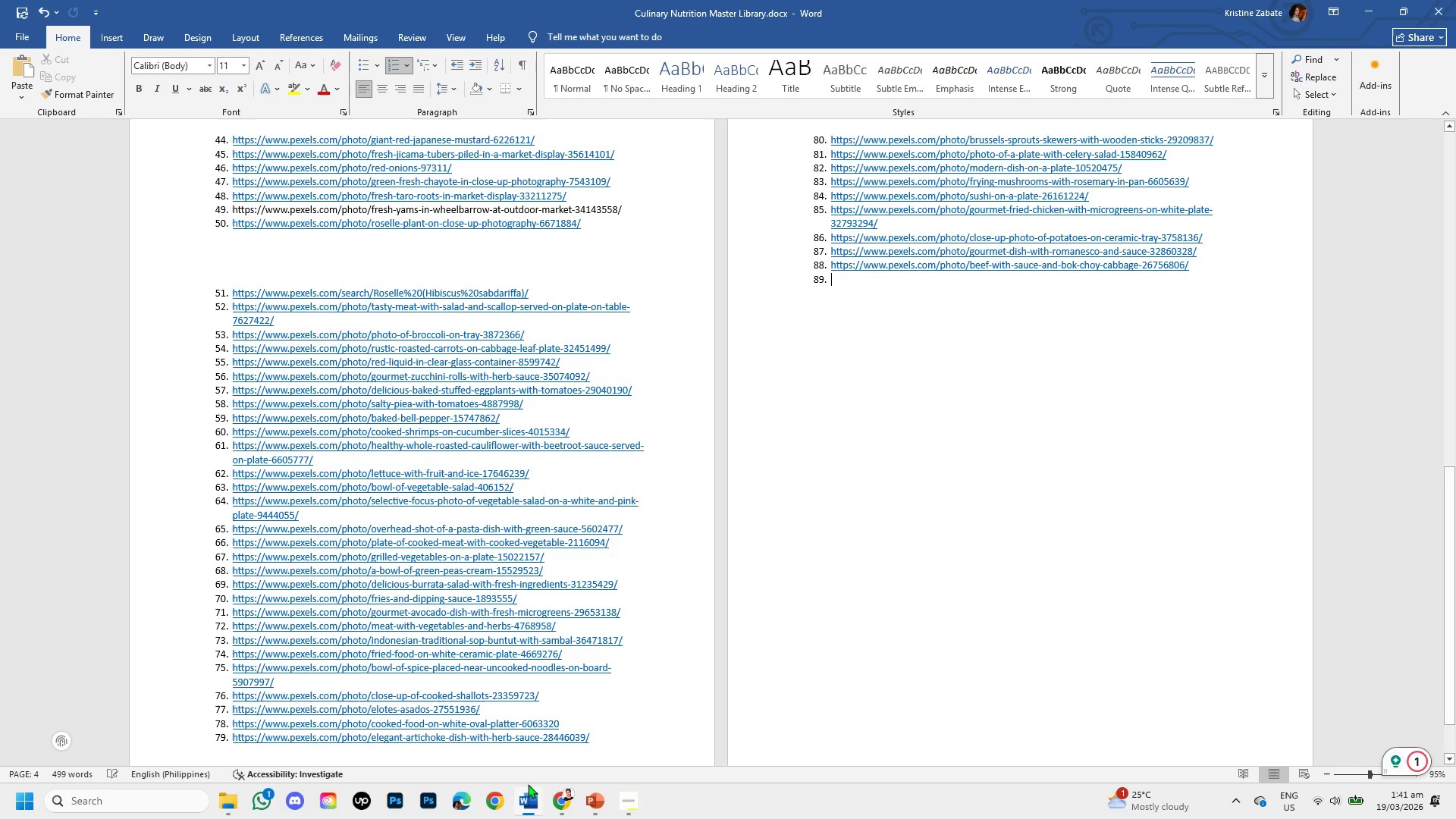 
left_click([560, 811])
 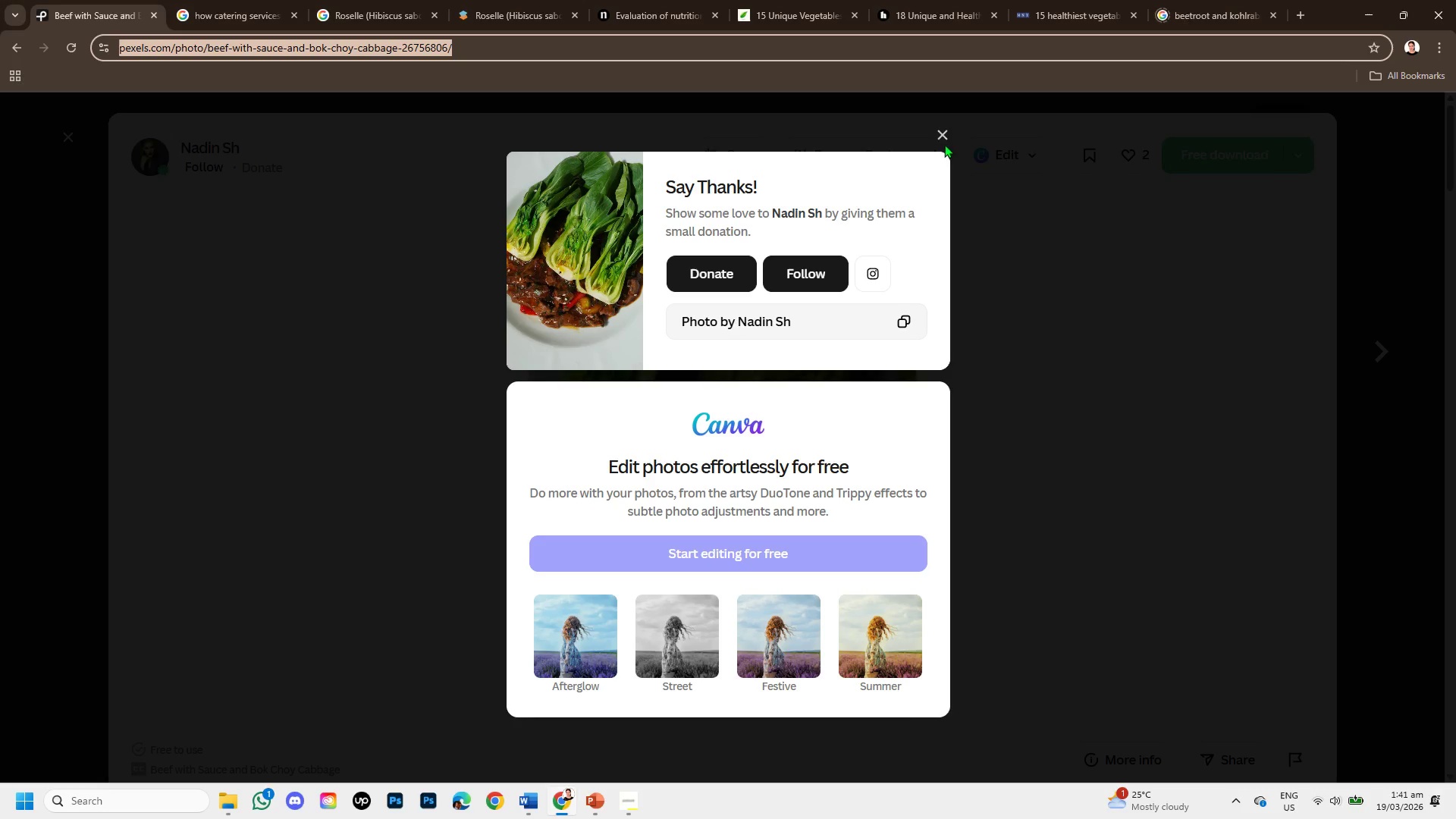 
left_click([942, 136])
 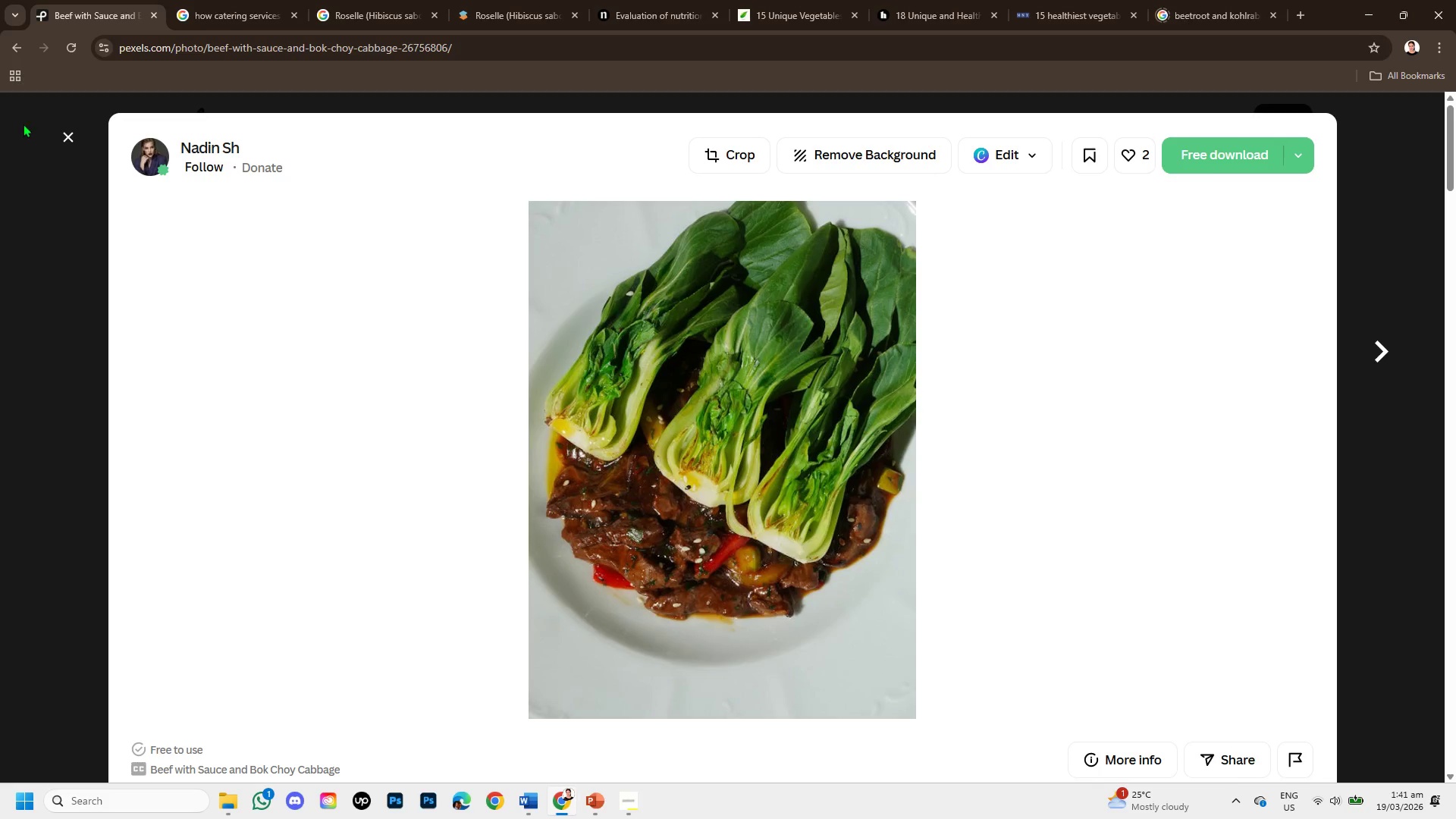 
left_click([64, 137])
 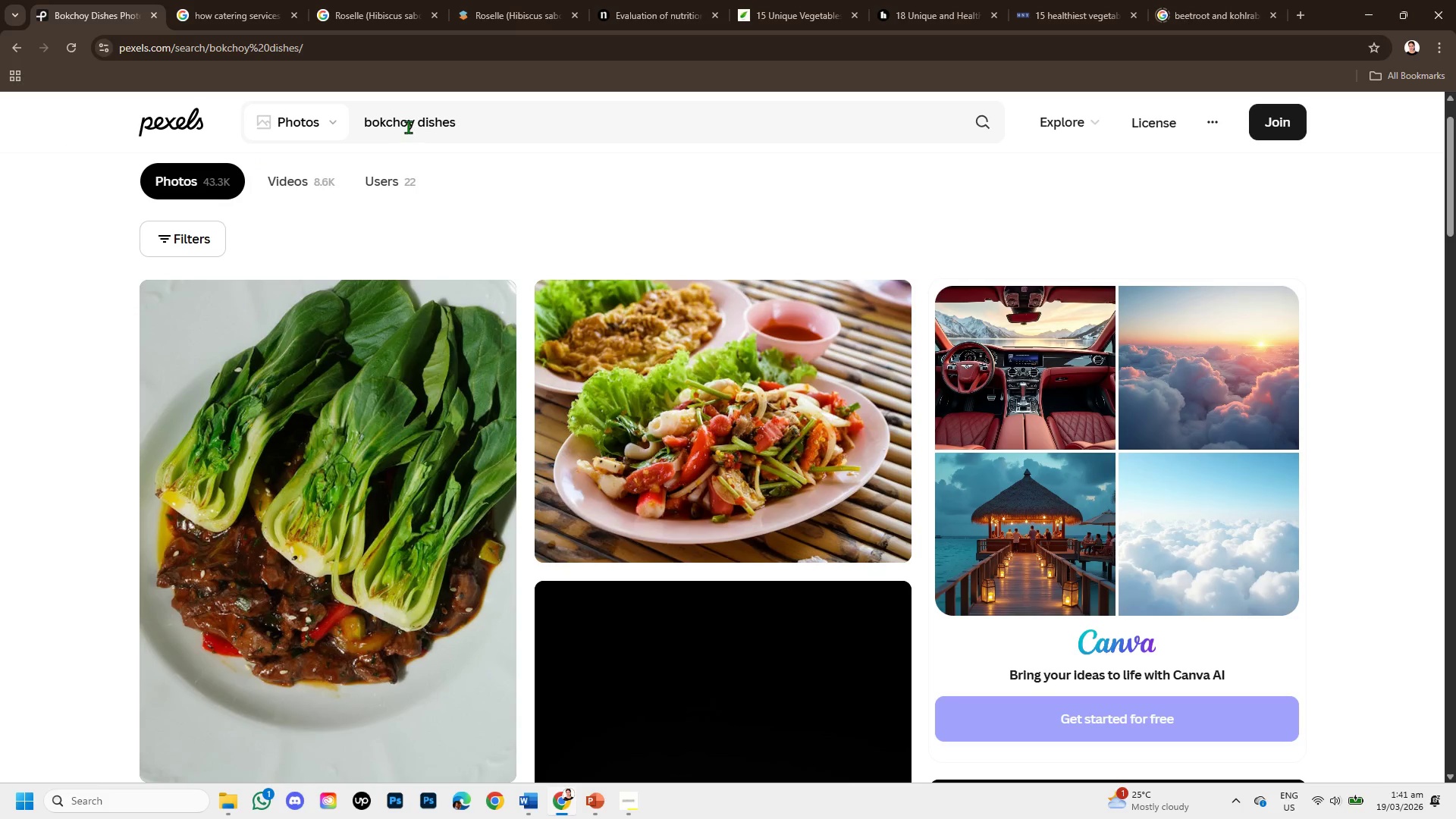 
left_click_drag(start_coordinate=[415, 124], to_coordinate=[356, 130])
 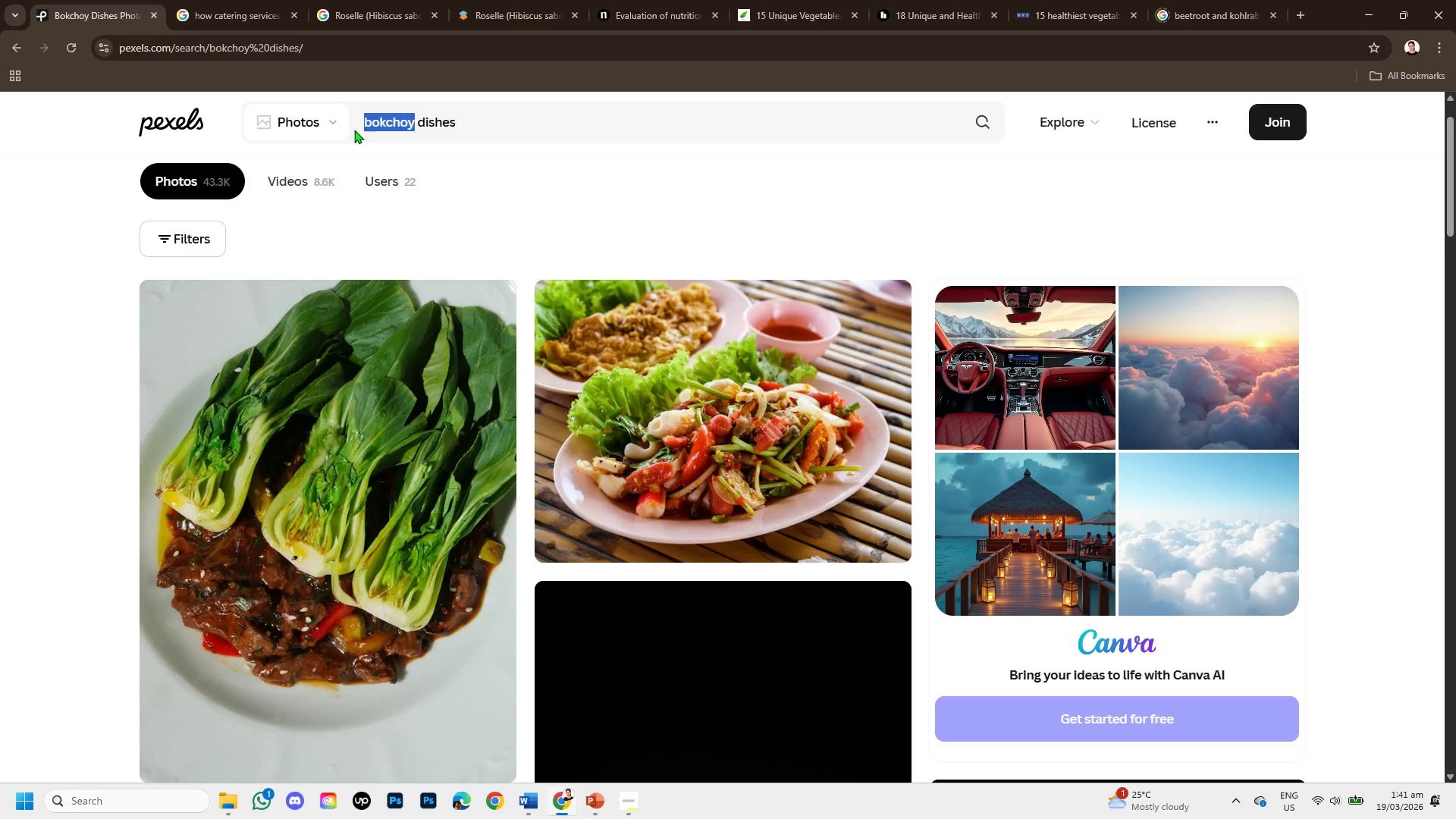 
key(Backspace)
type(nao)
key(Backspace)
type(pa cabbage )
 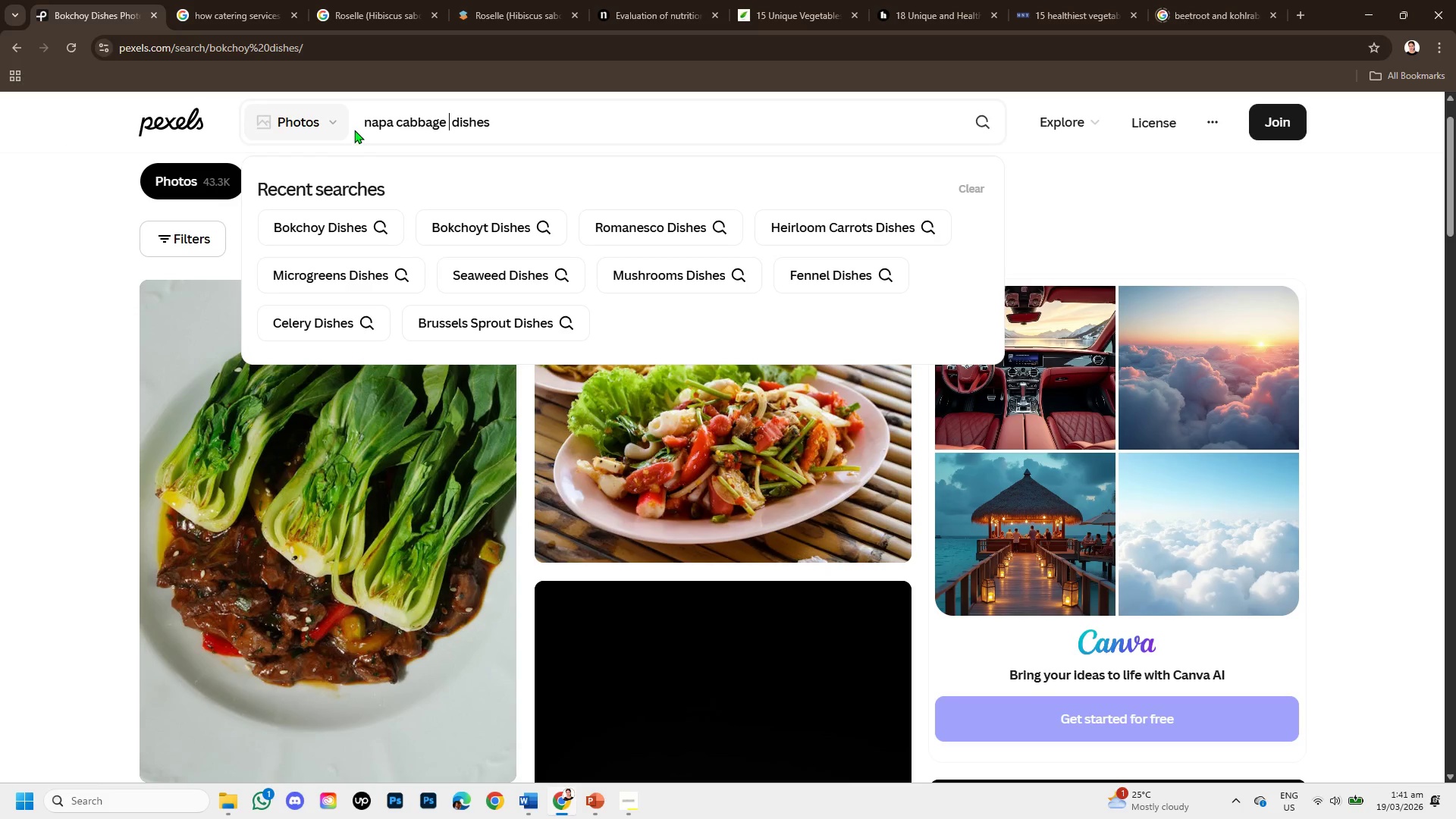 
key(Enter)
 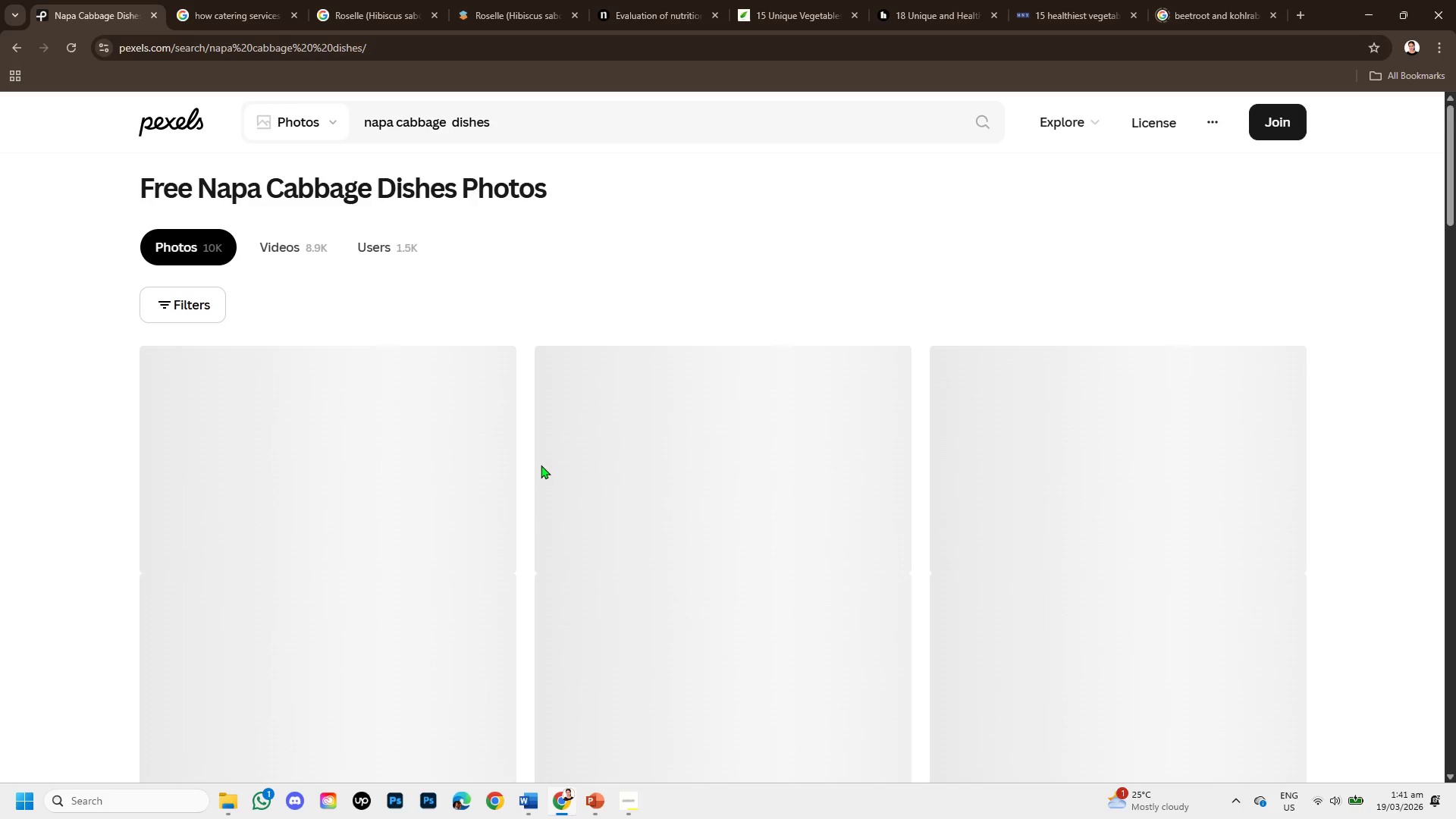 
scroll: coordinate [525, 487], scroll_direction: down, amount: 1.0
 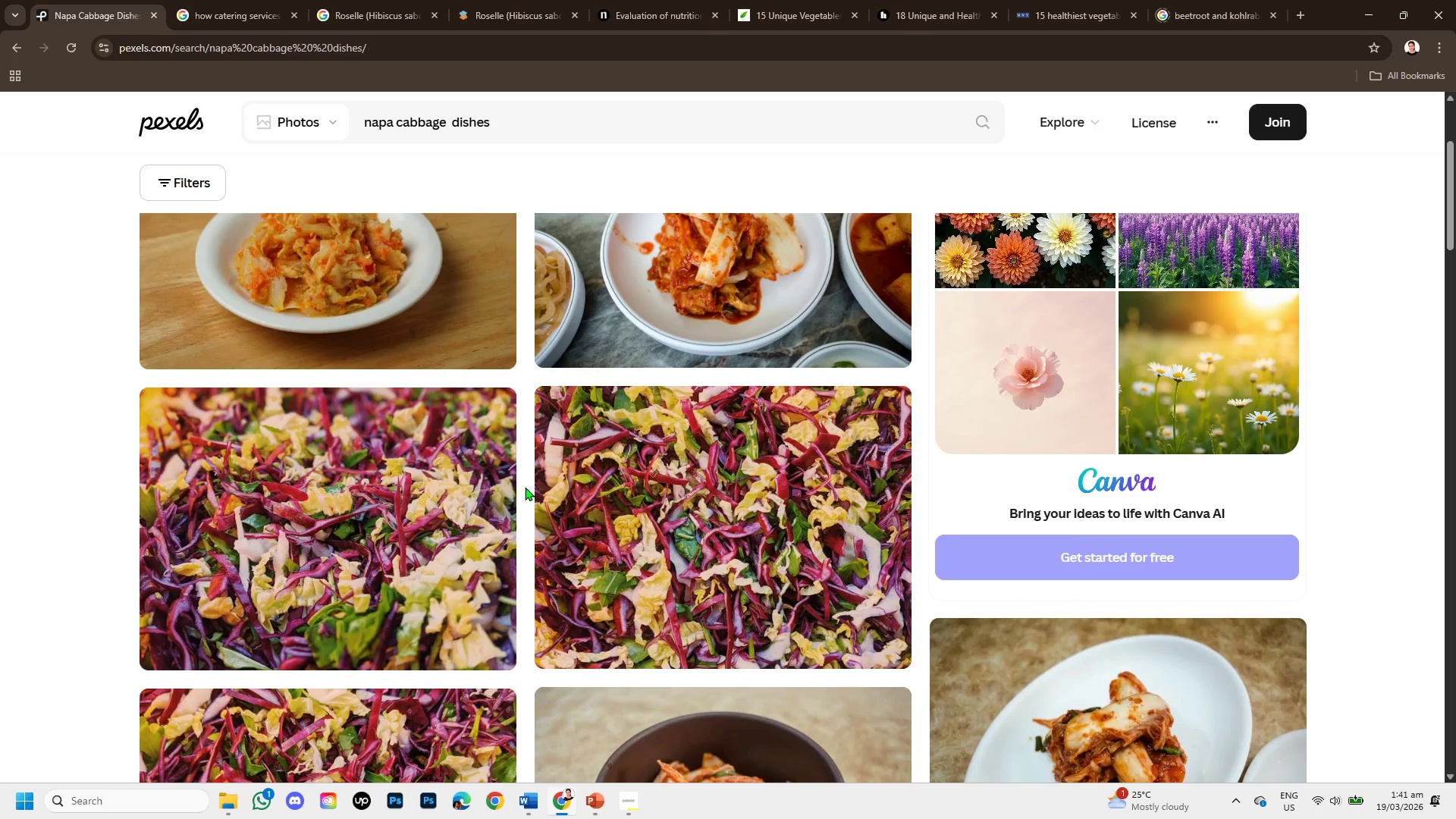 
scroll: coordinate [525, 487], scroll_direction: up, amount: 1.0
 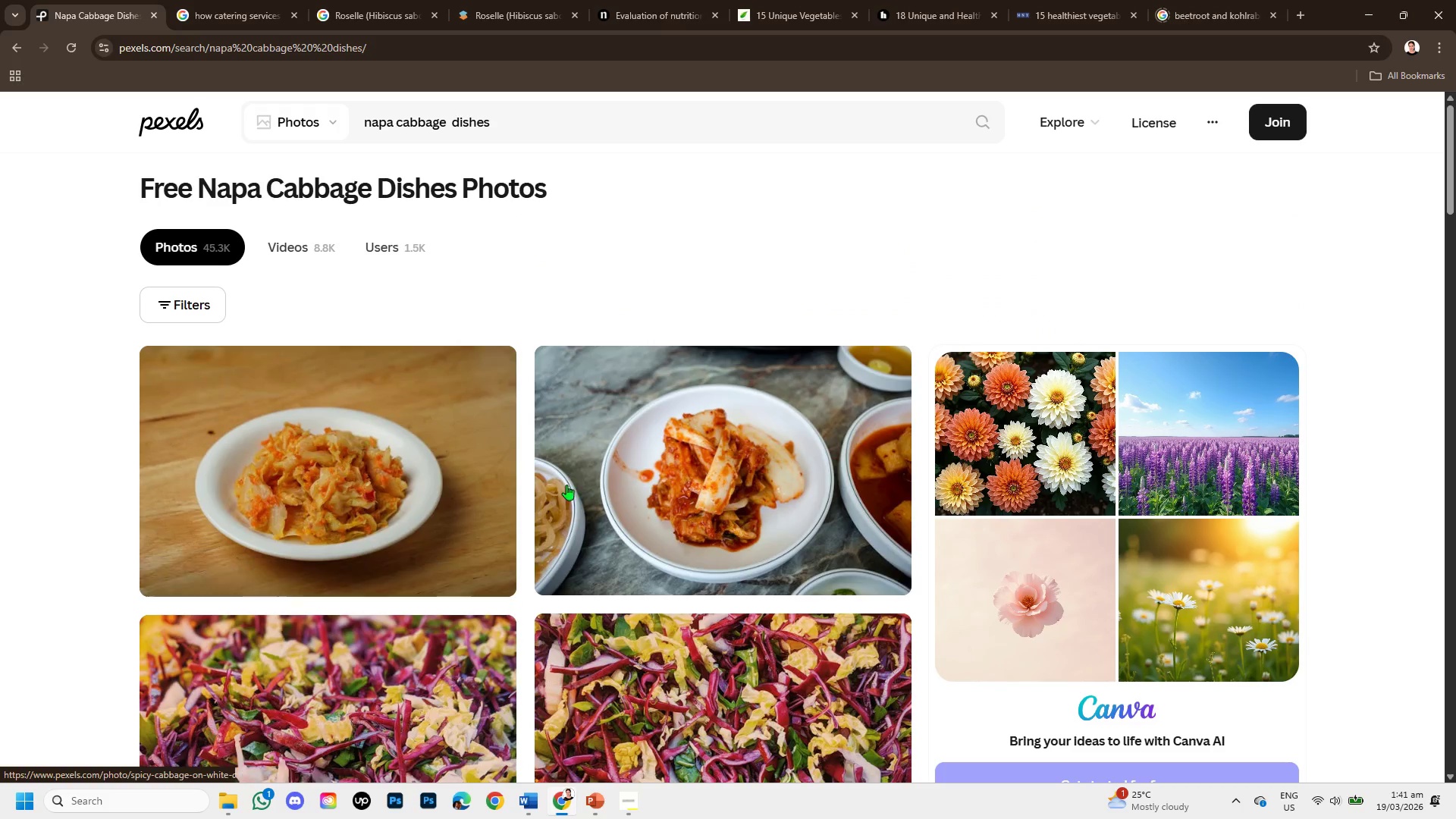 
left_click([593, 477])
 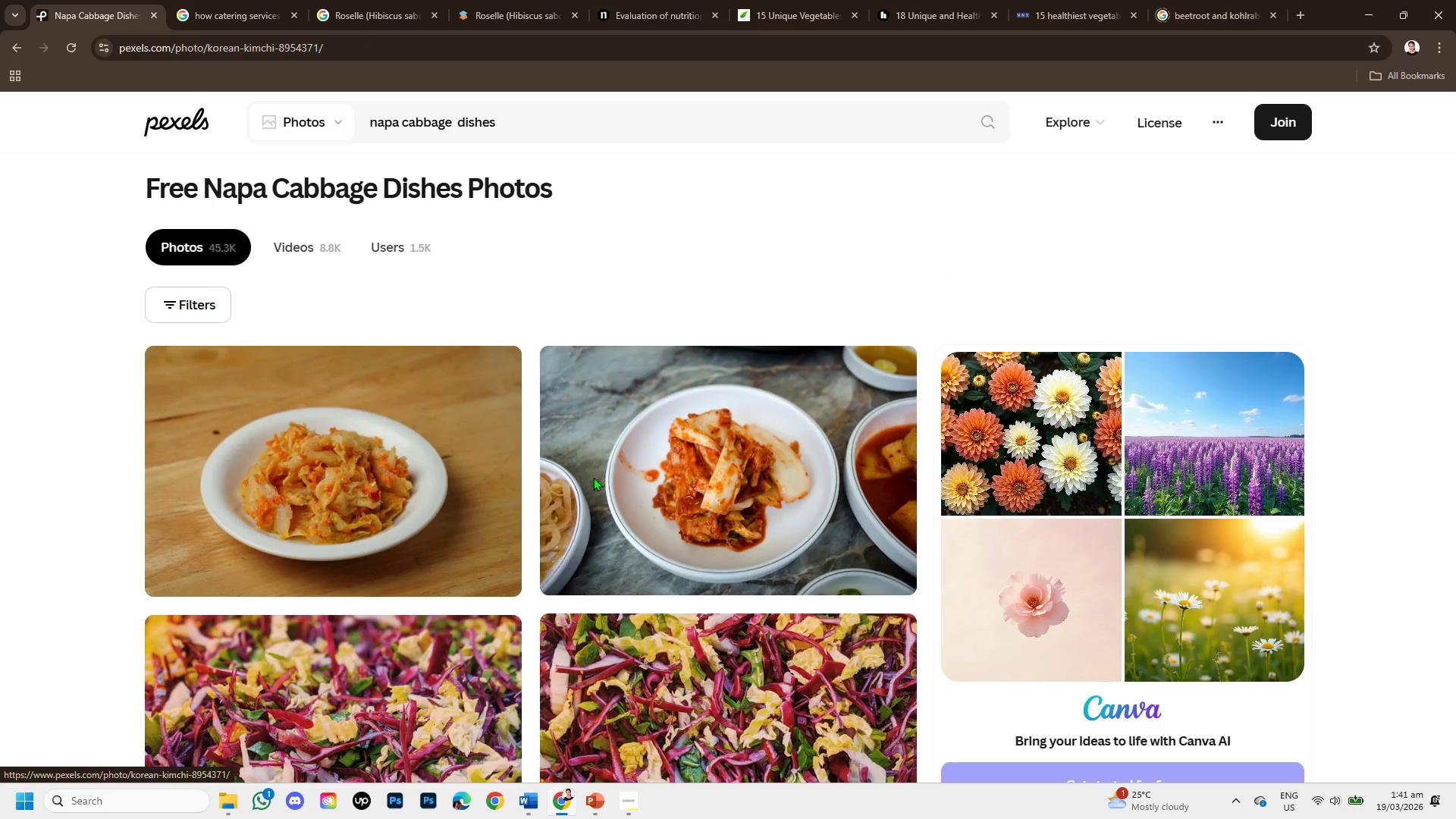 
scroll: coordinate [595, 601], scroll_direction: down, amount: 4.0
 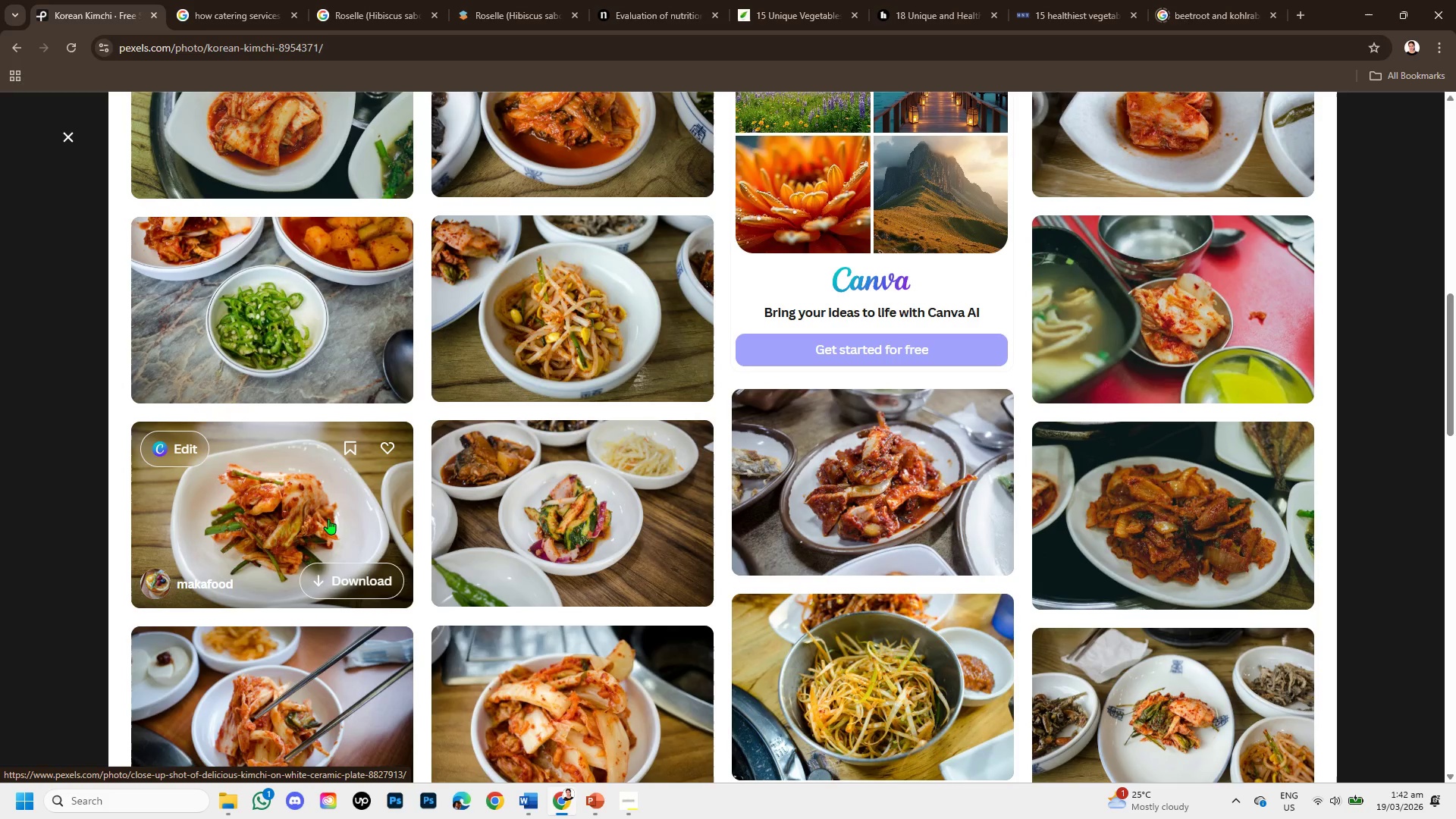 
scroll: coordinate [331, 519], scroll_direction: up, amount: 5.0
 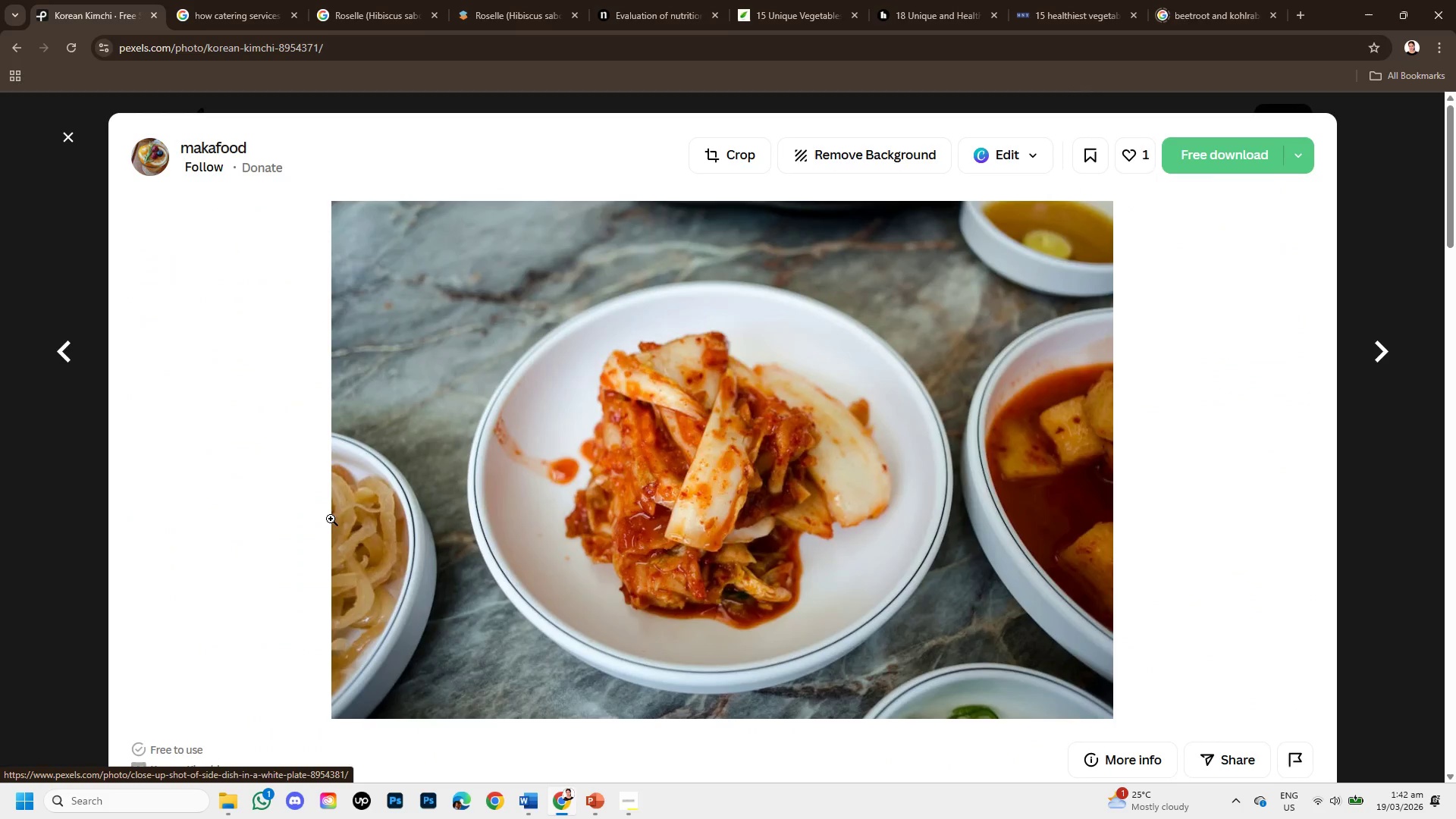 
scroll: coordinate [331, 519], scroll_direction: down, amount: 3.0
 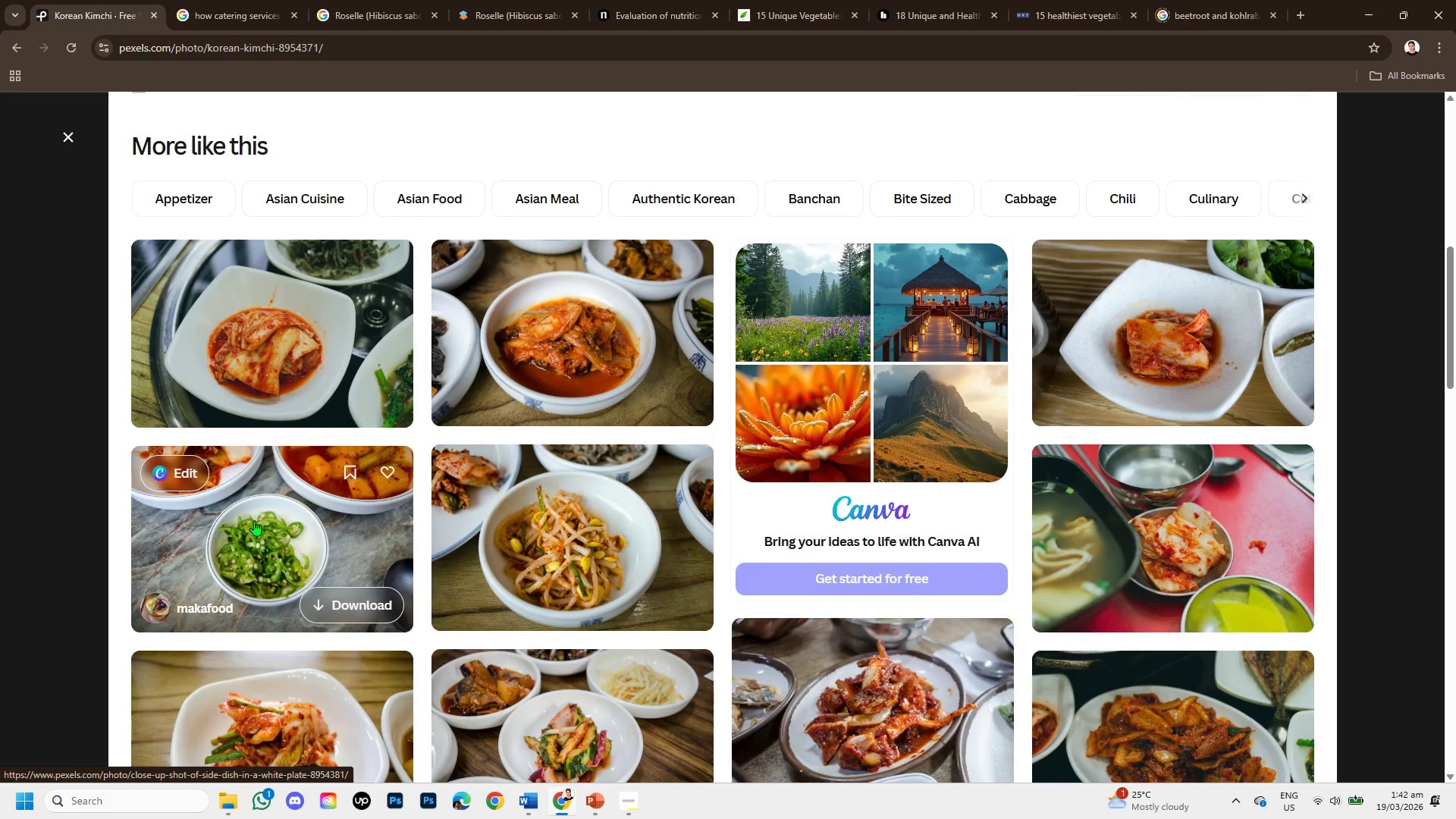 
left_click([316, 330])
 